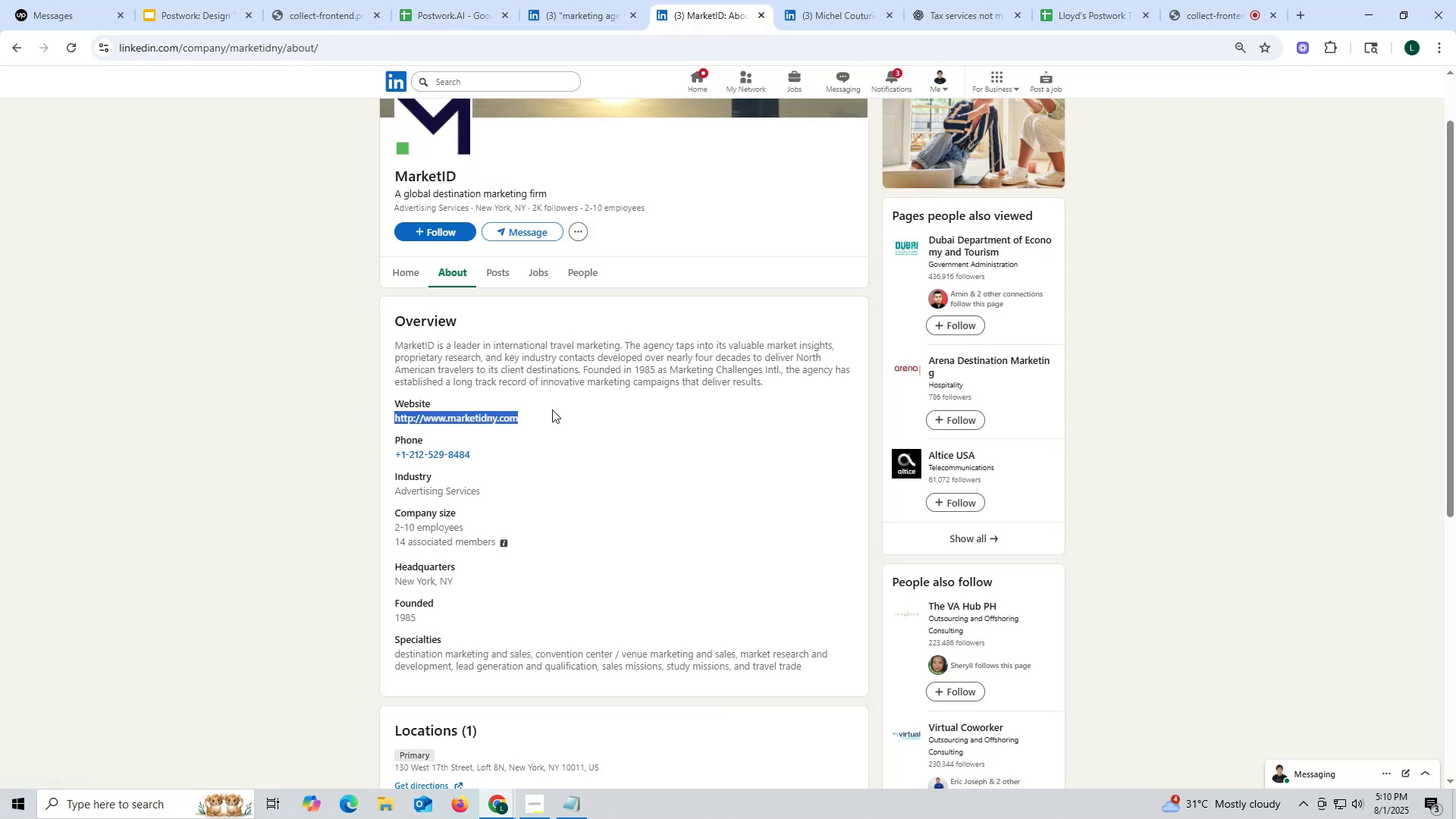 
key(Control+ControlLeft)
 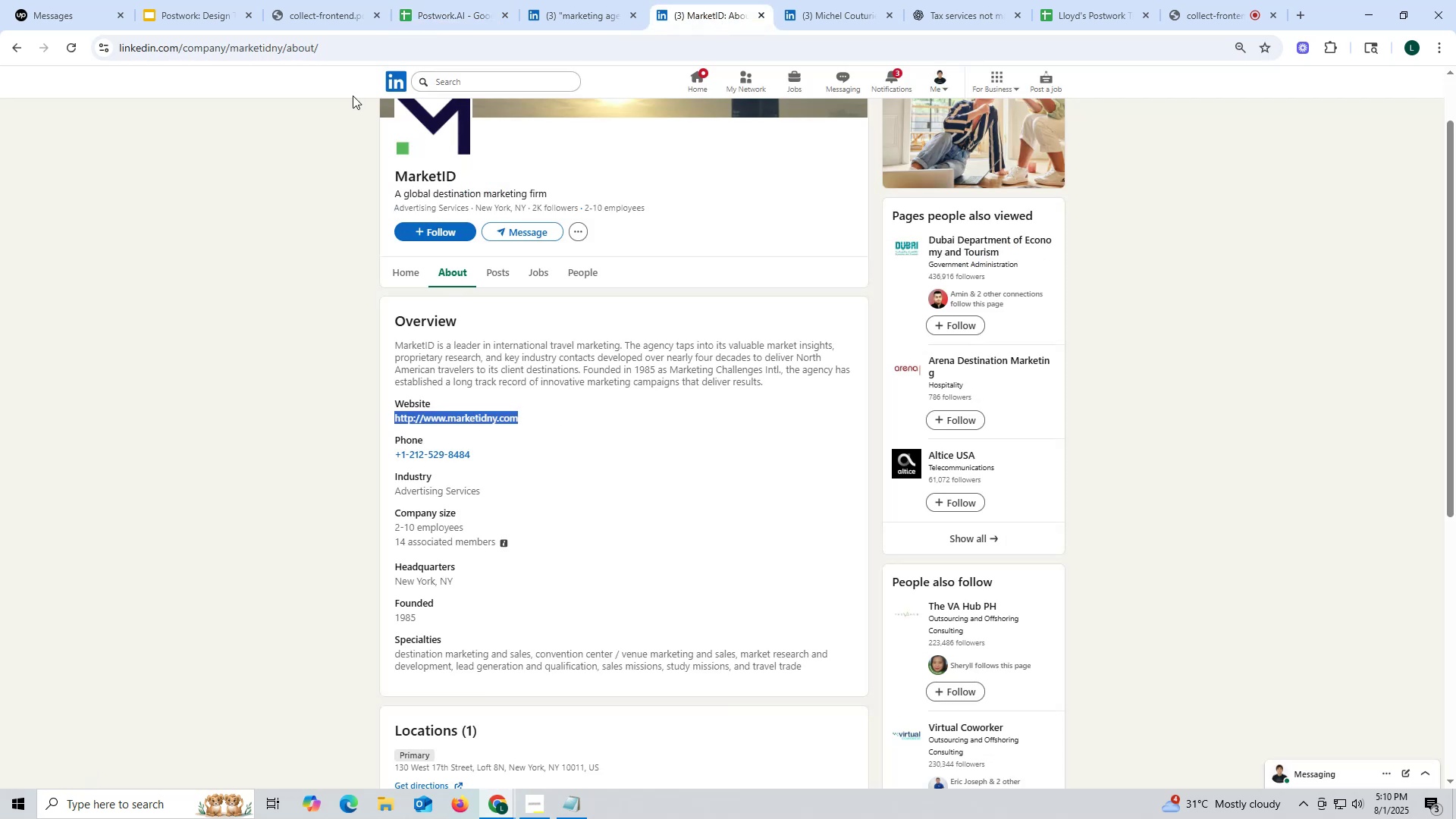 
key(Control+C)
 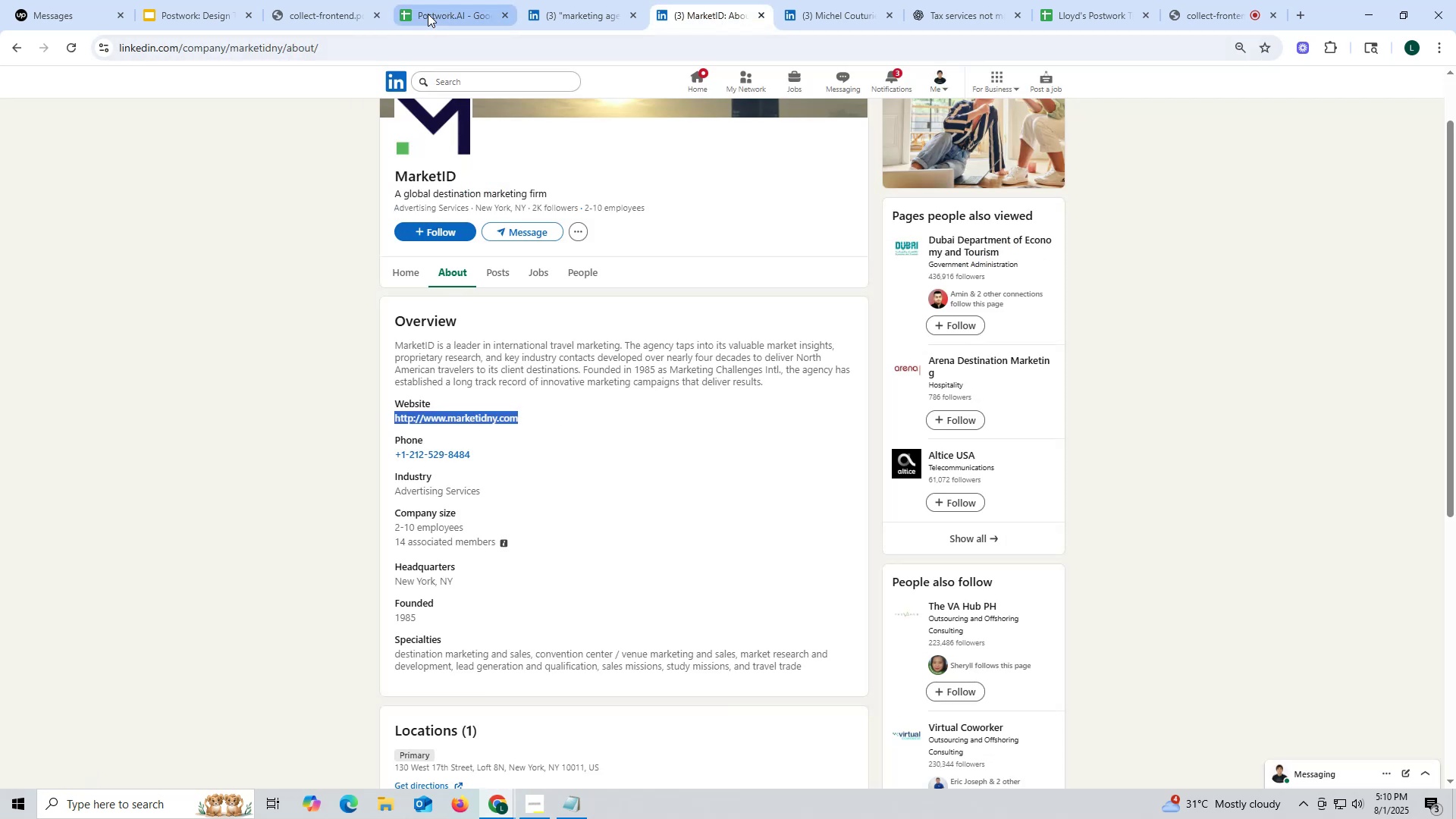 
left_click([428, 14])
 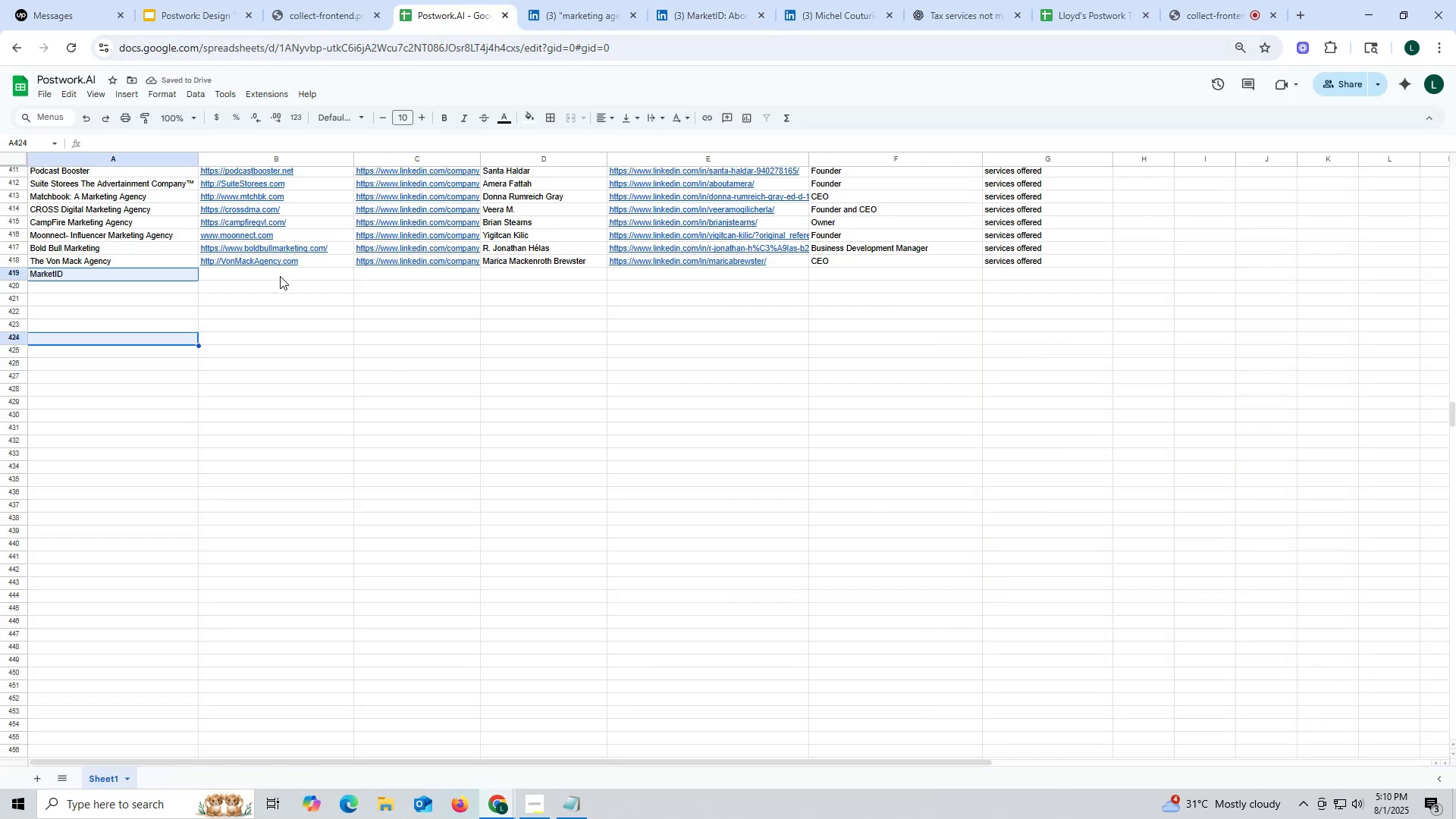 
double_click([280, 276])
 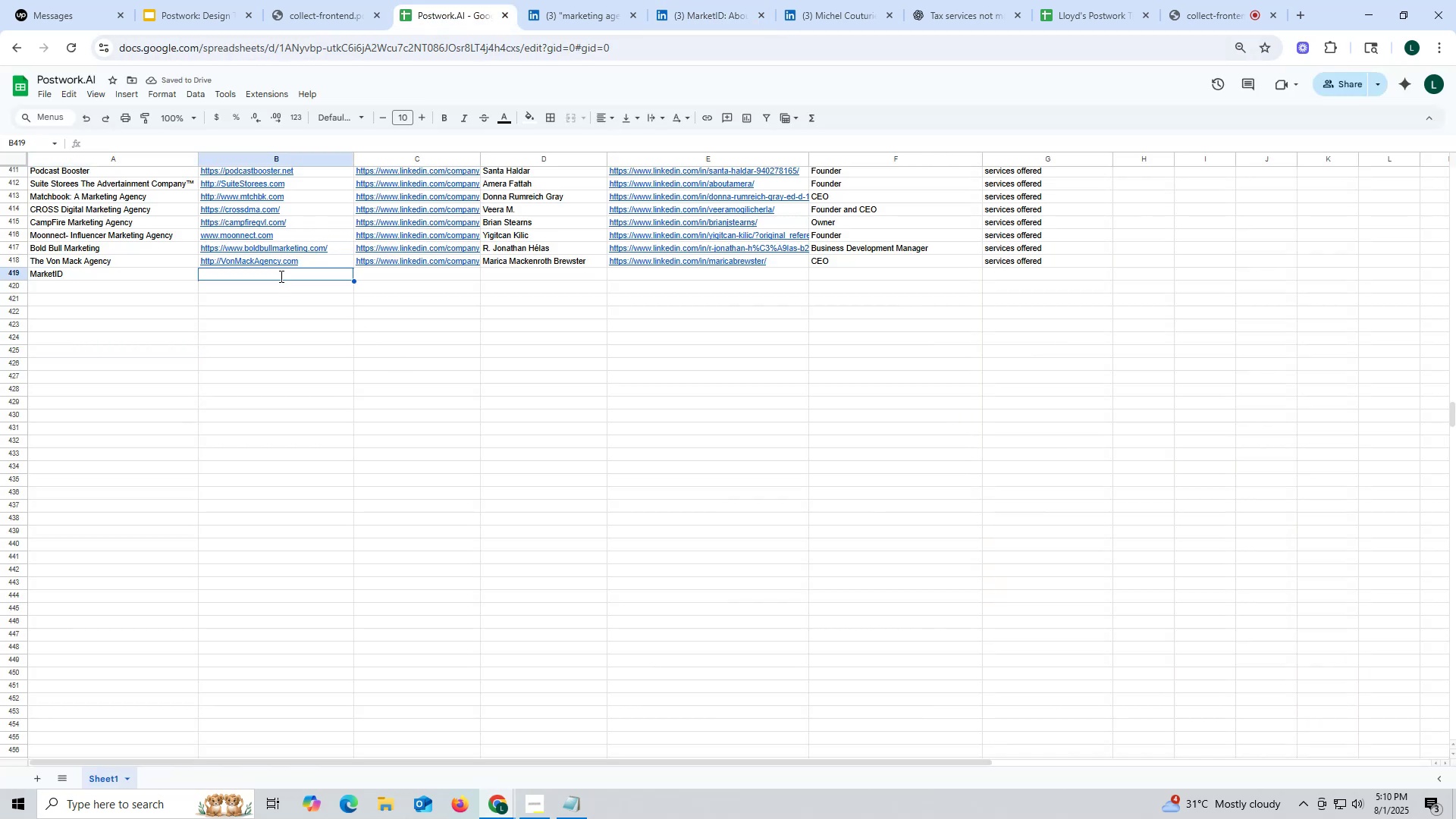 
key(Control+ControlLeft)
 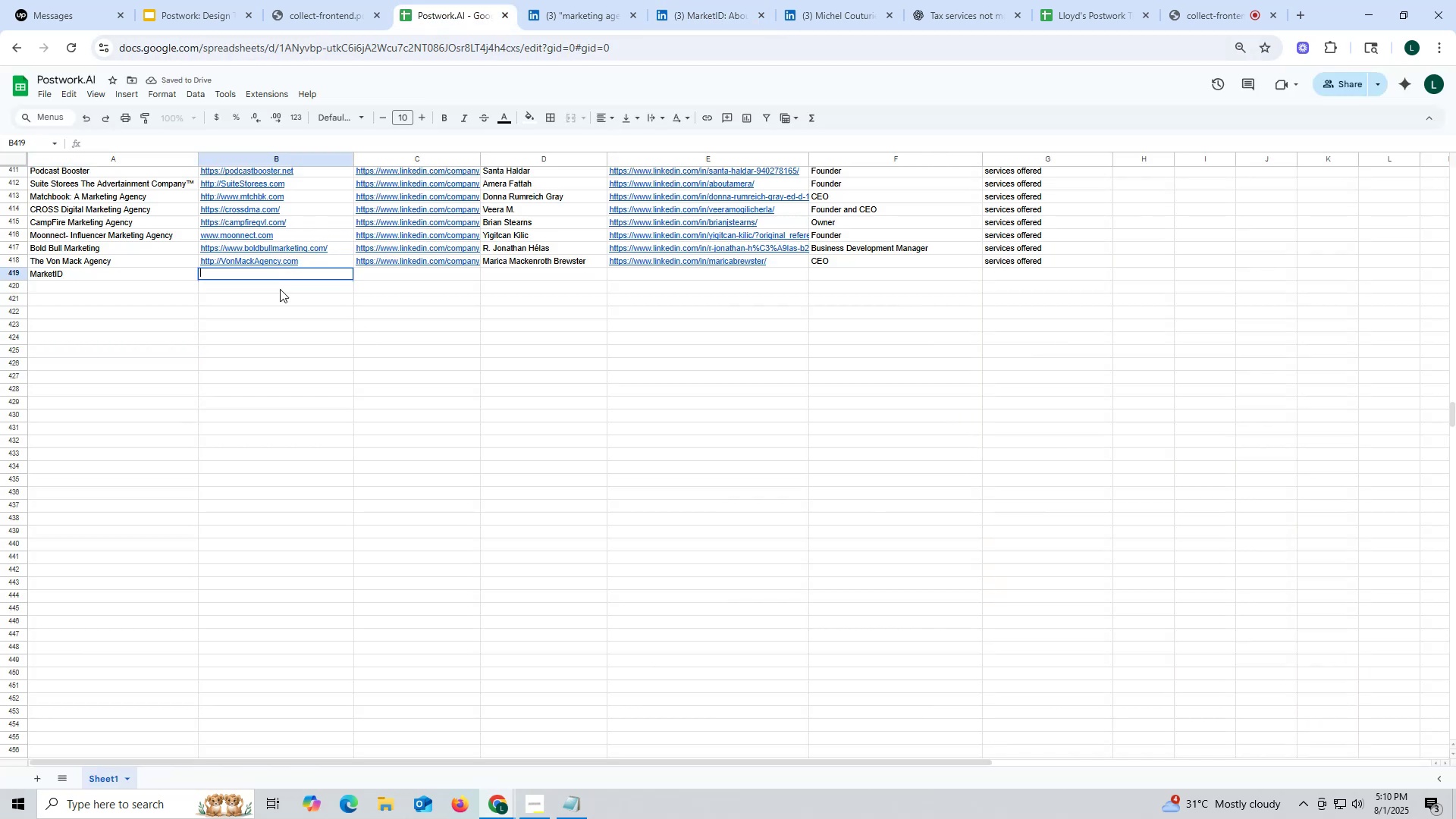 
key(Control+V)
 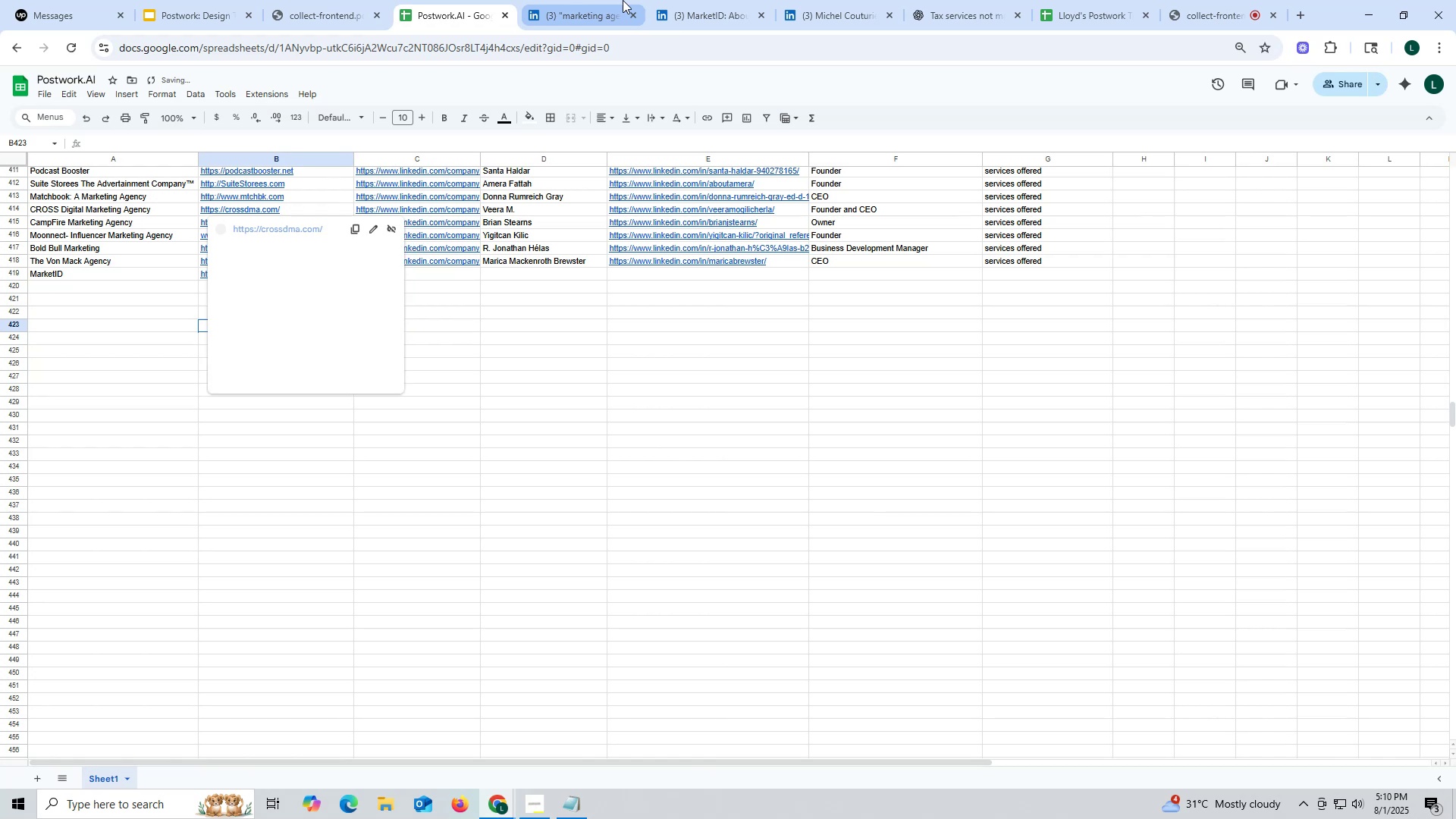 
left_click([609, 12])
 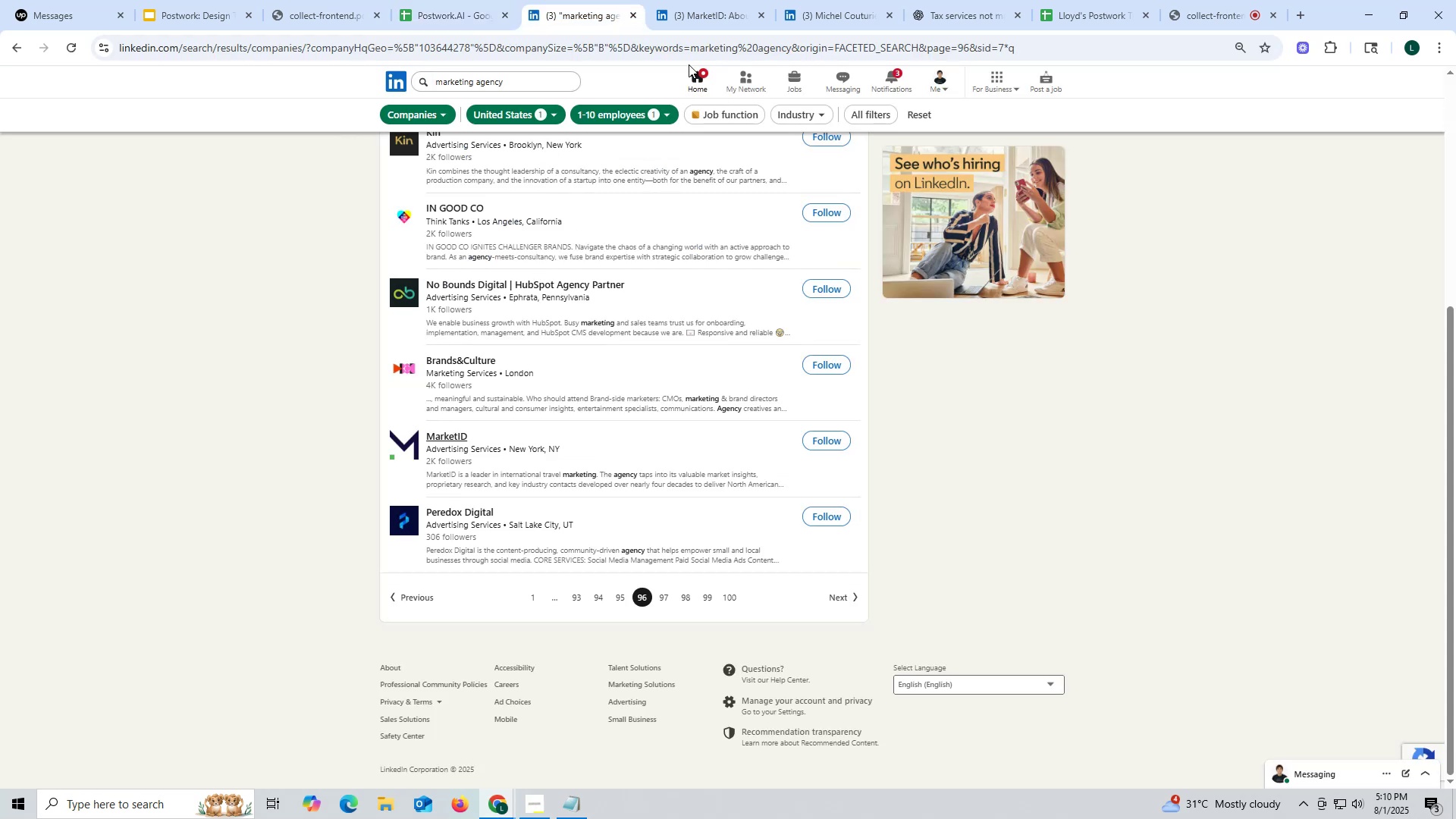 
left_click([707, 20])
 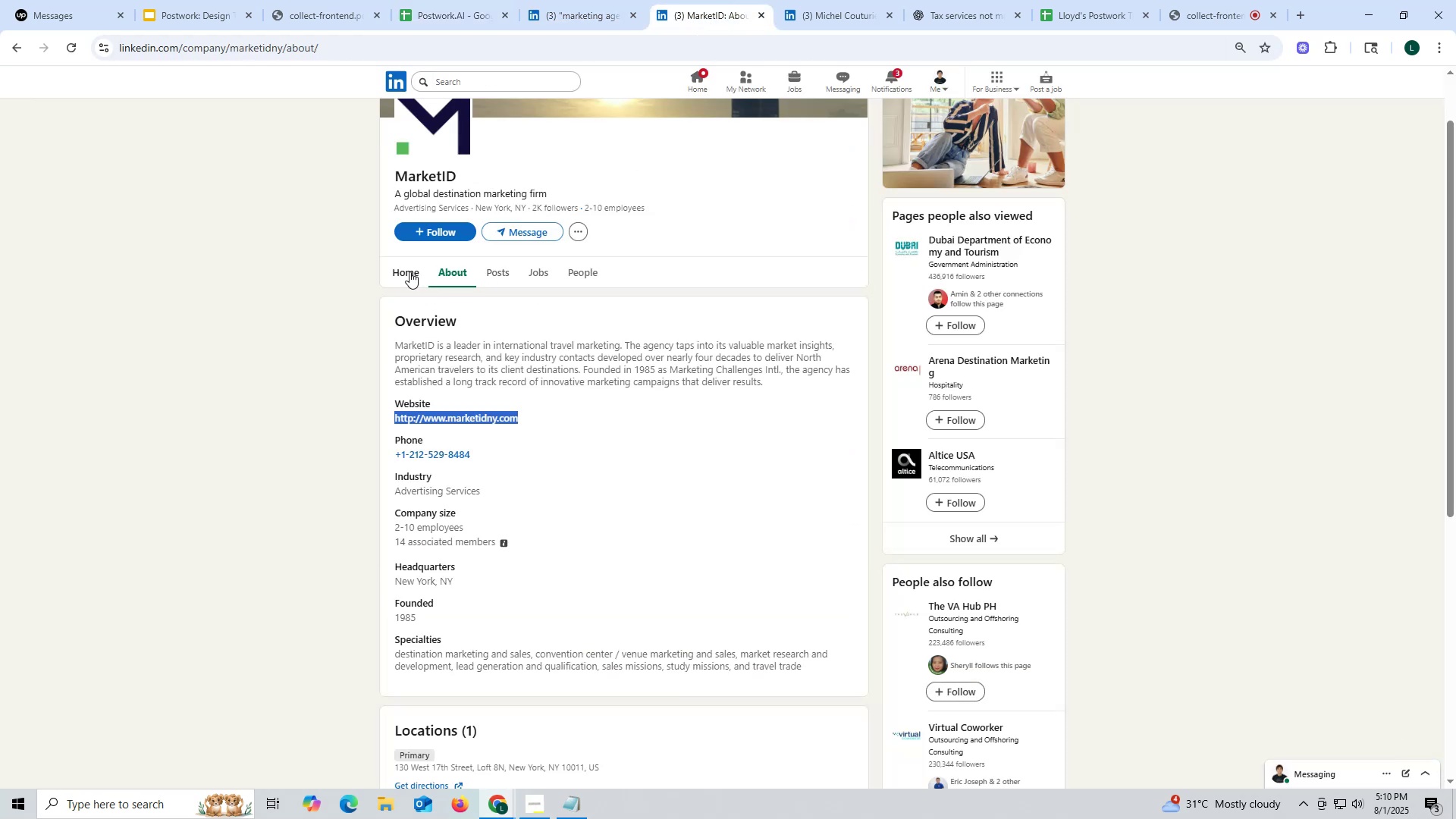 
left_click([407, 271])
 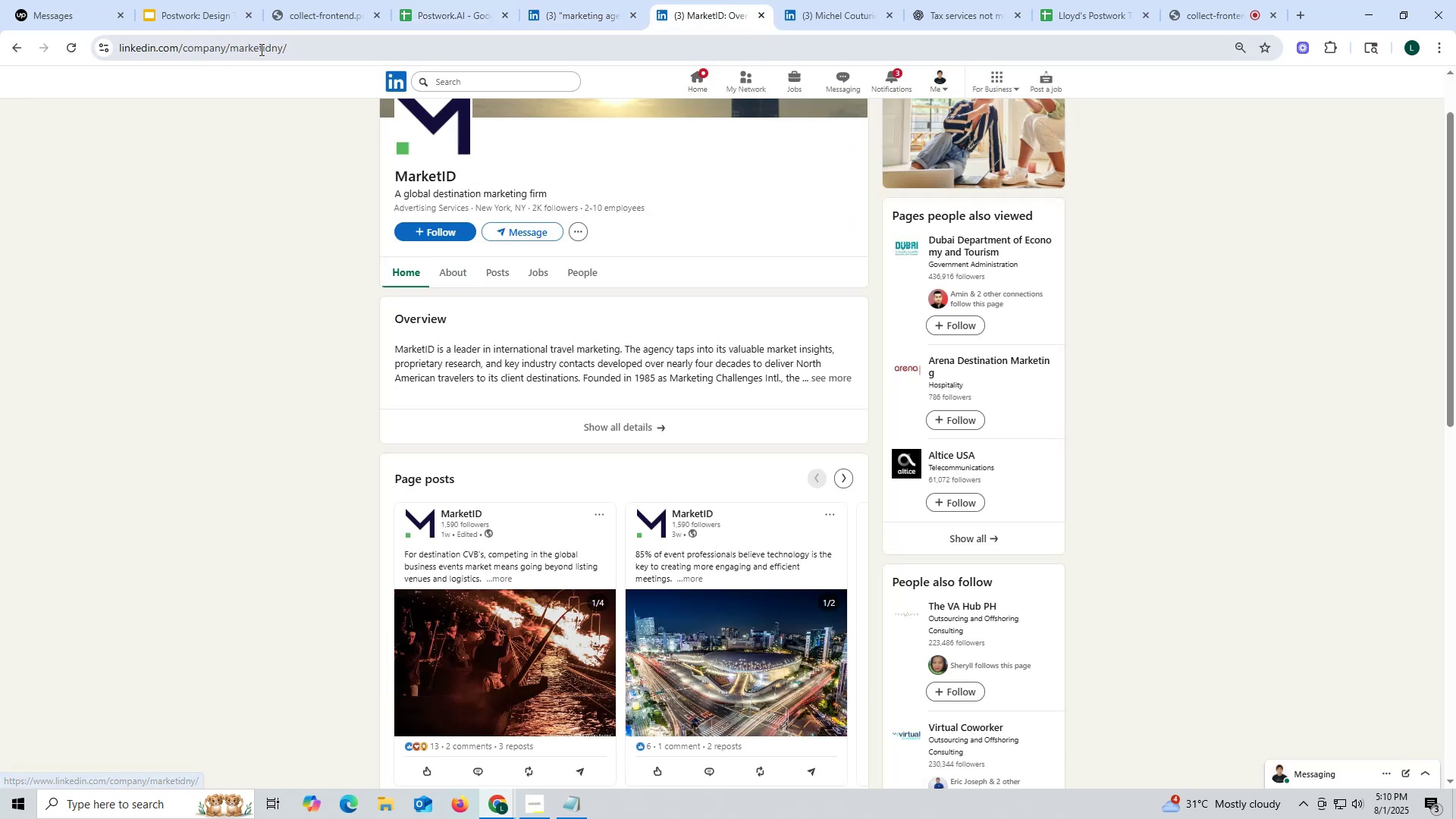 
double_click([260, 49])
 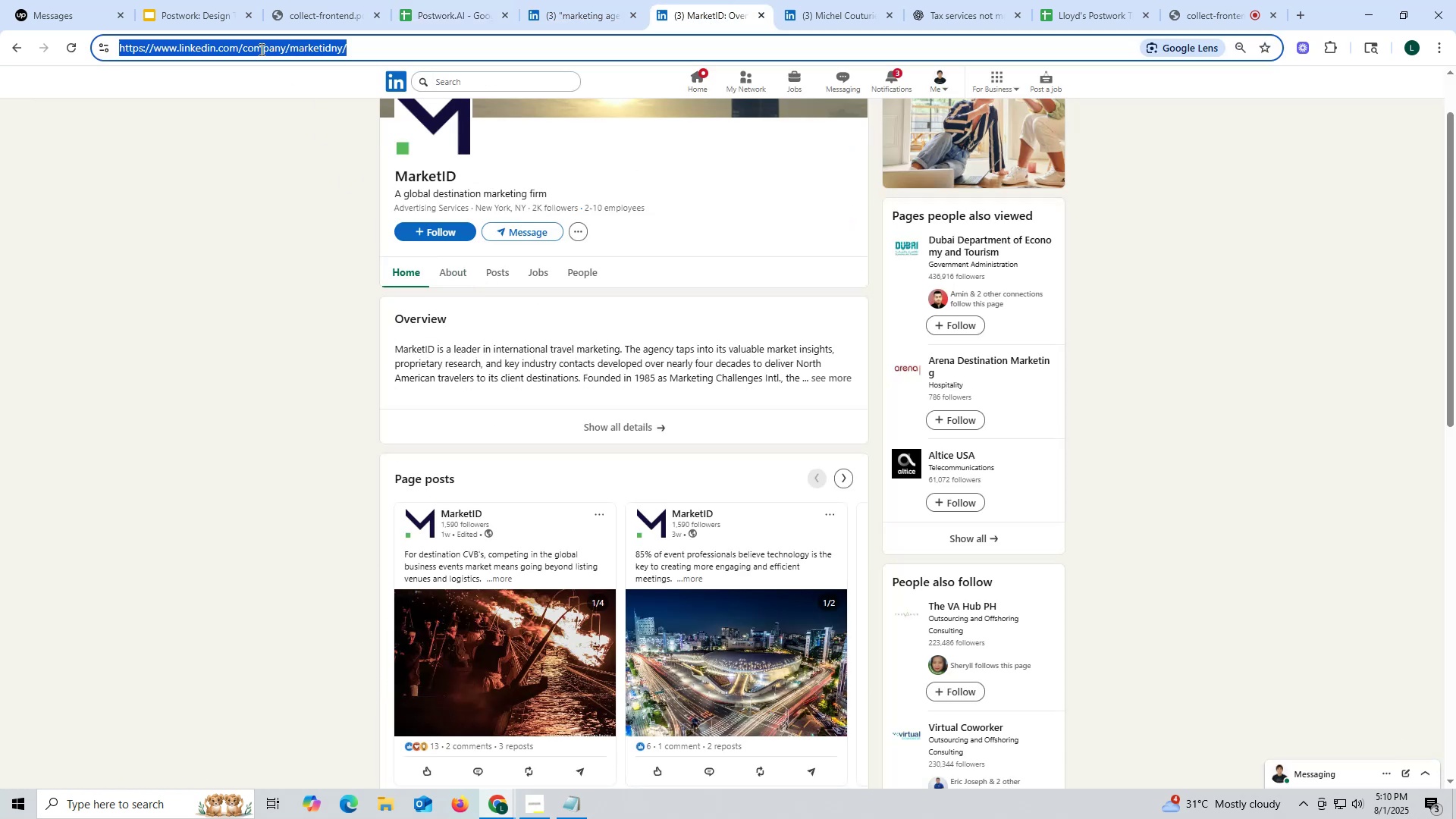 
triple_click([260, 49])
 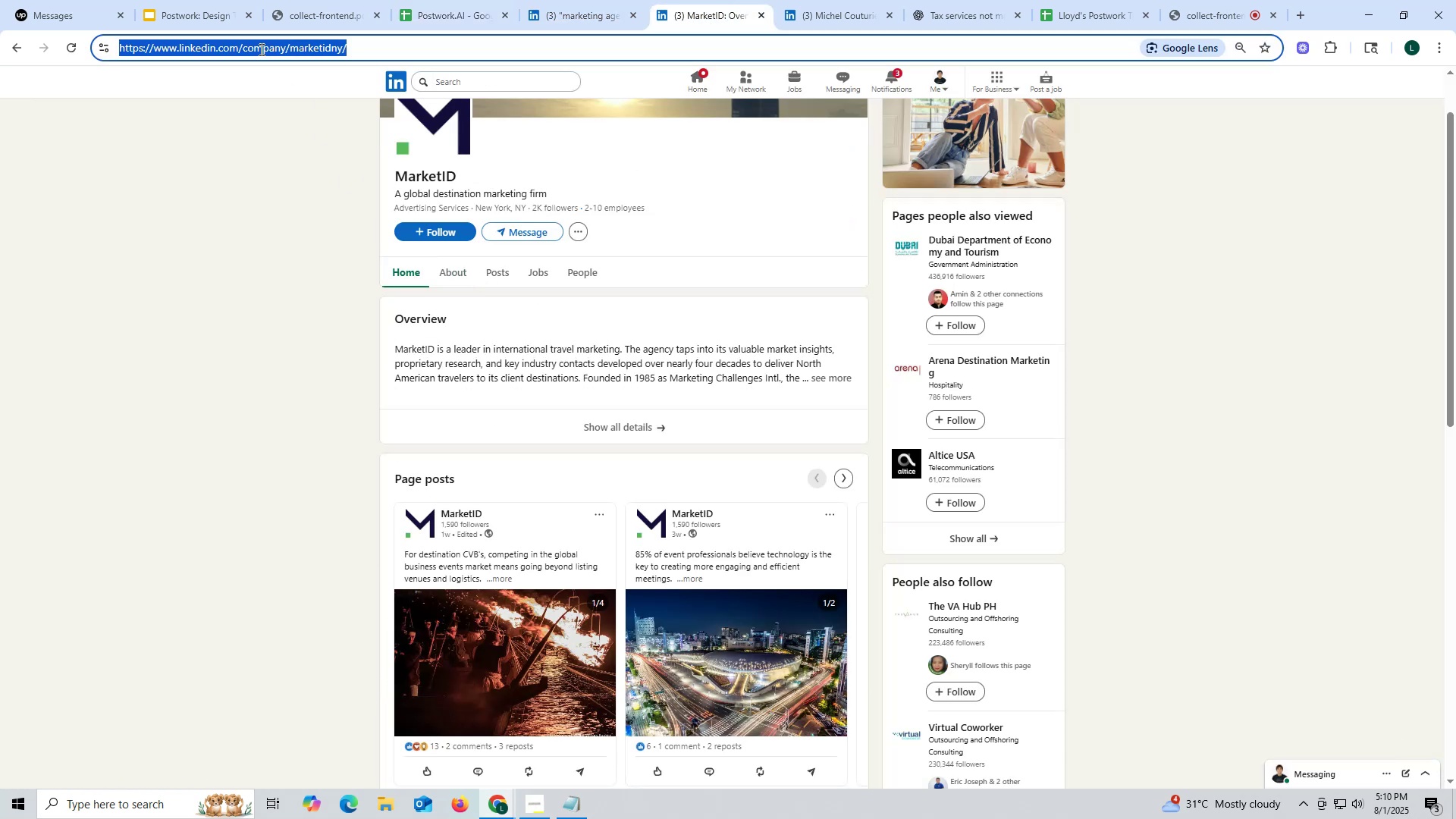 
key(Control+ControlLeft)
 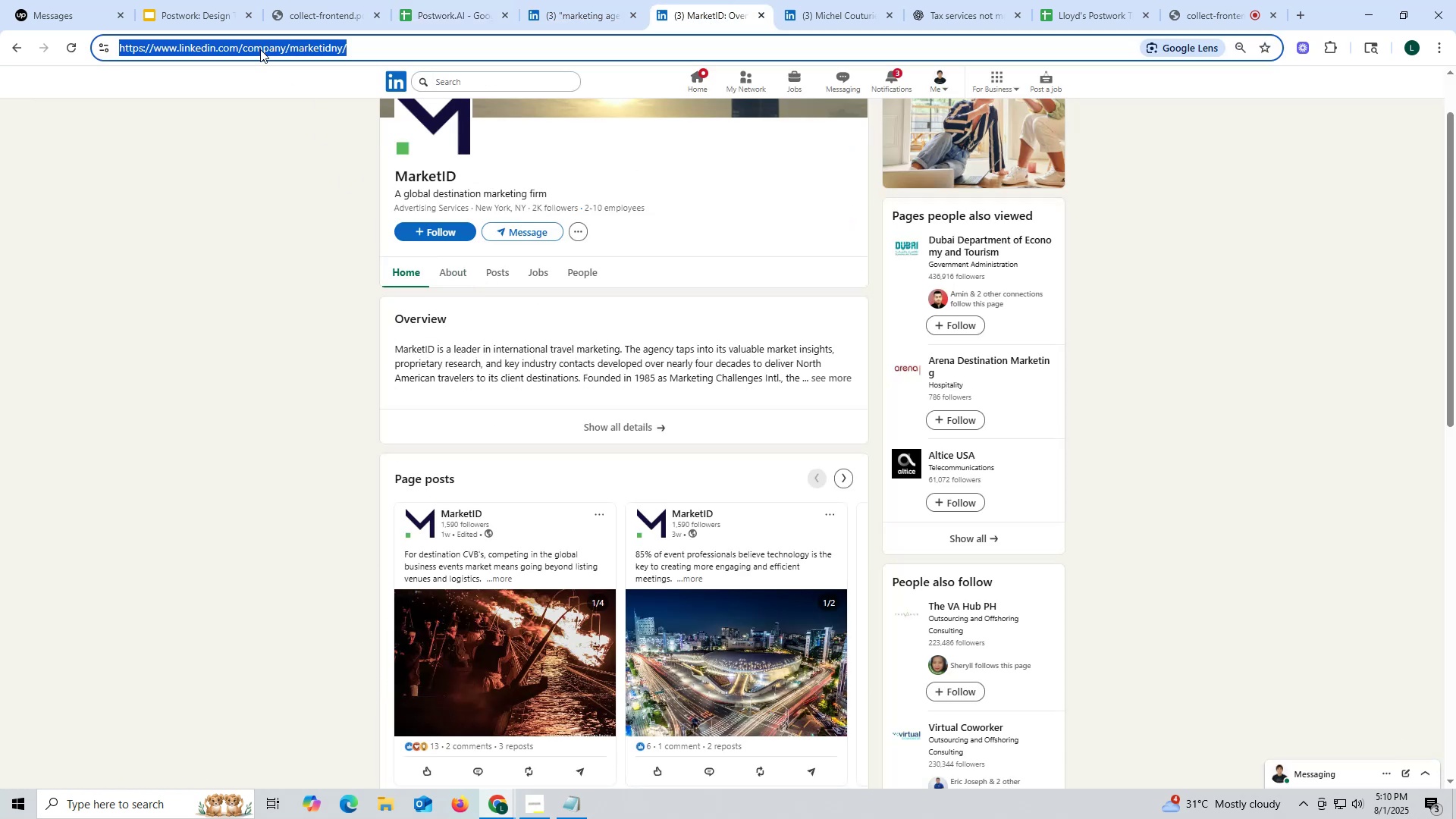 
key(Control+C)
 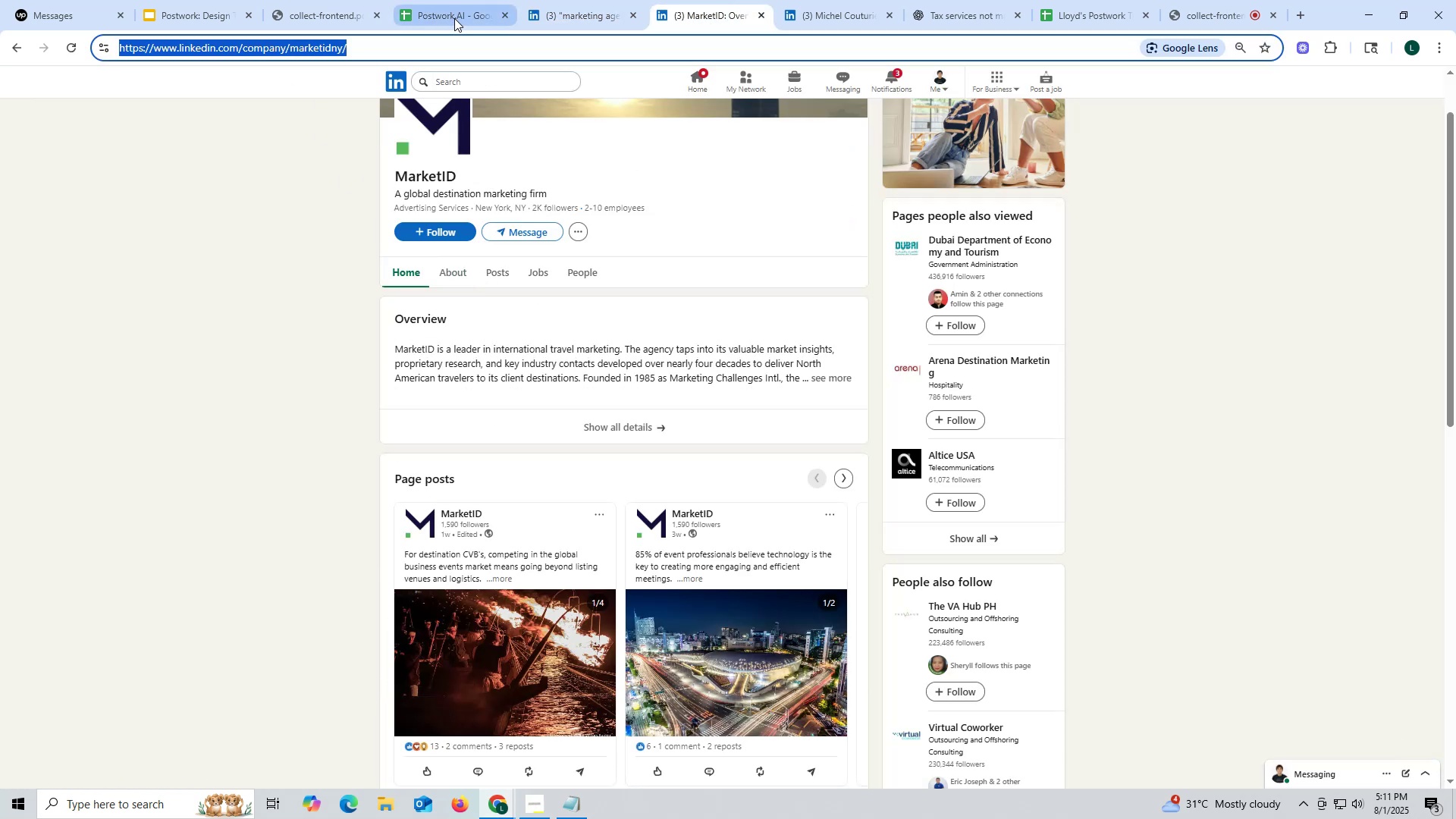 
left_click([454, 18])
 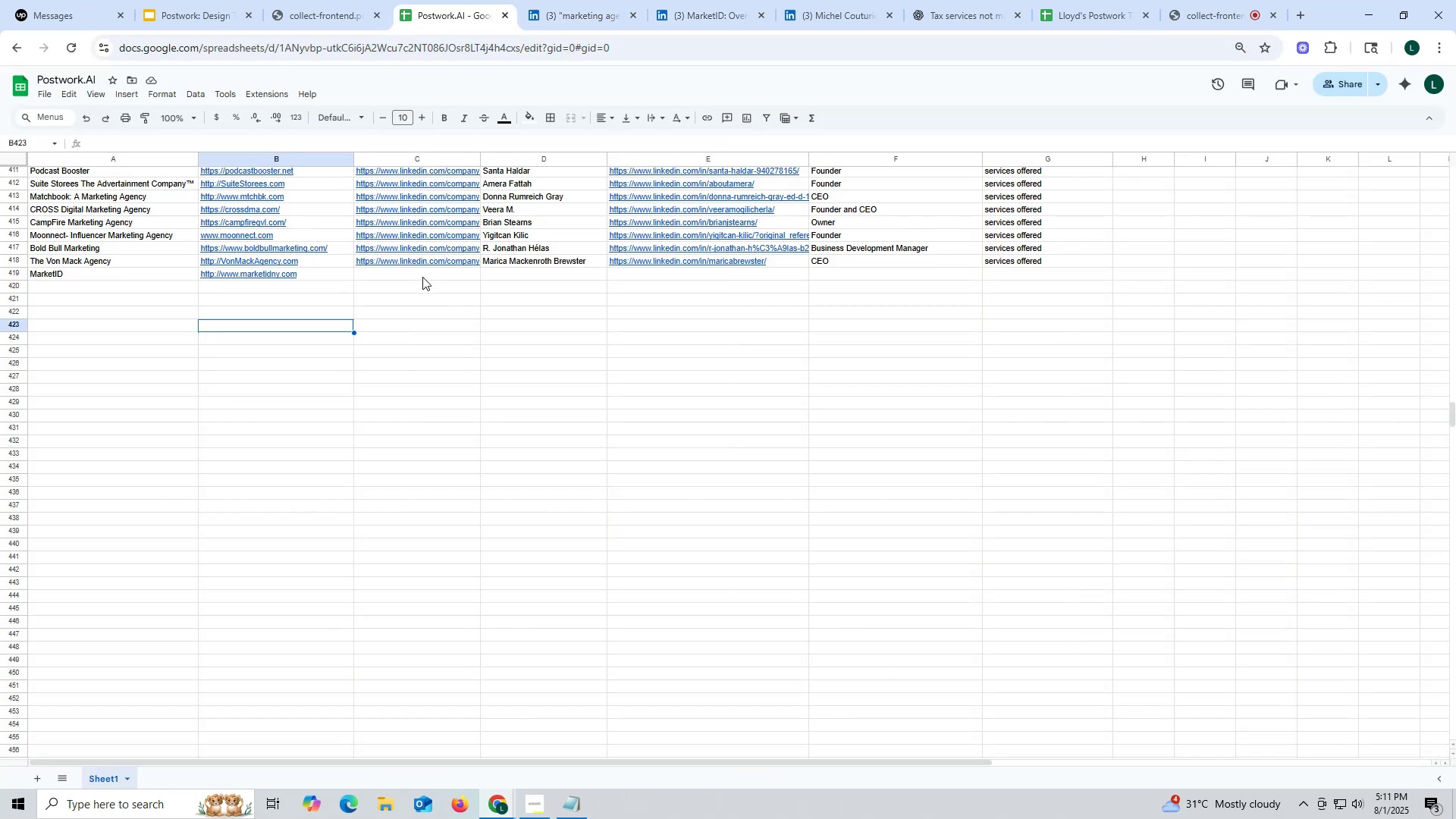 
double_click([422, 277])
 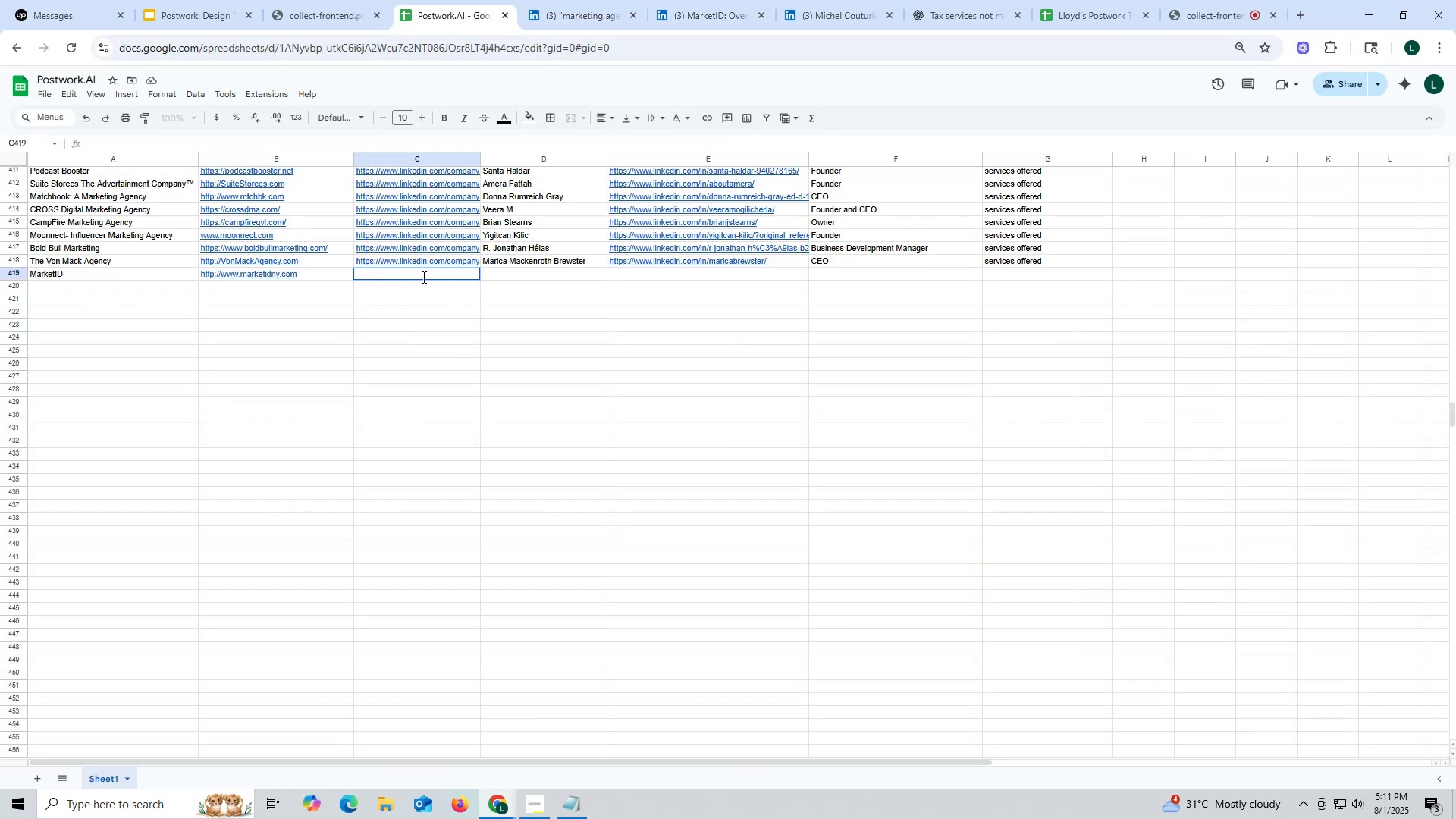 
key(Control+ControlLeft)
 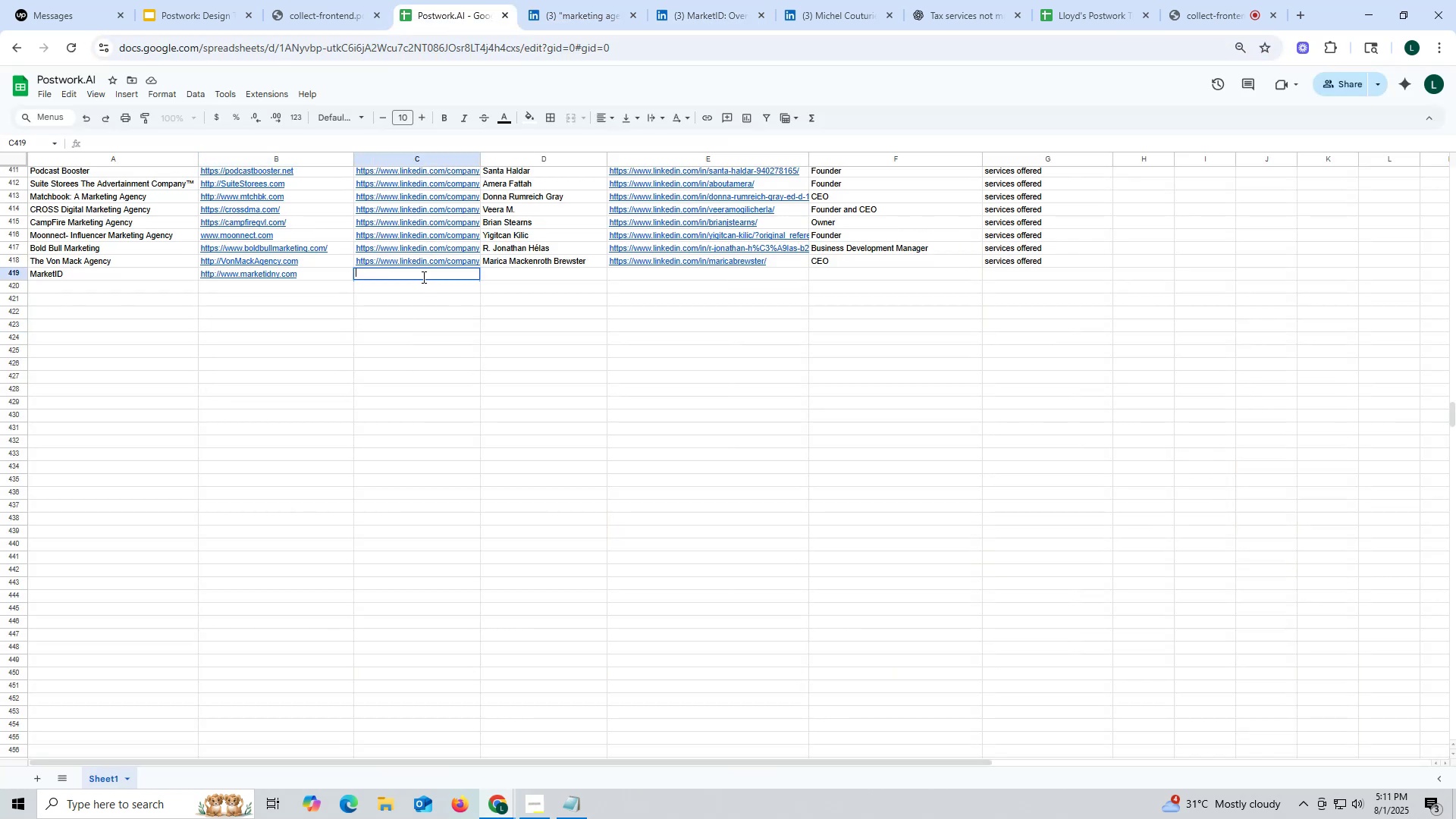 
key(Control+V)
 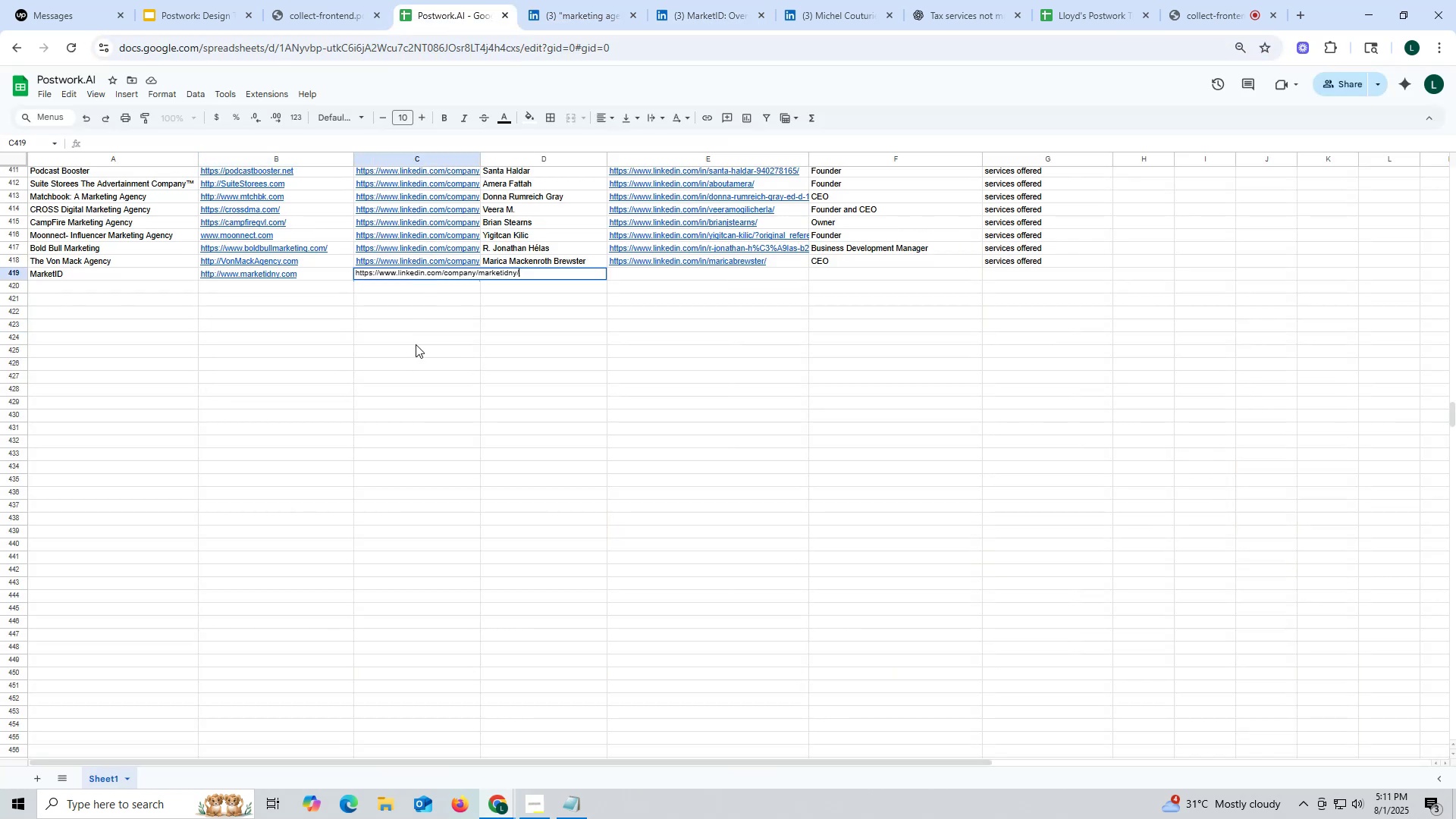 
left_click_drag(start_coordinate=[416, 344], to_coordinate=[416, 348])
 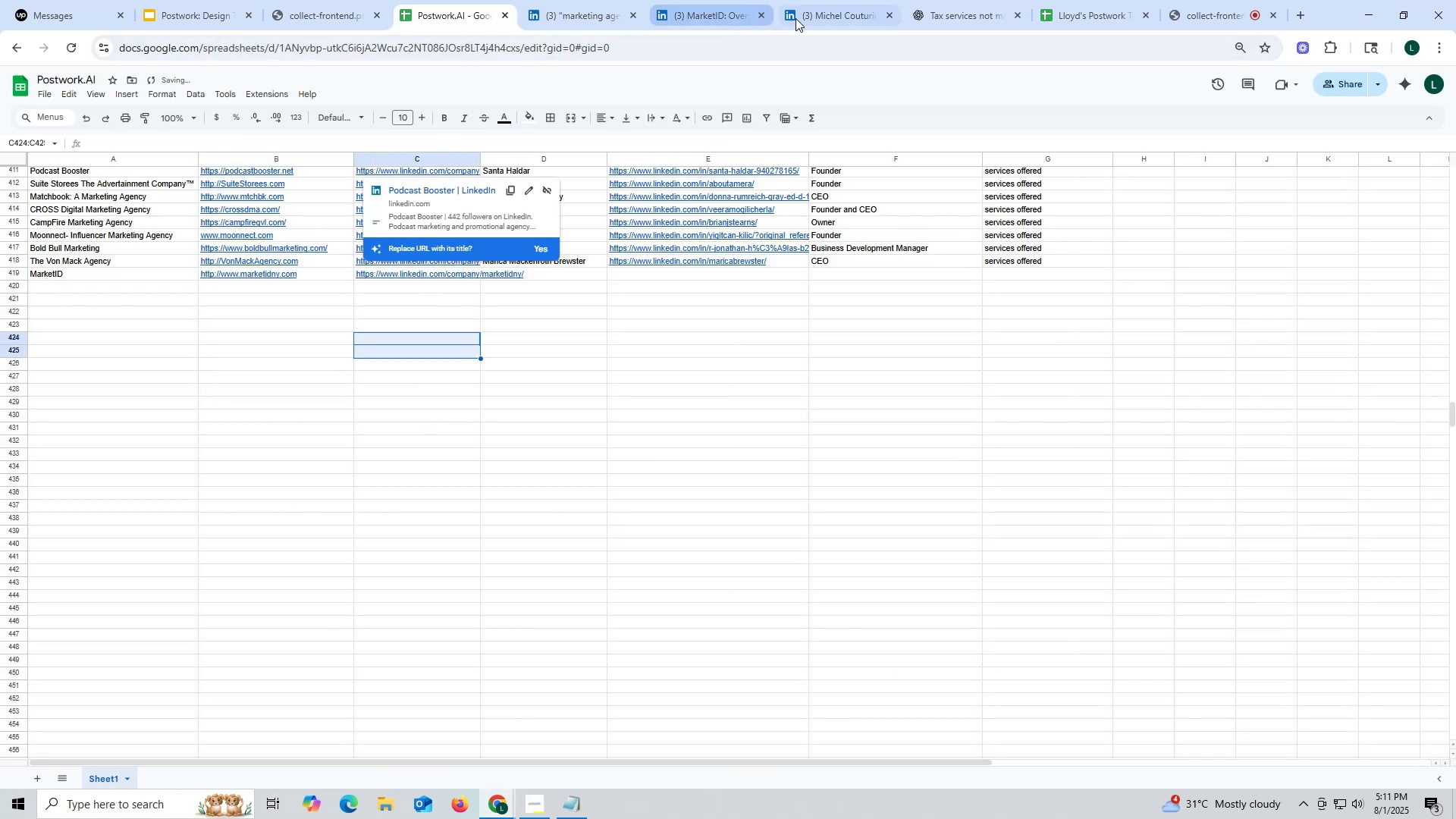 
left_click([819, 12])
 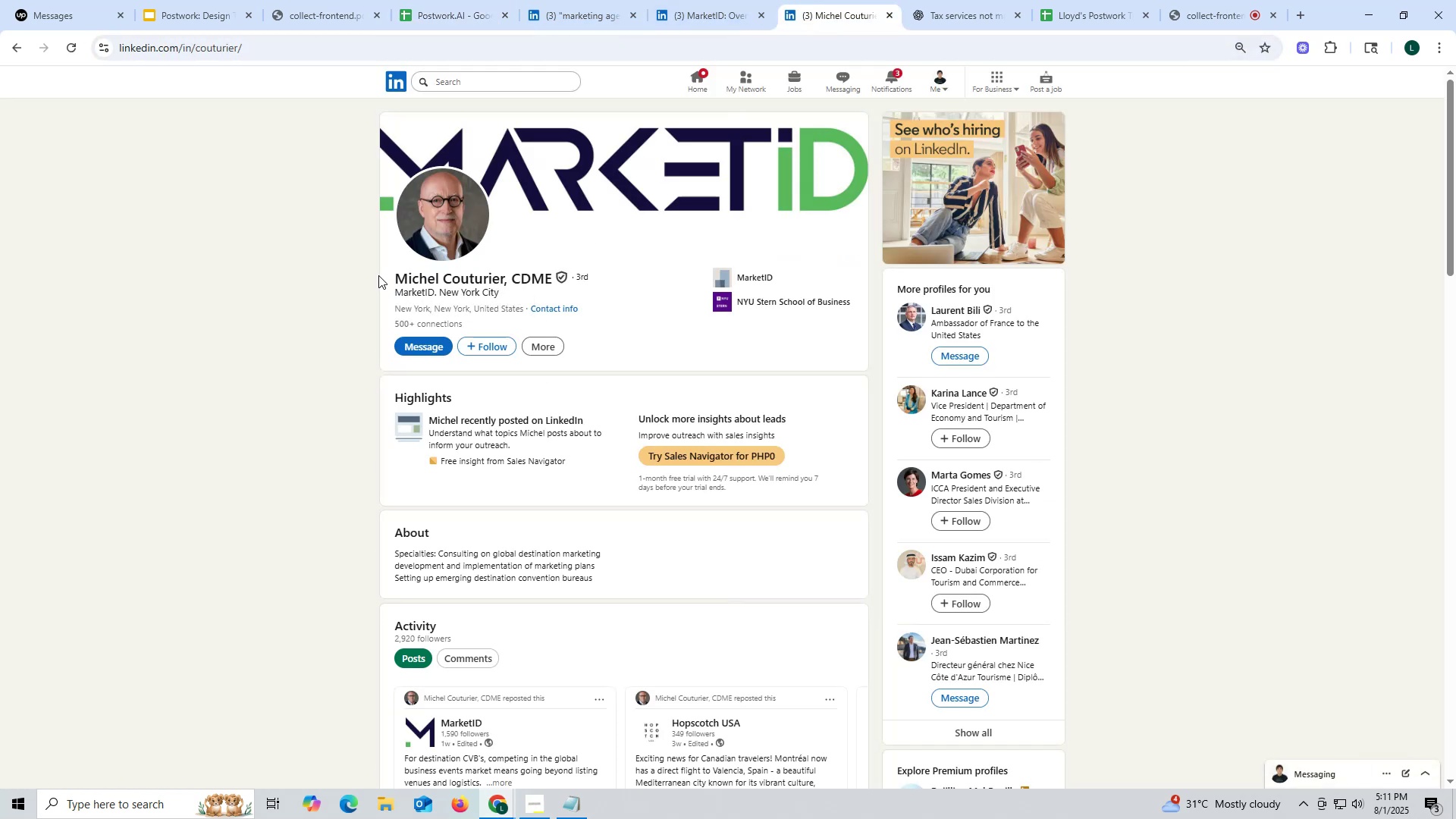 
left_click_drag(start_coordinate=[375, 273], to_coordinate=[503, 274])
 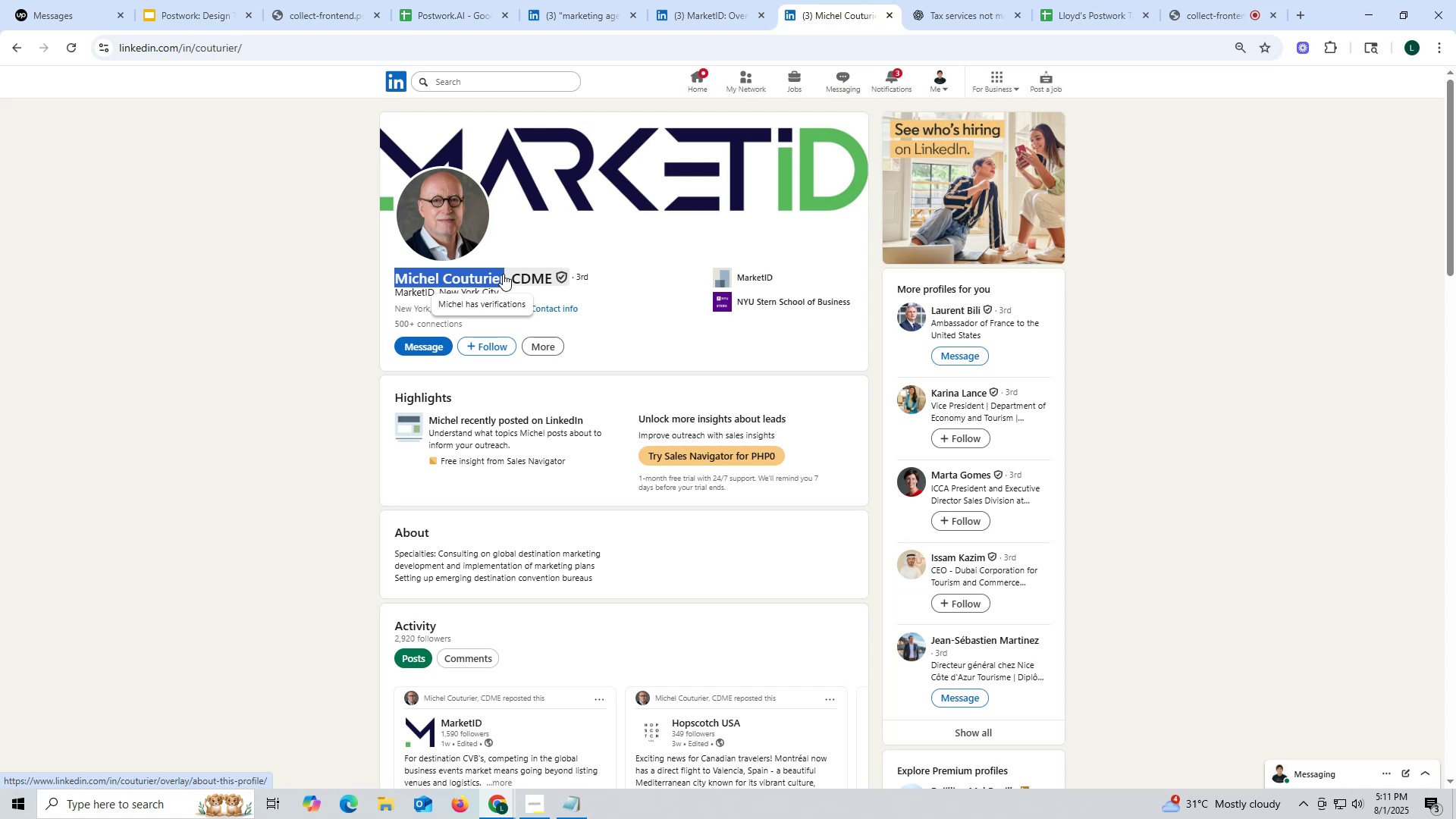 
key(Control+ControlLeft)
 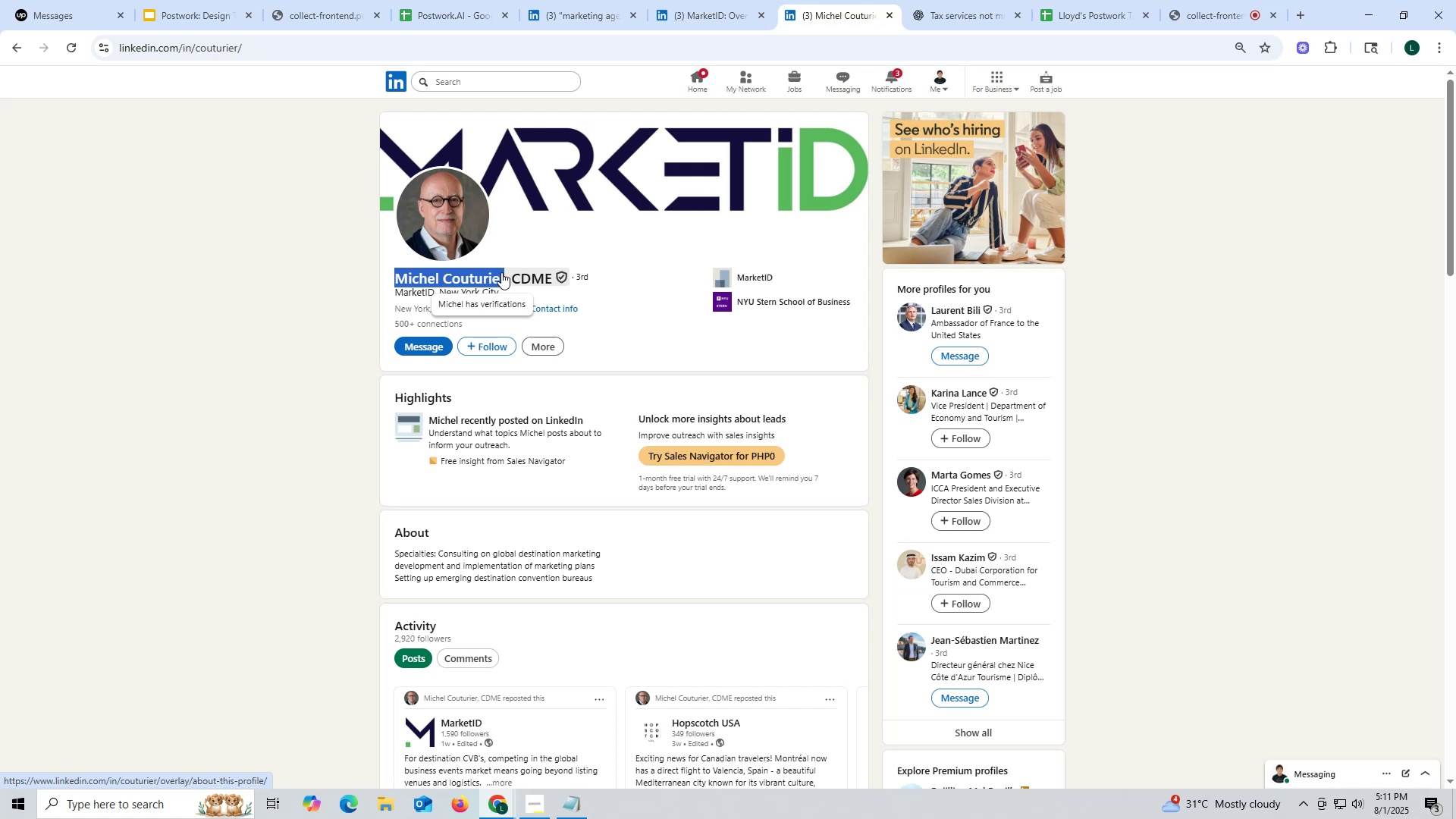 
key(Control+C)
 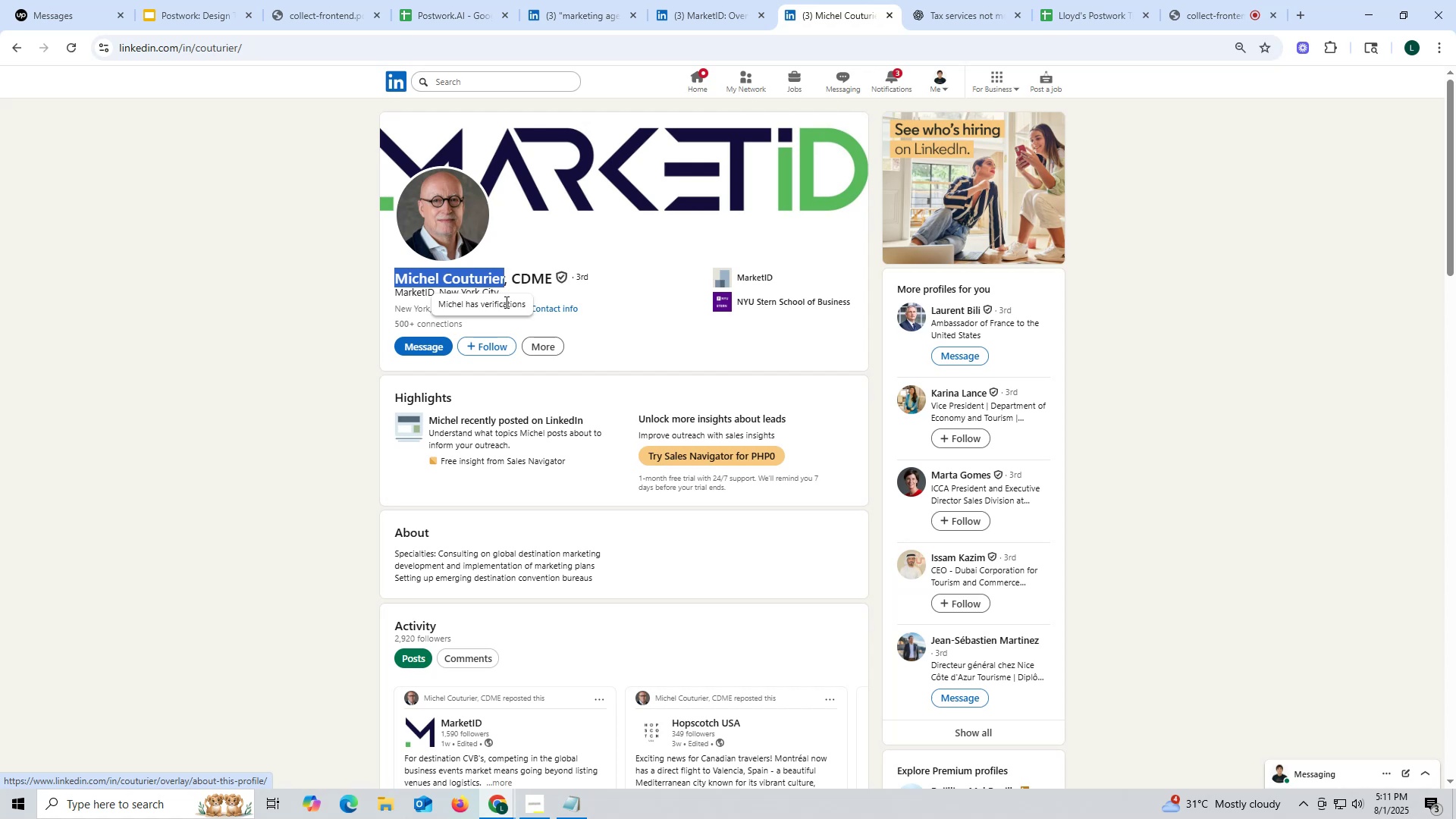 
key(Control+ControlLeft)
 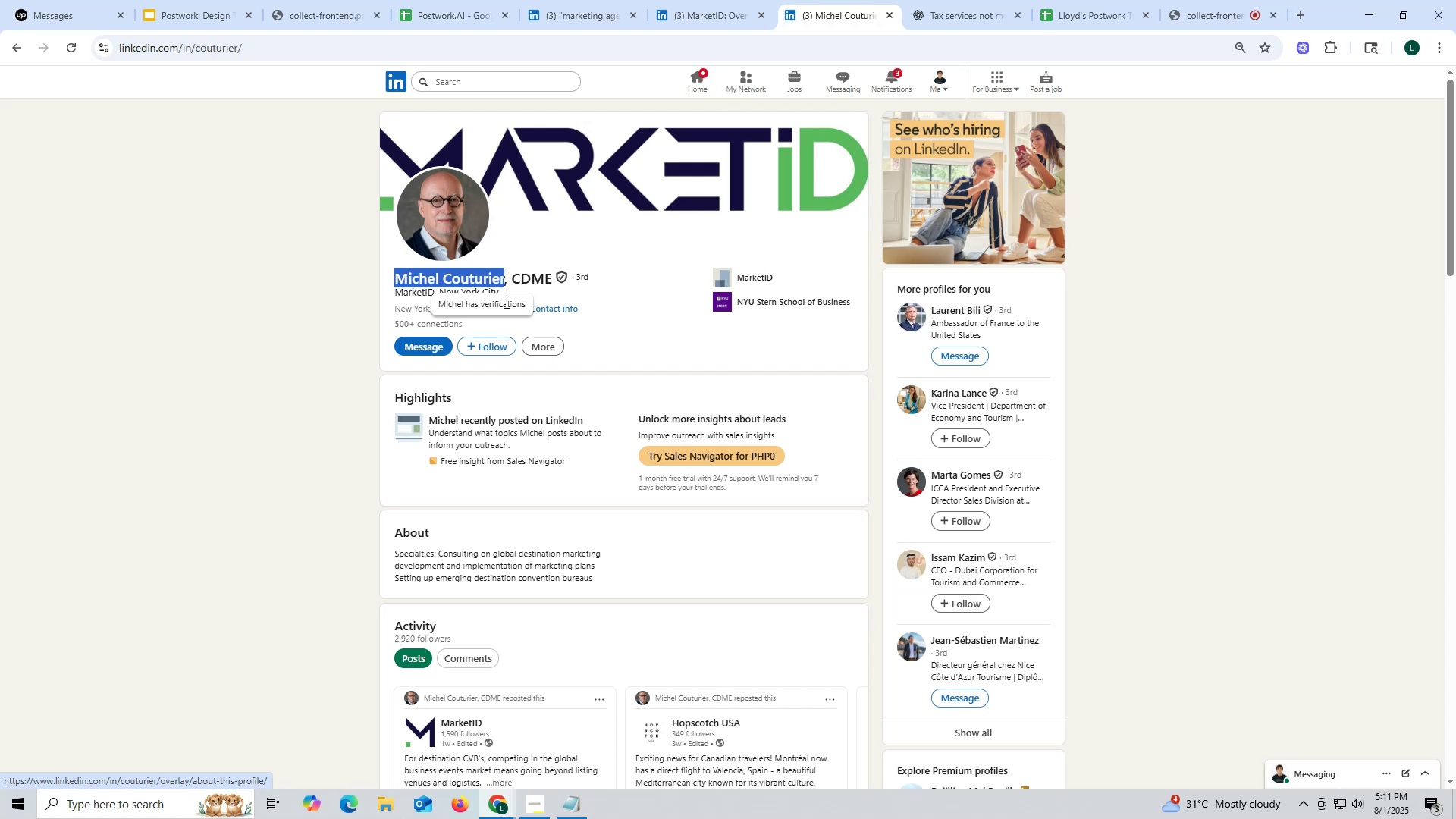 
key(Control+C)
 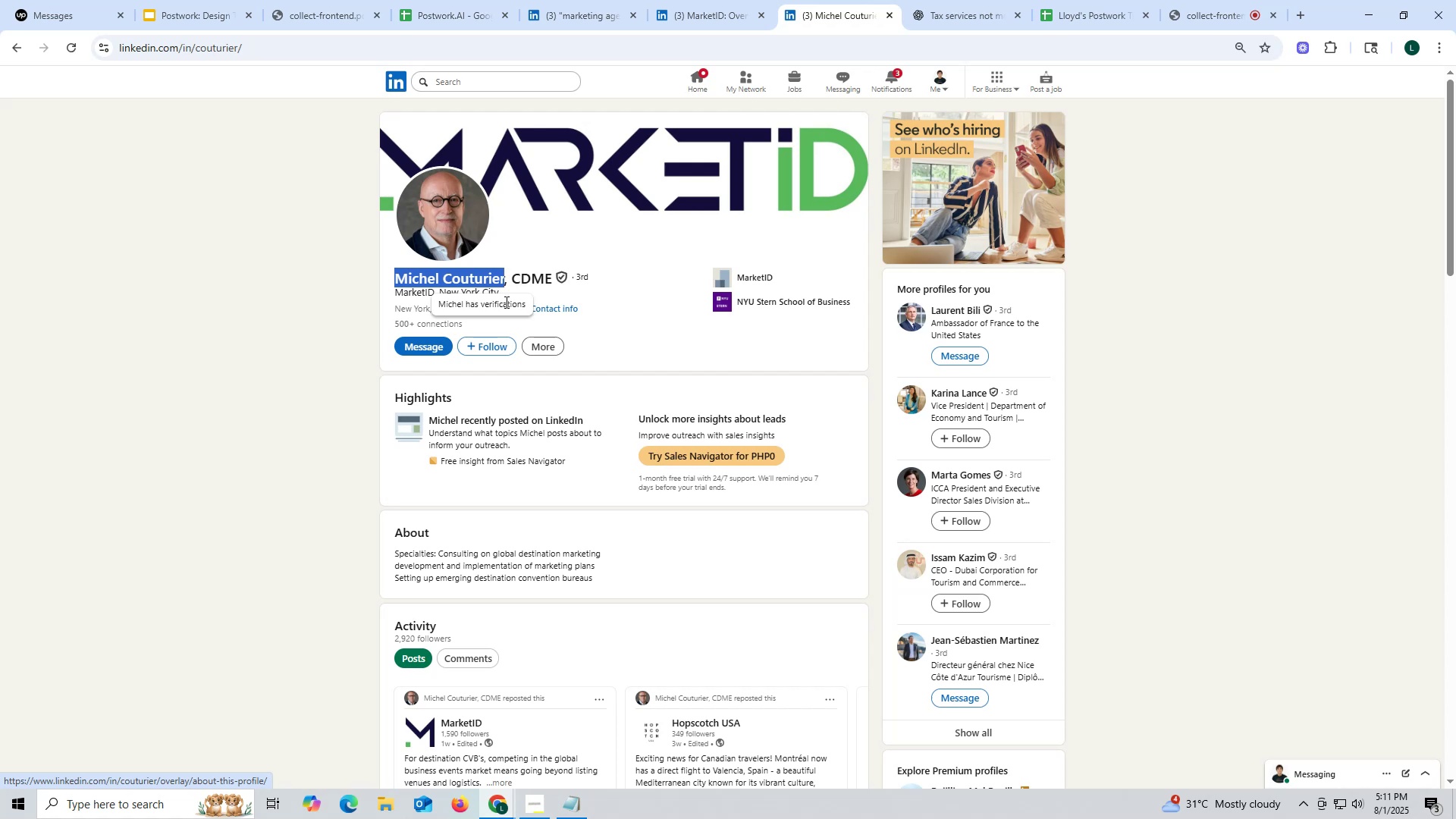 
key(Control+ControlLeft)
 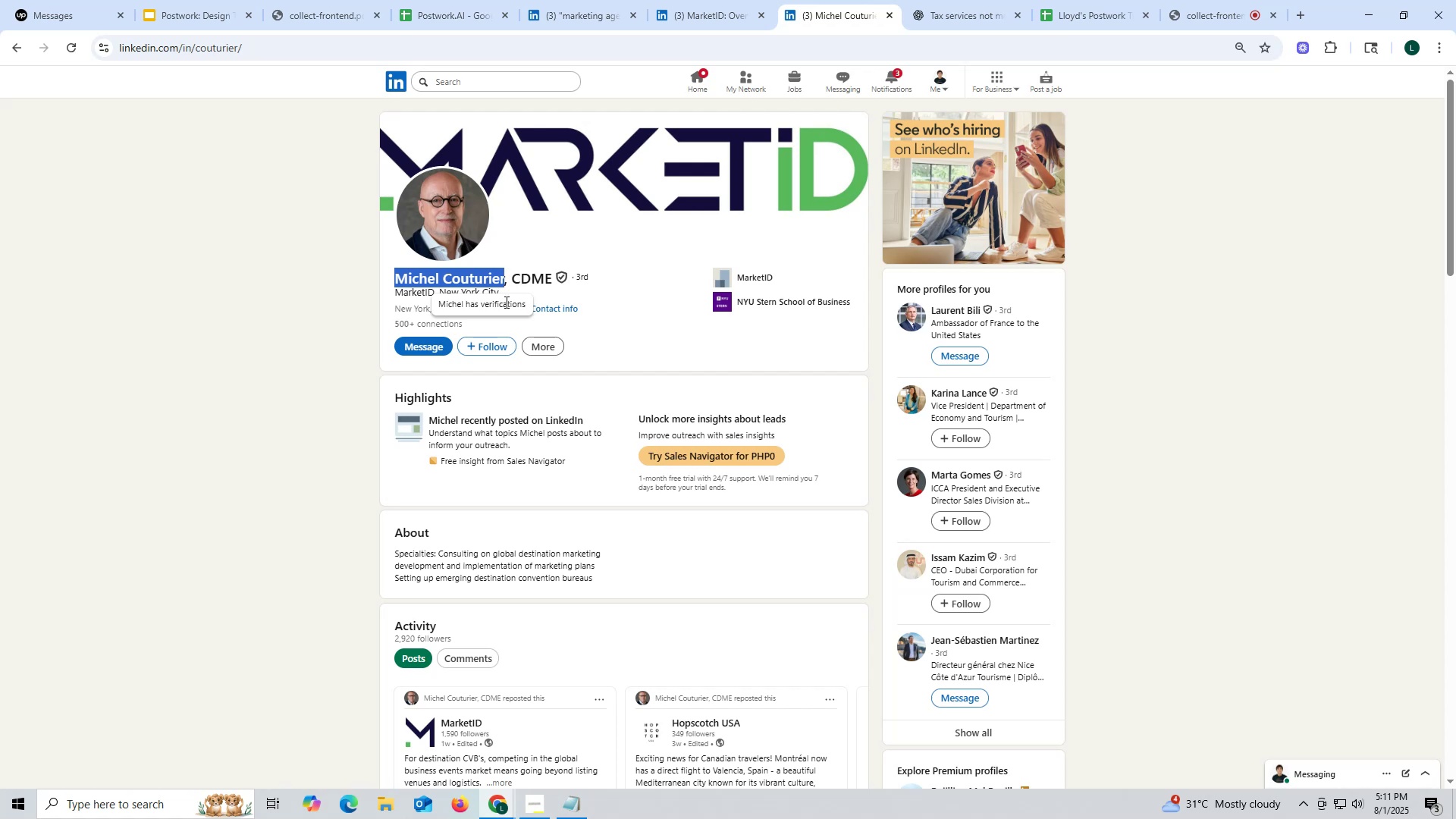 
key(Control+C)
 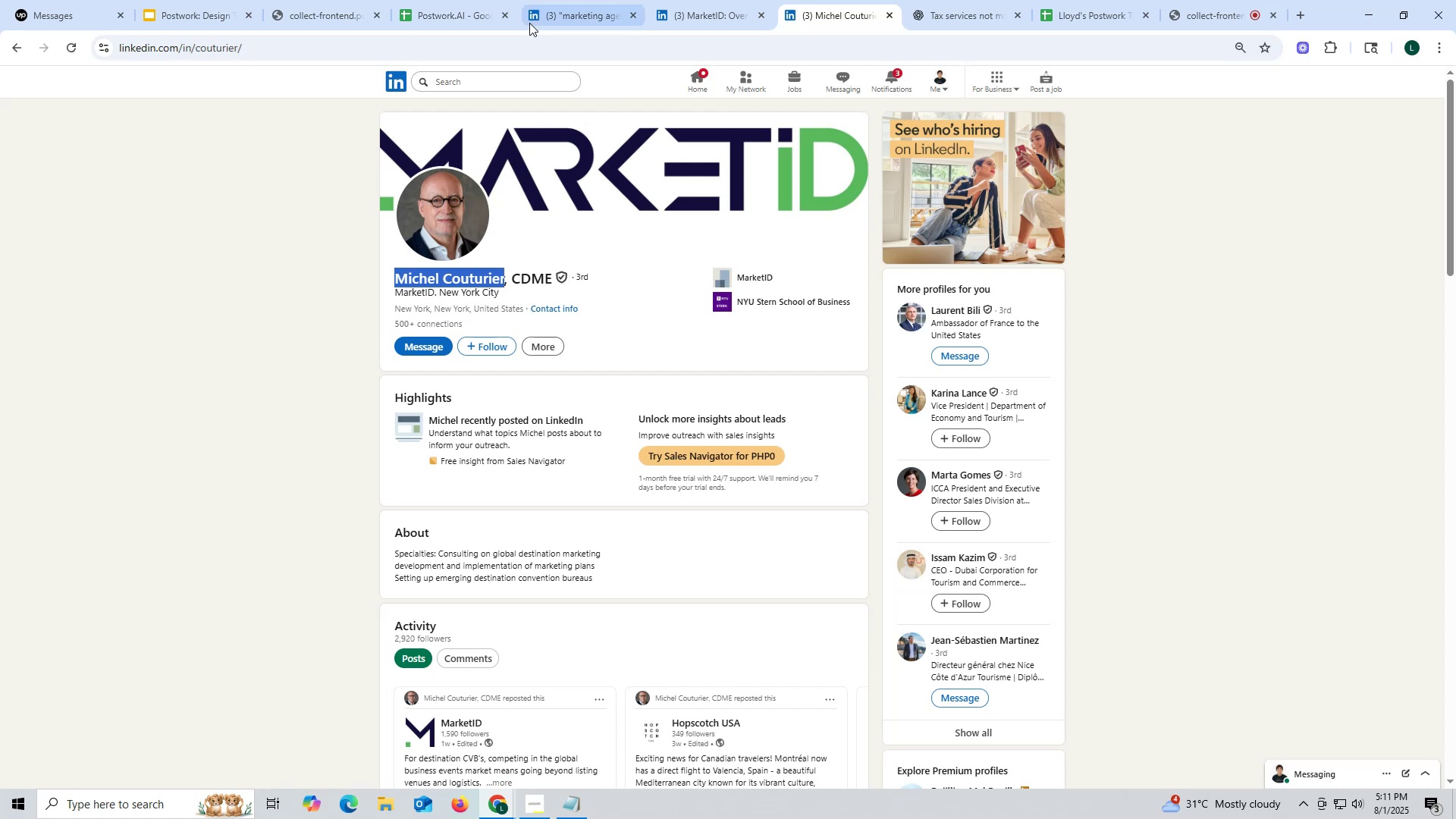 
left_click([457, 14])
 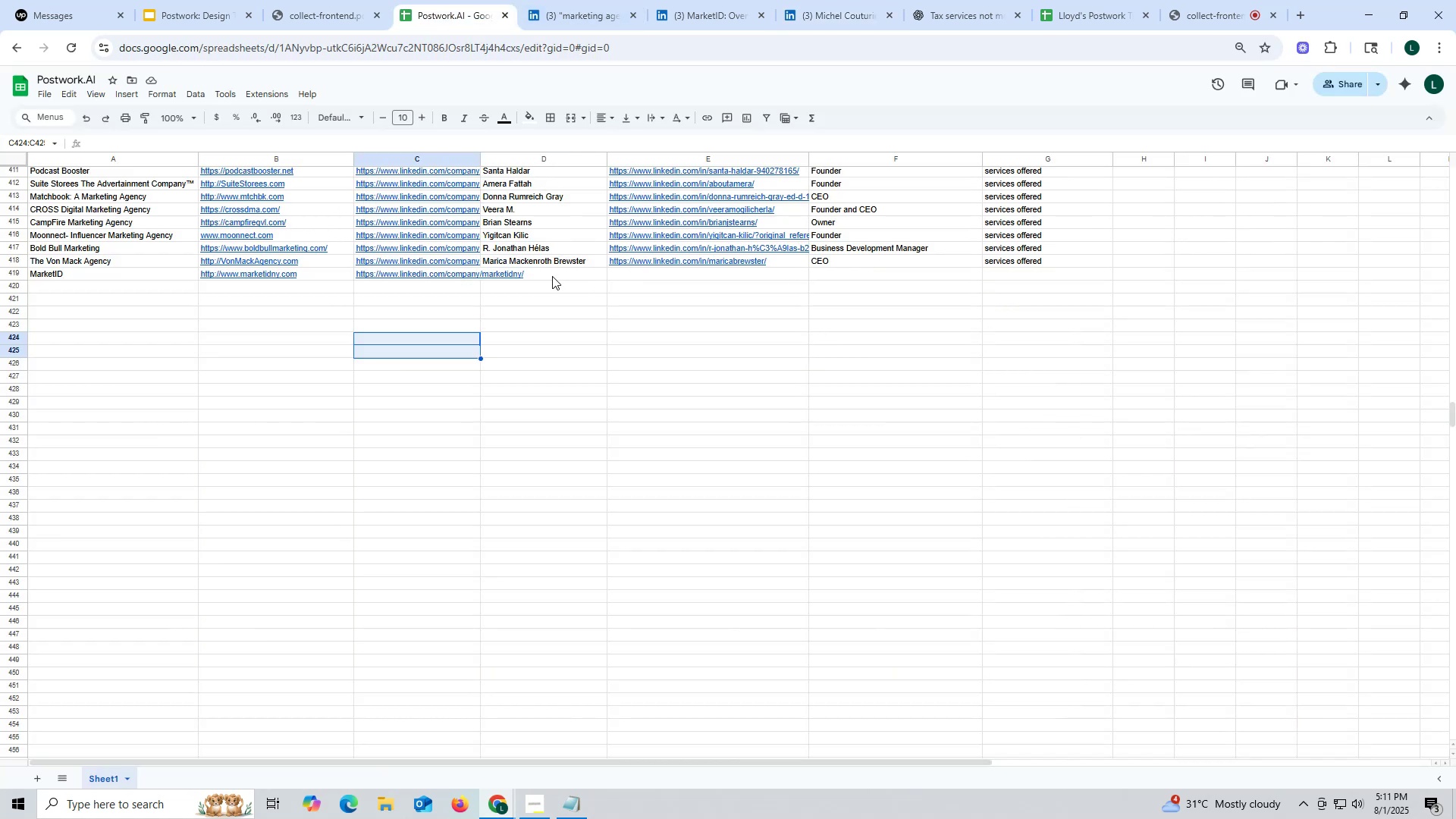 
double_click([552, 276])
 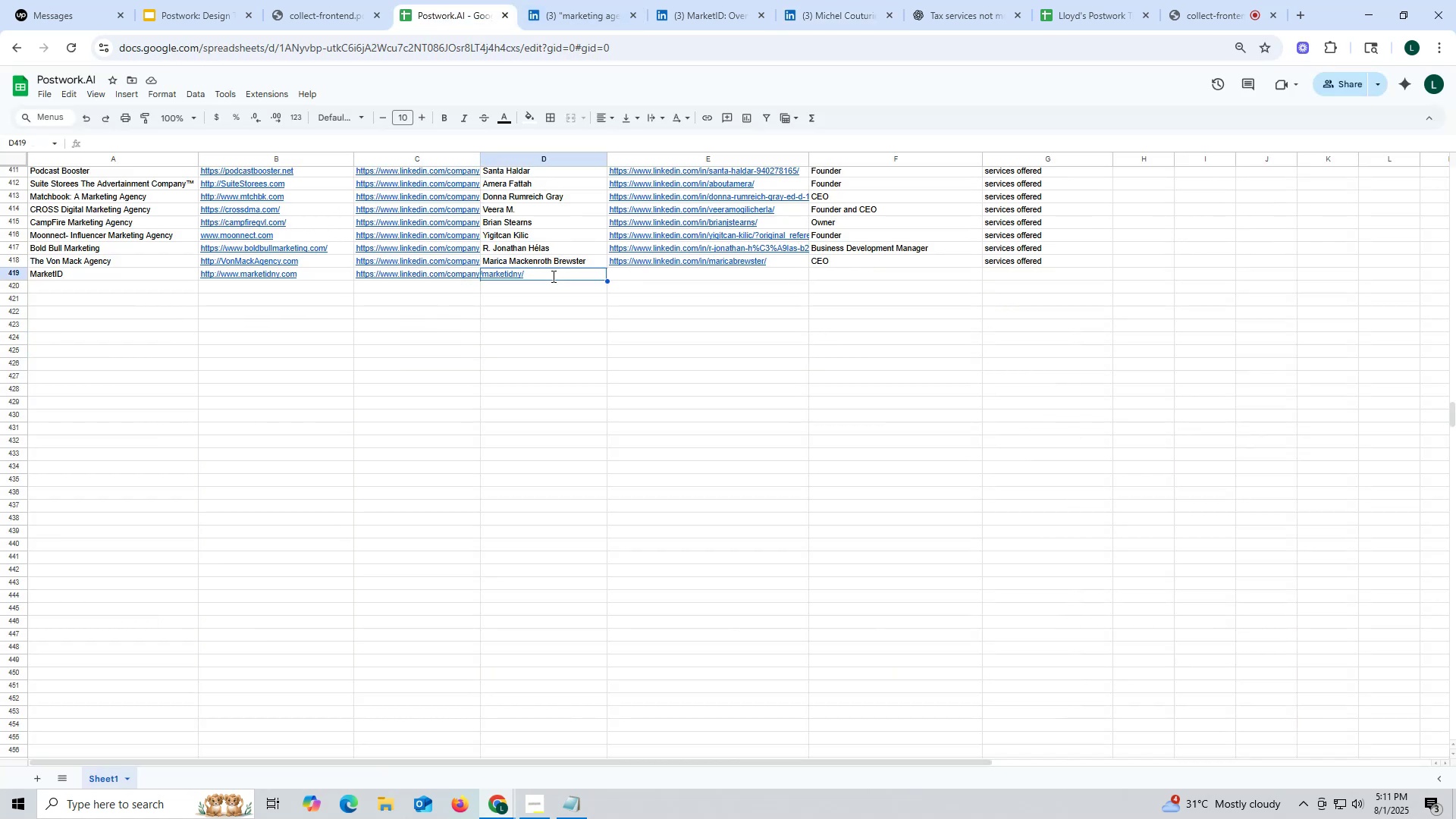 
key(Control+ControlLeft)
 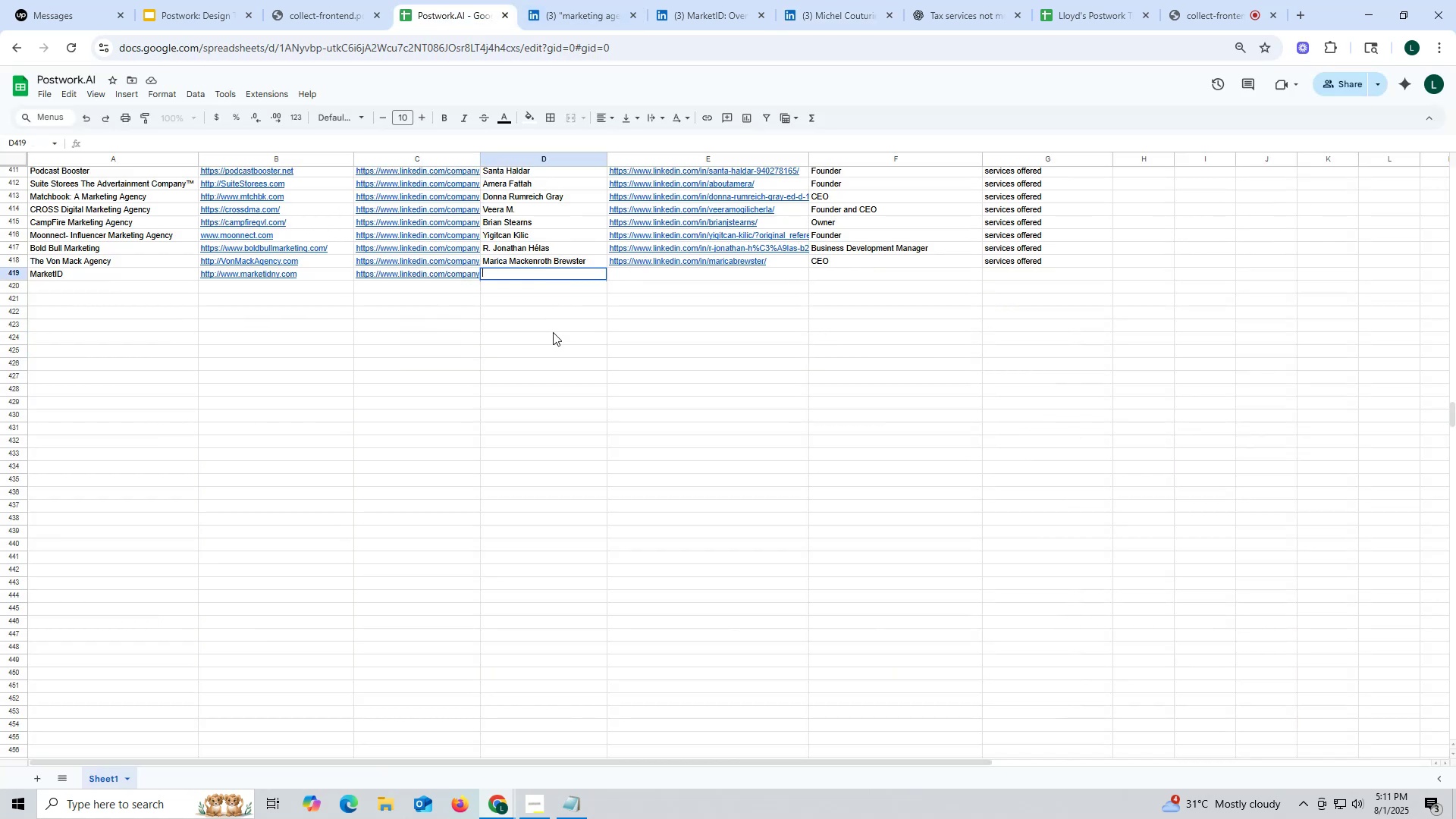 
key(Control+V)
 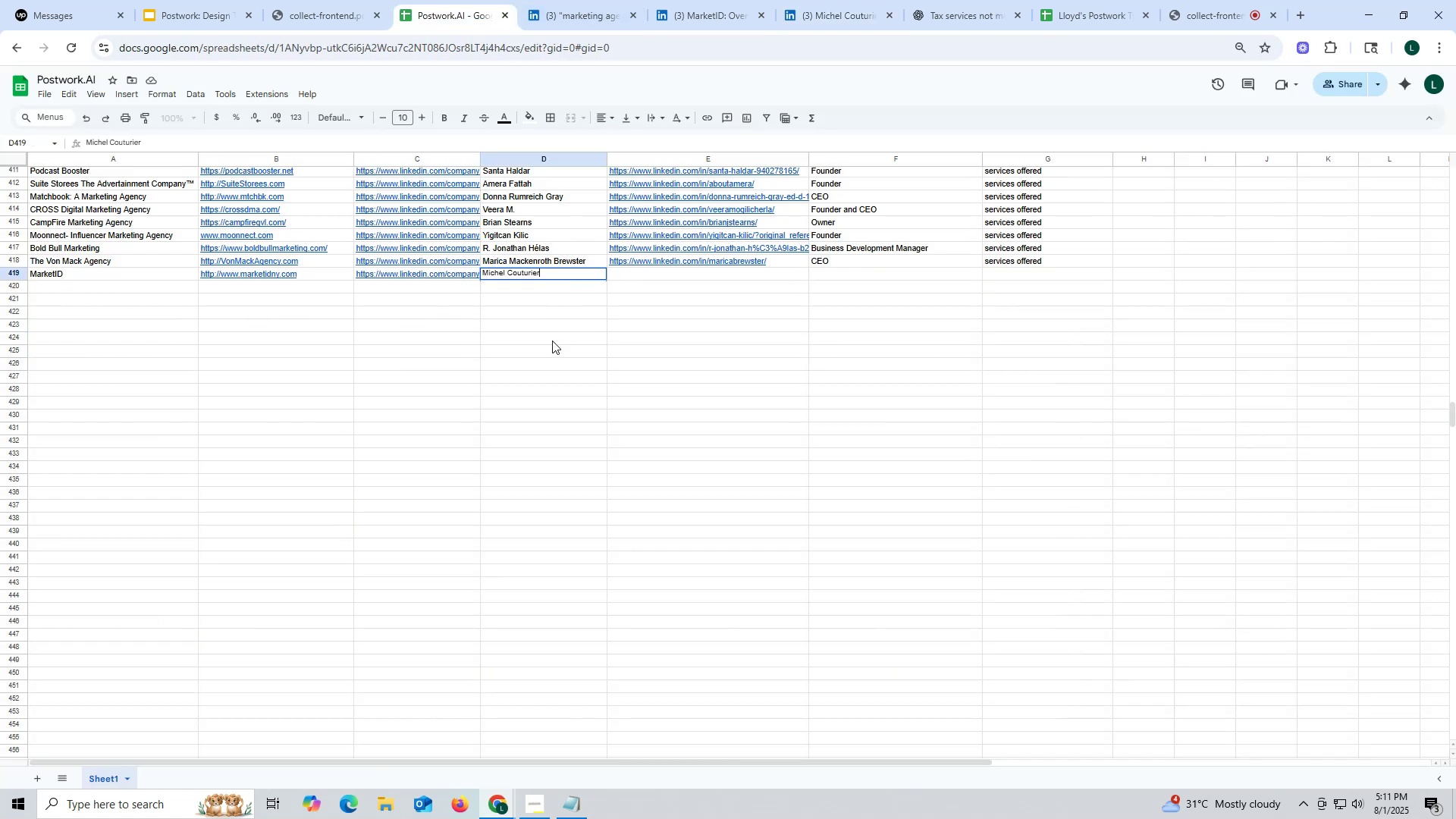 
left_click([552, 340])
 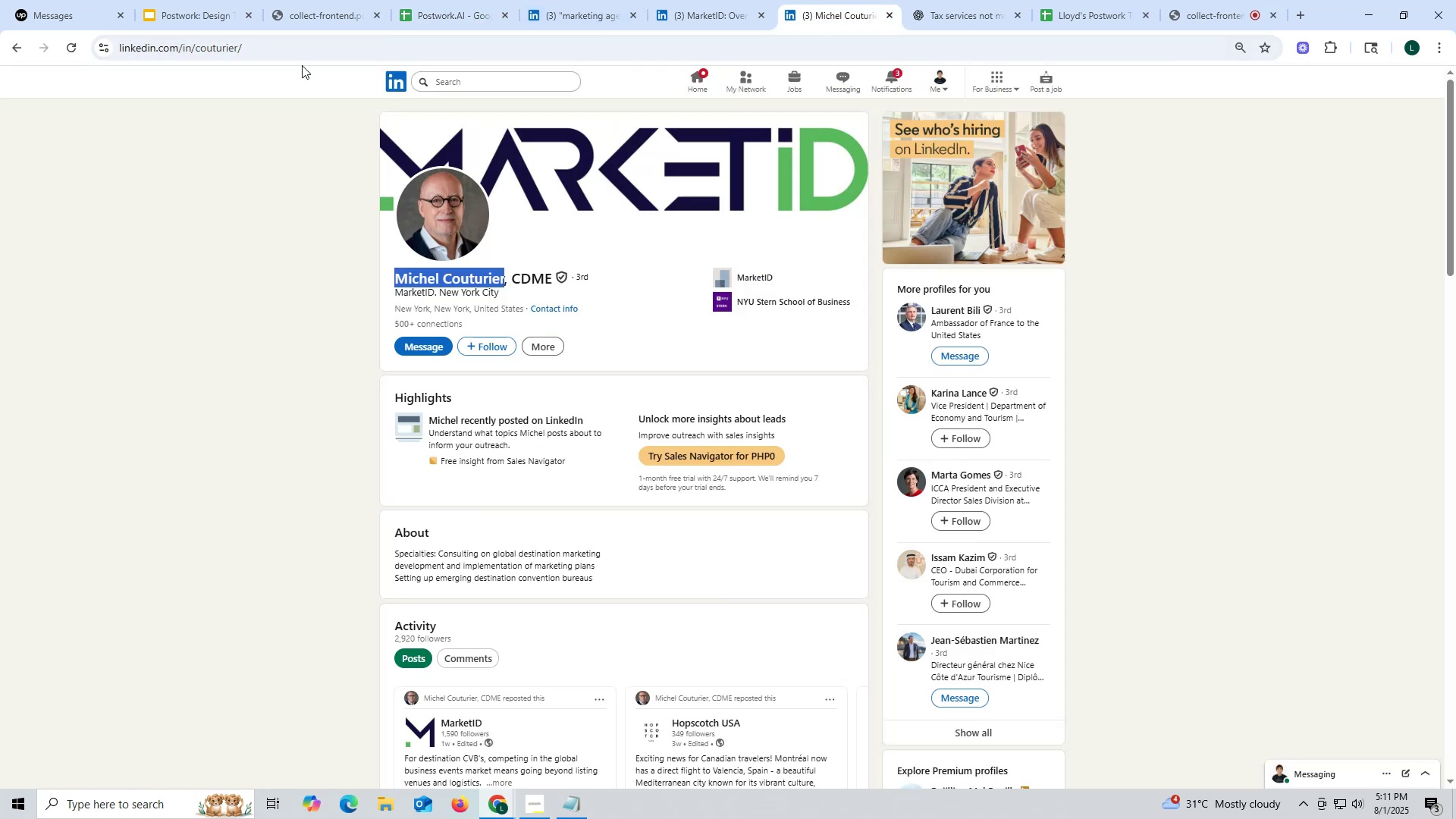 
left_click([222, 48])
 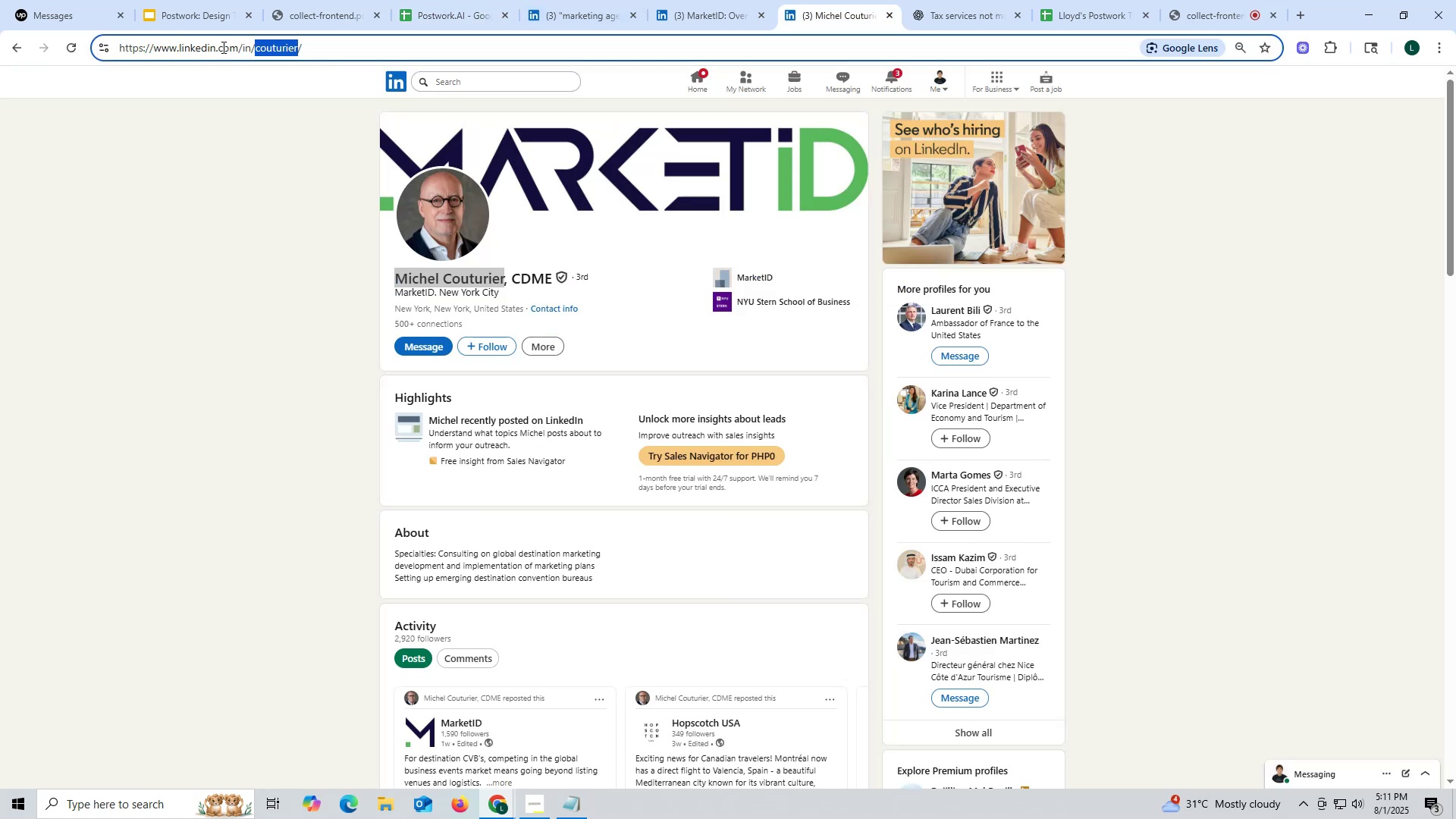 
triple_click([222, 47])
 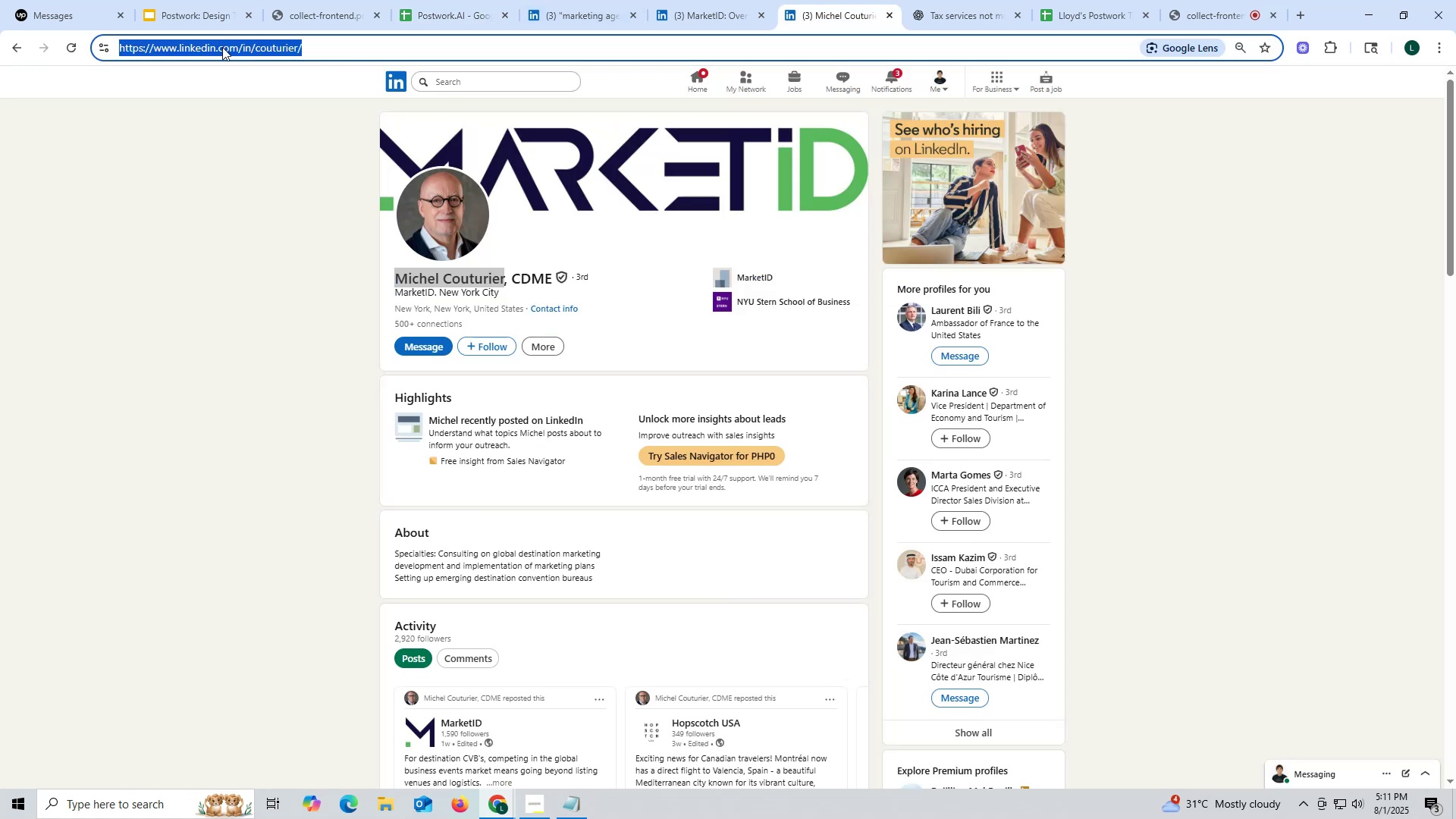 
key(Control+ControlLeft)
 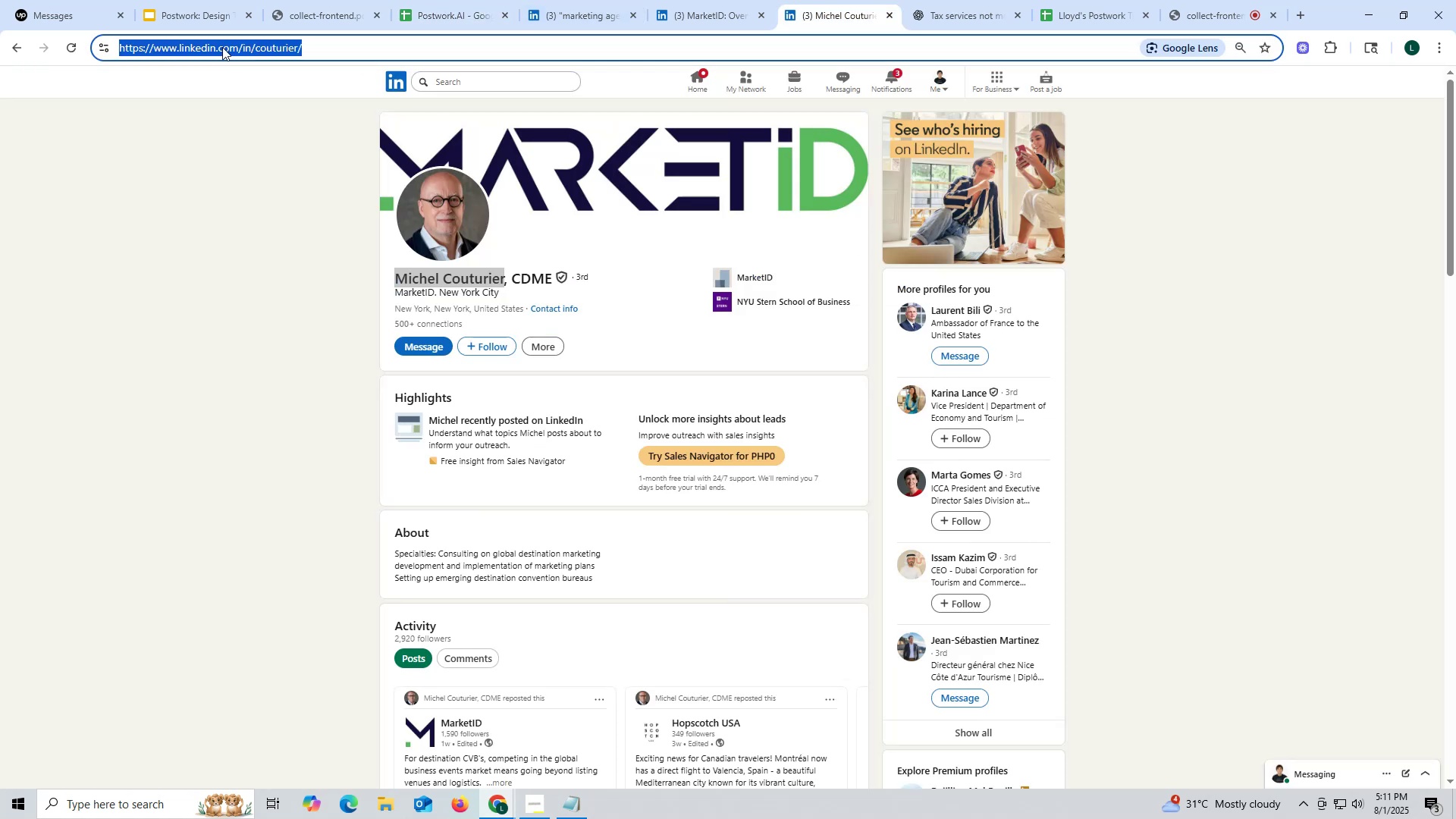 
key(Control+C)
 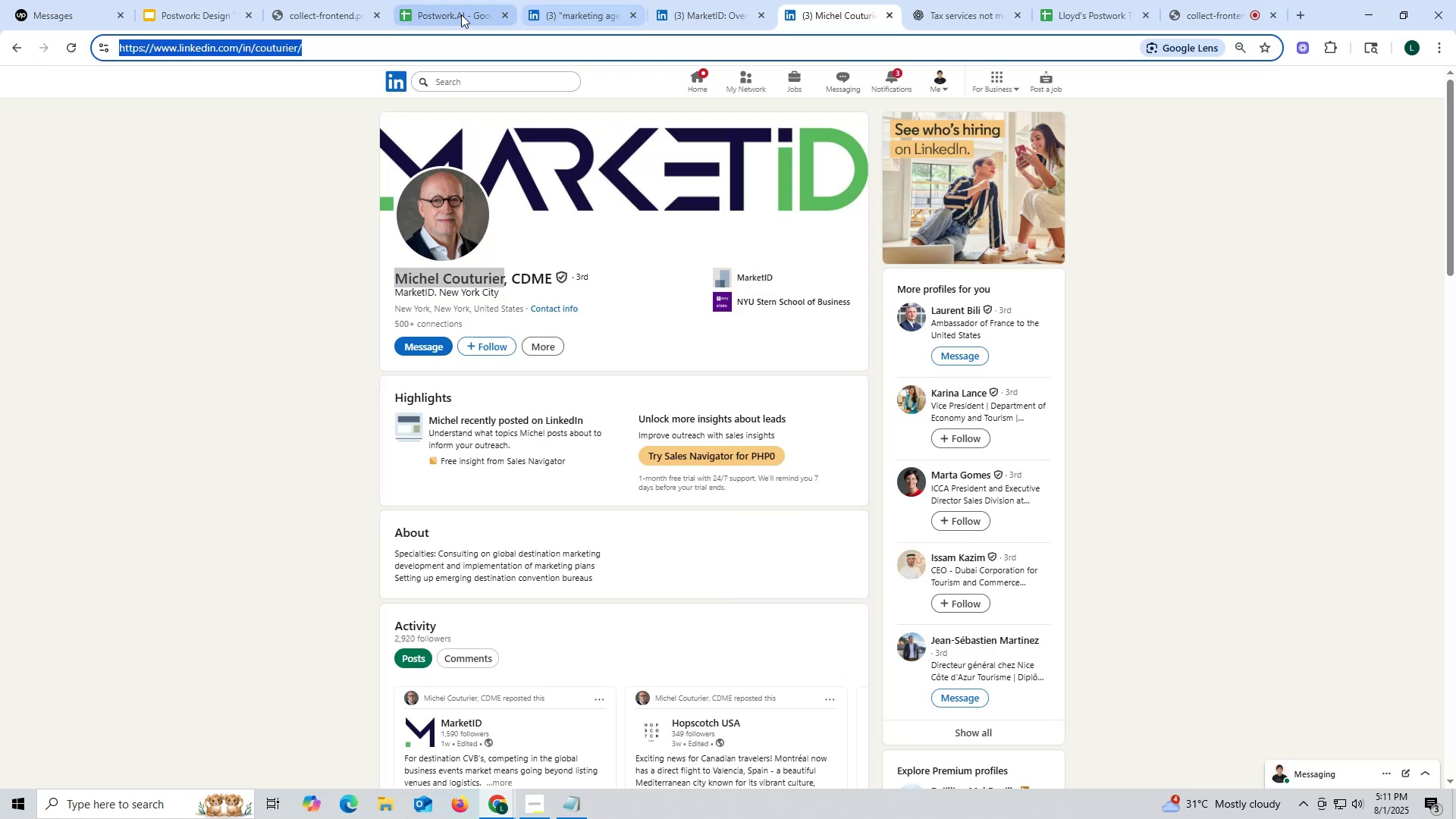 
left_click([459, 14])
 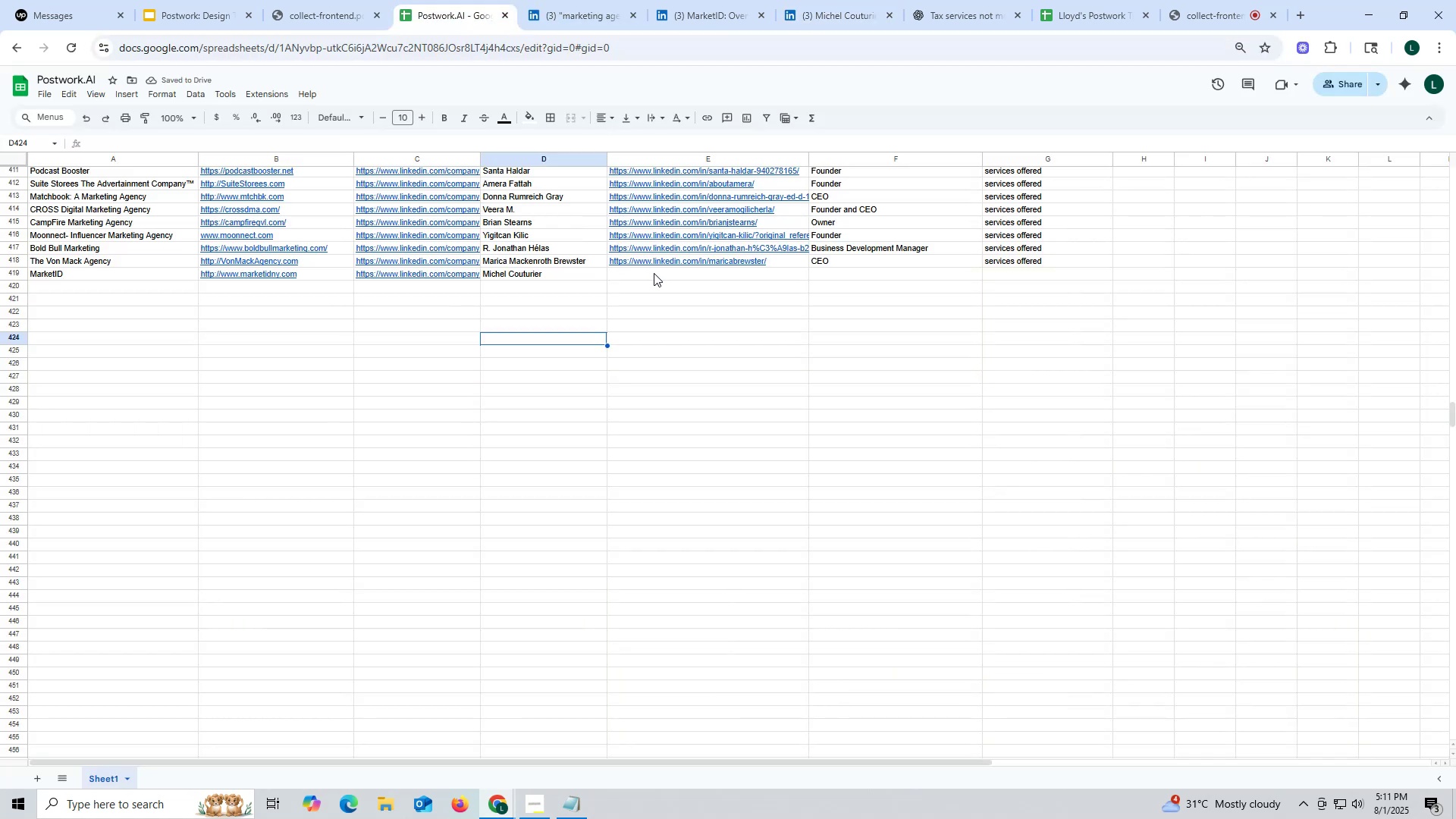 
double_click([654, 273])
 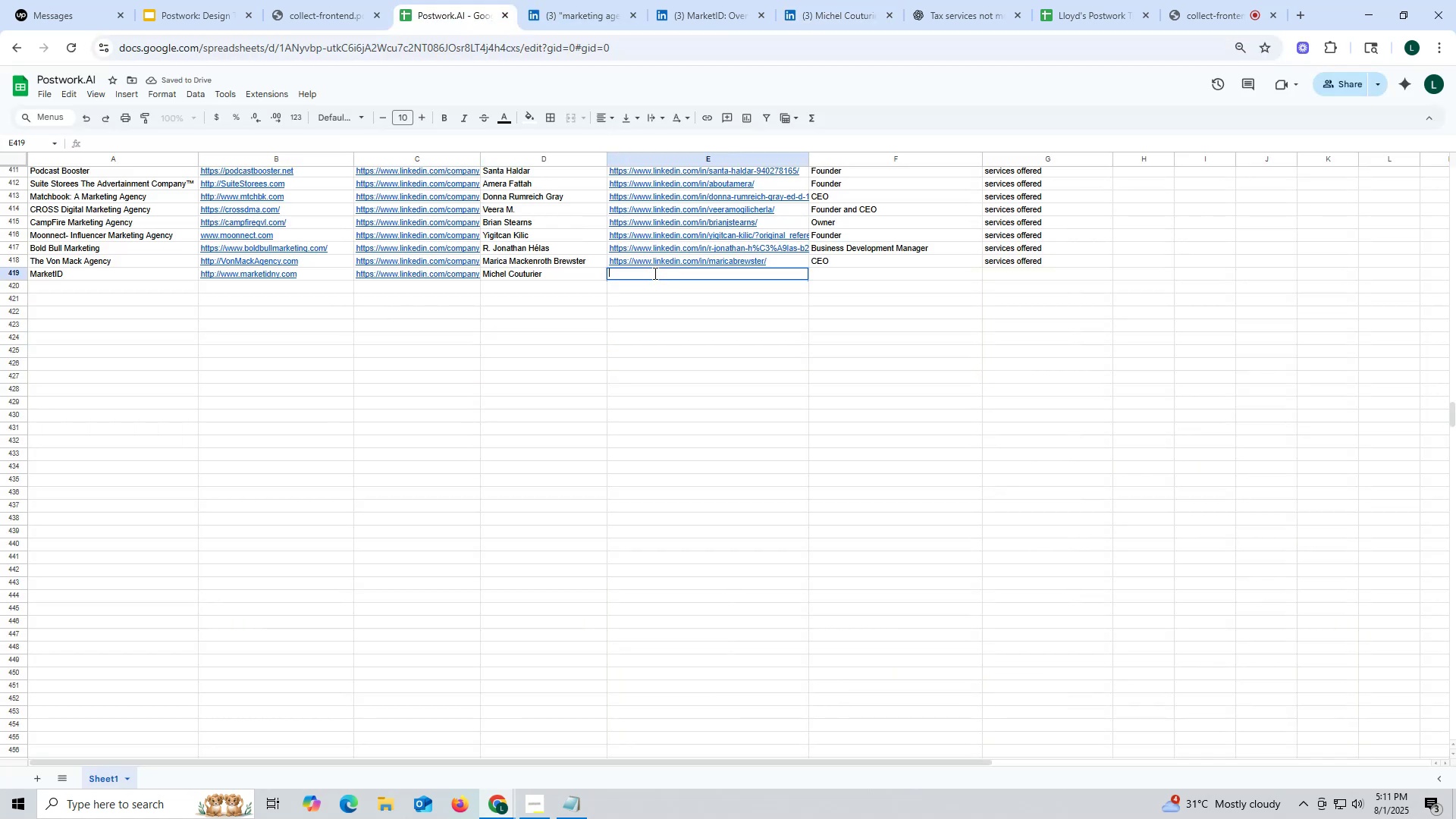 
key(Control+ControlLeft)
 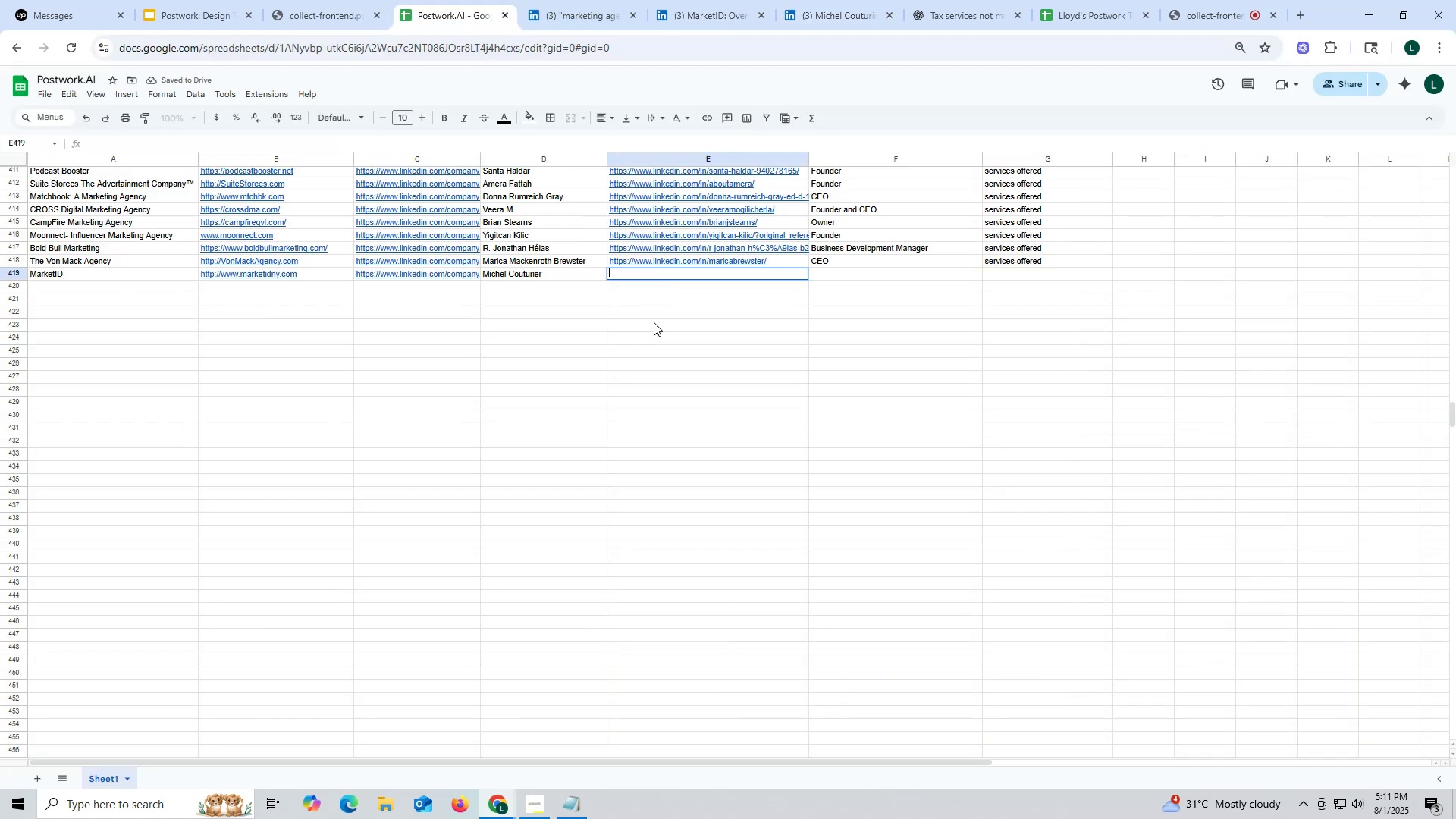 
key(Control+V)
 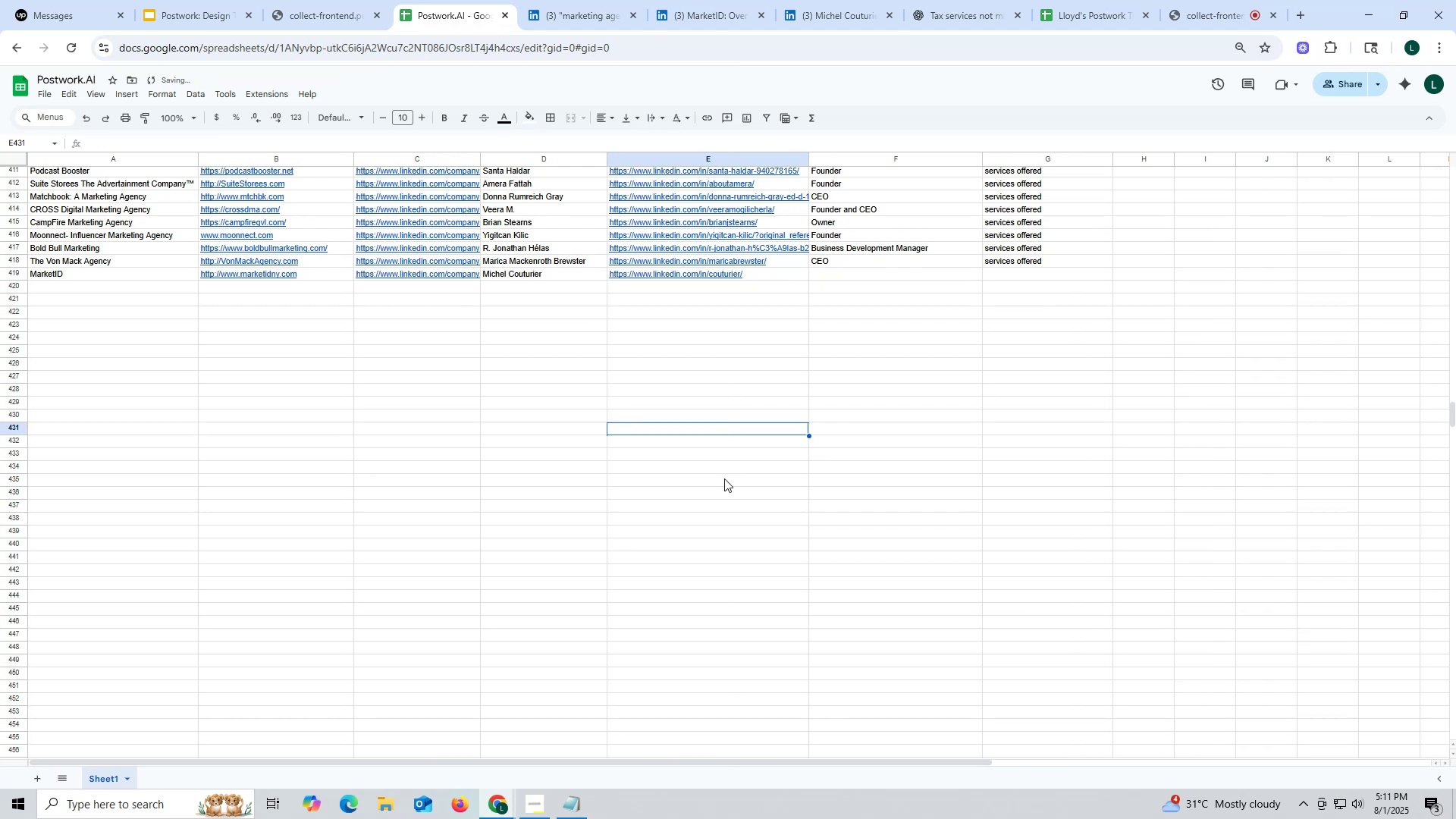 
left_click([817, 20])
 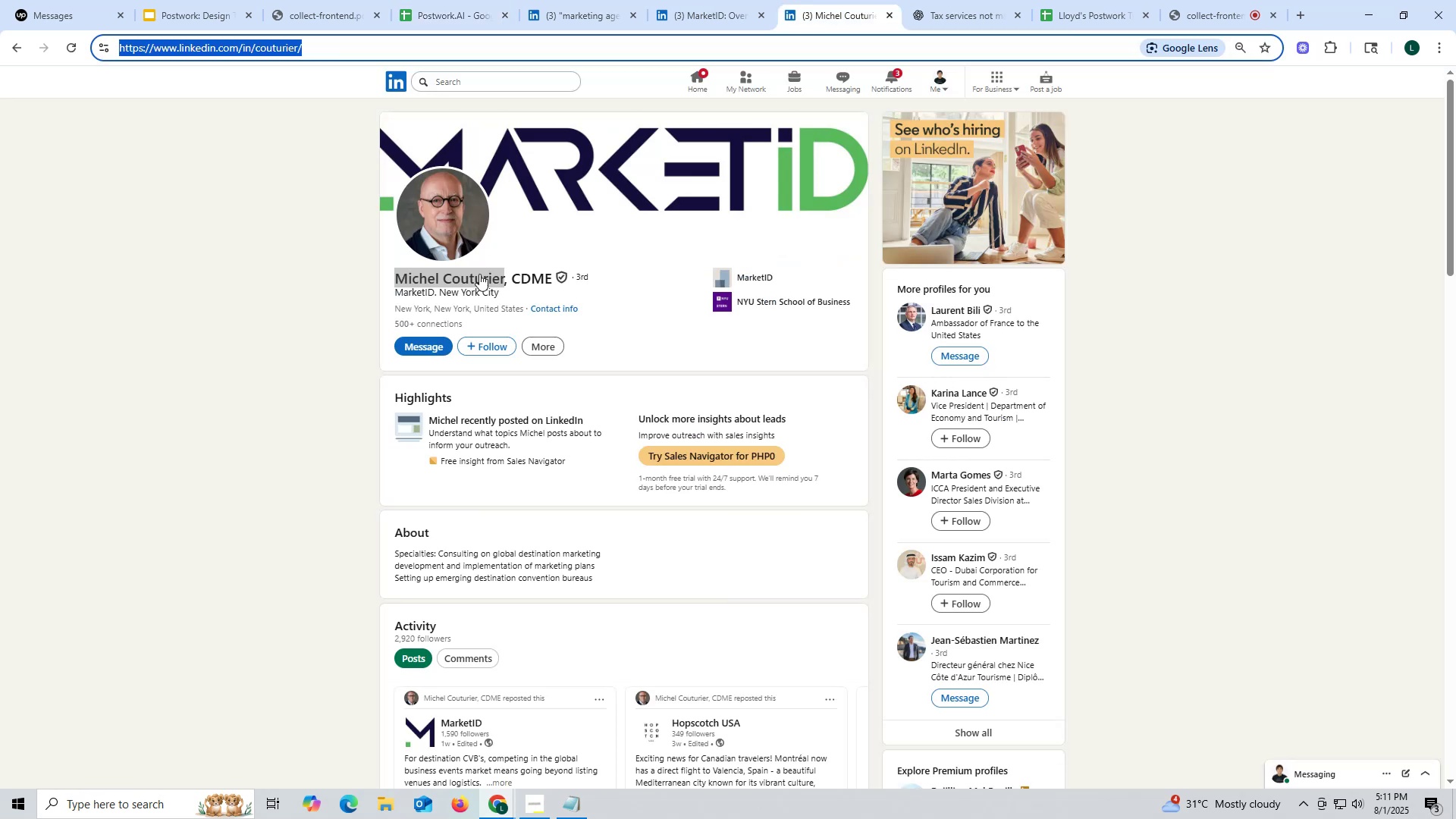 
scroll: coordinate [485, 280], scroll_direction: down, amount: 7.0
 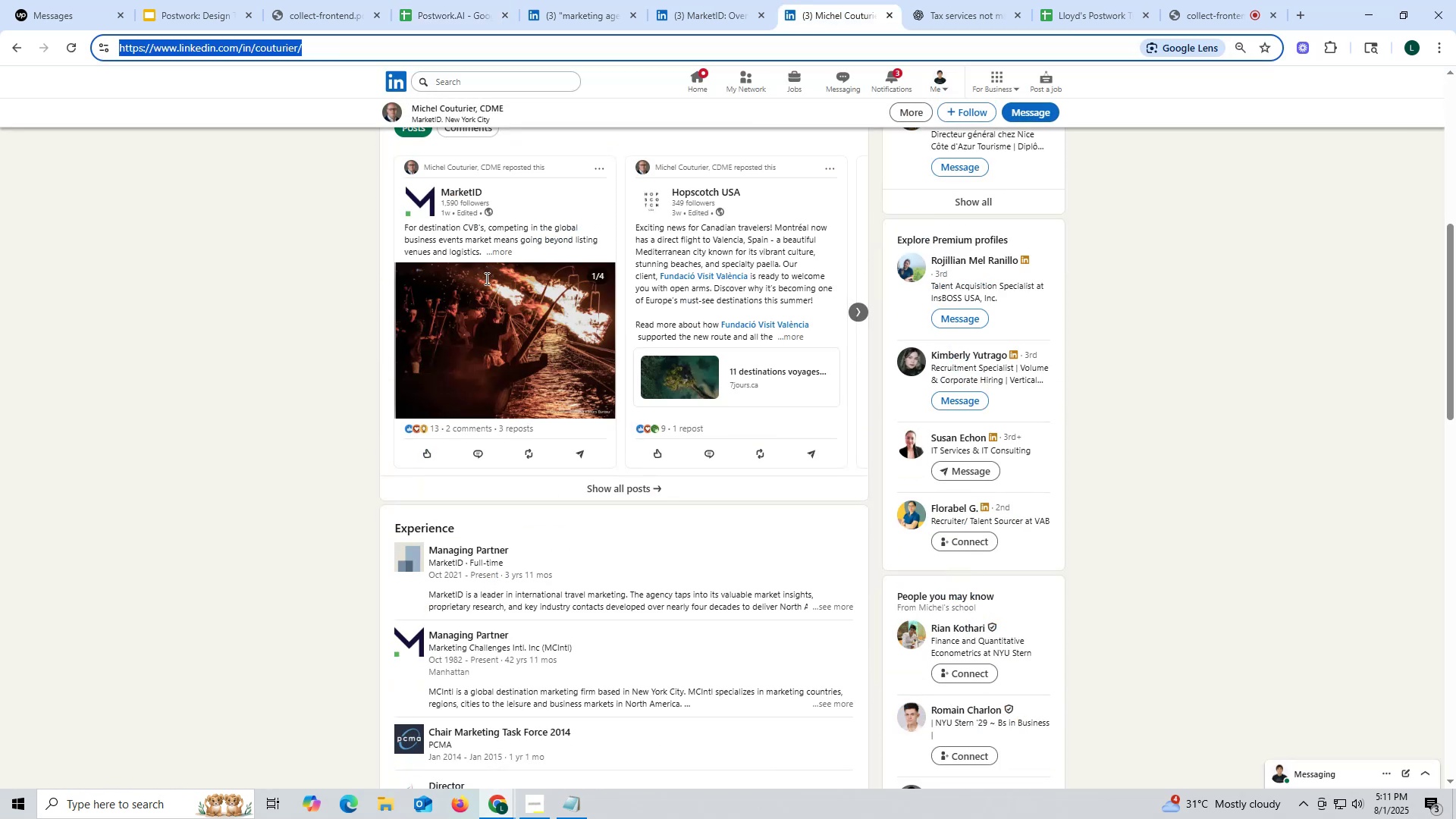 
scroll: coordinate [485, 277], scroll_direction: up, amount: 11.0
 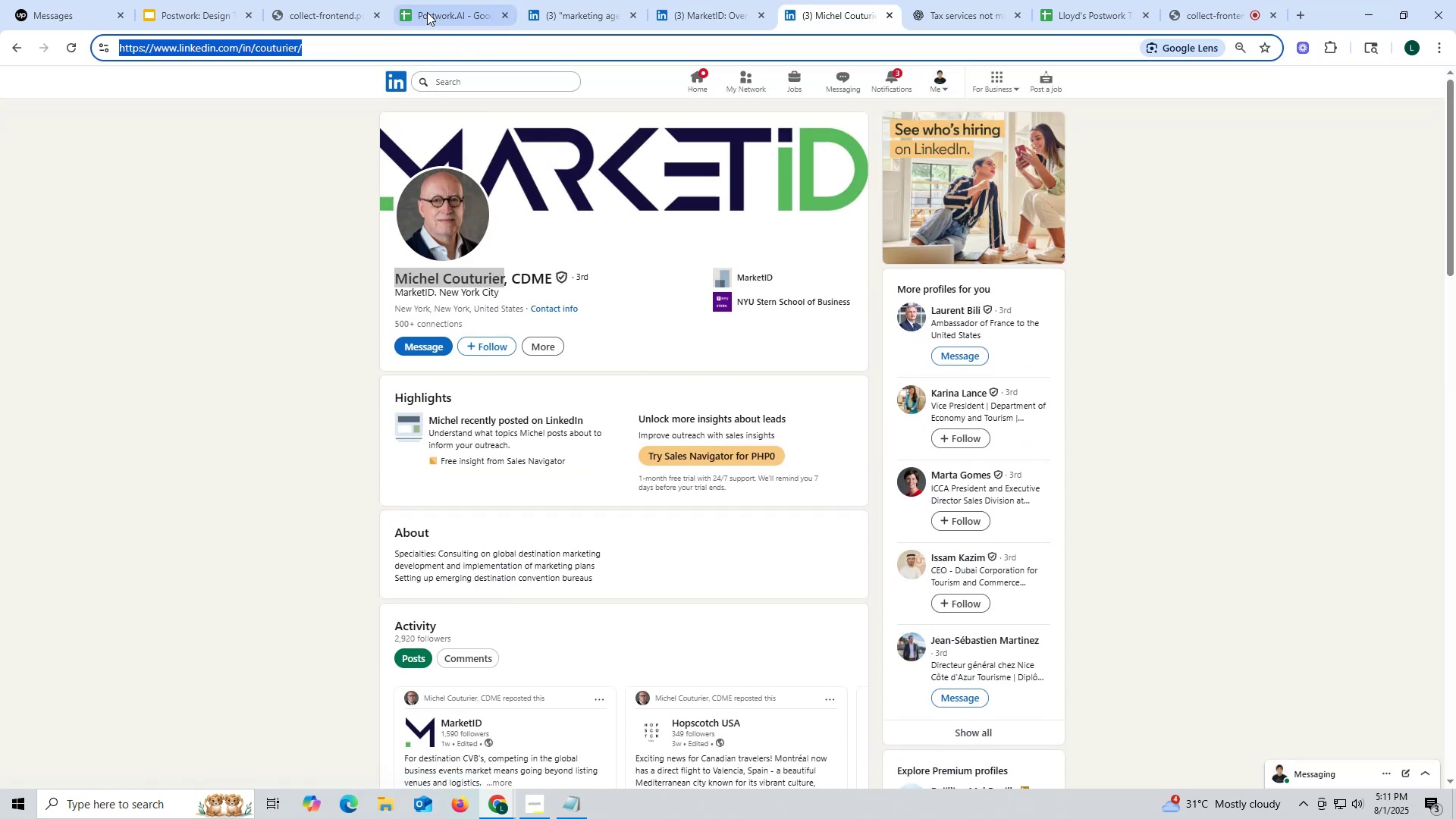 
left_click([427, 12])
 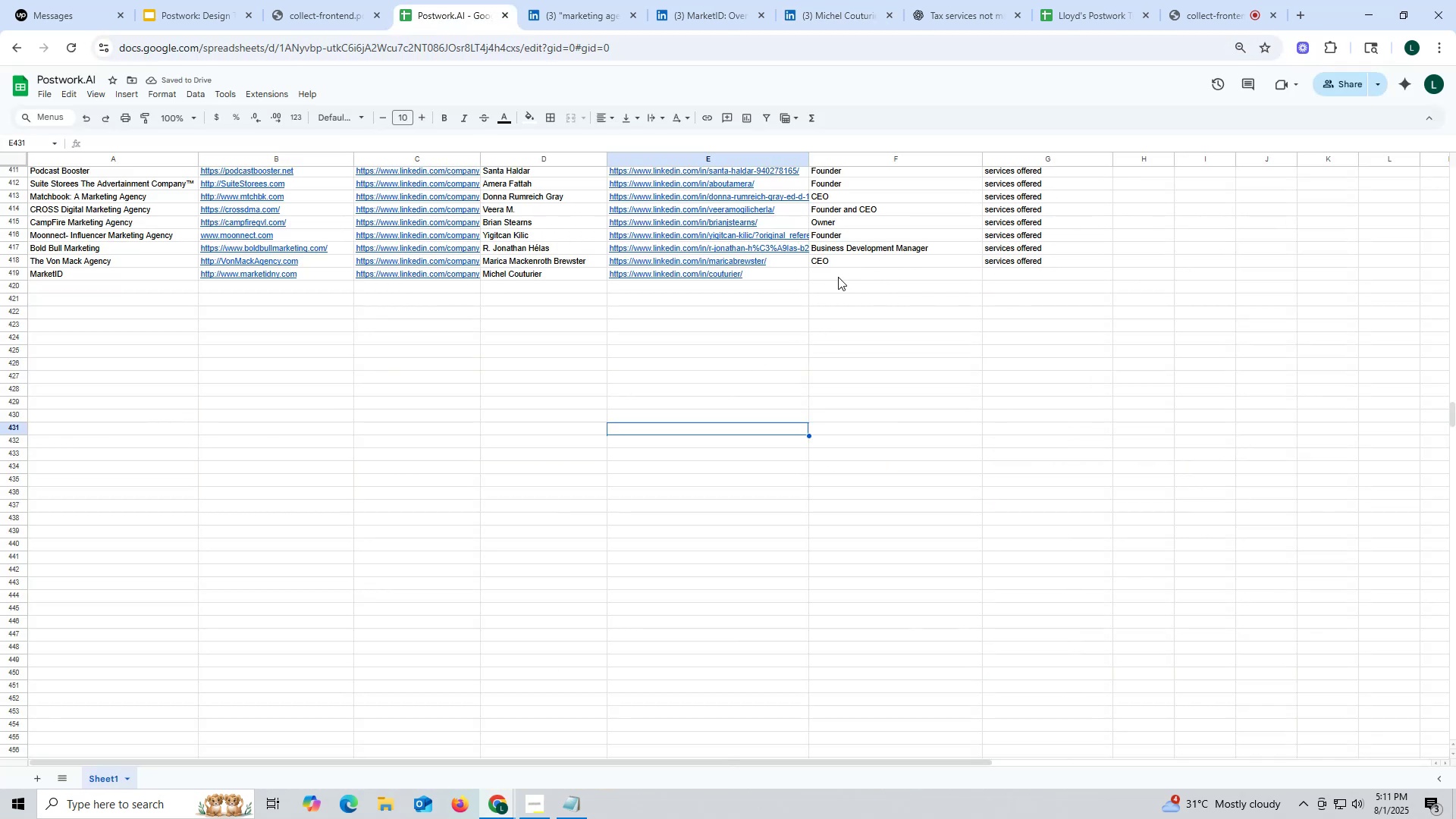 
left_click([839, 276])
 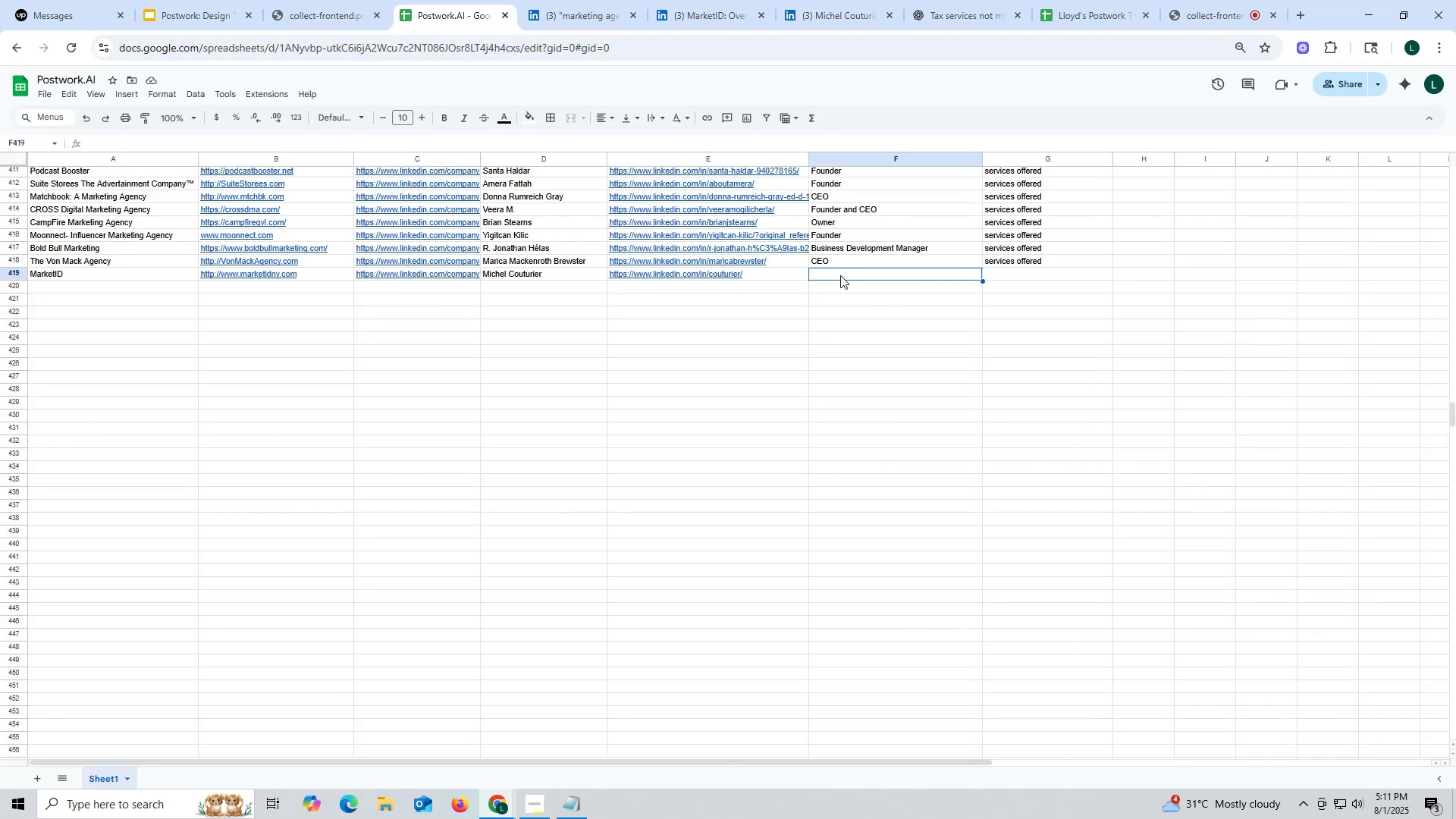 
type(Managing Partner)
 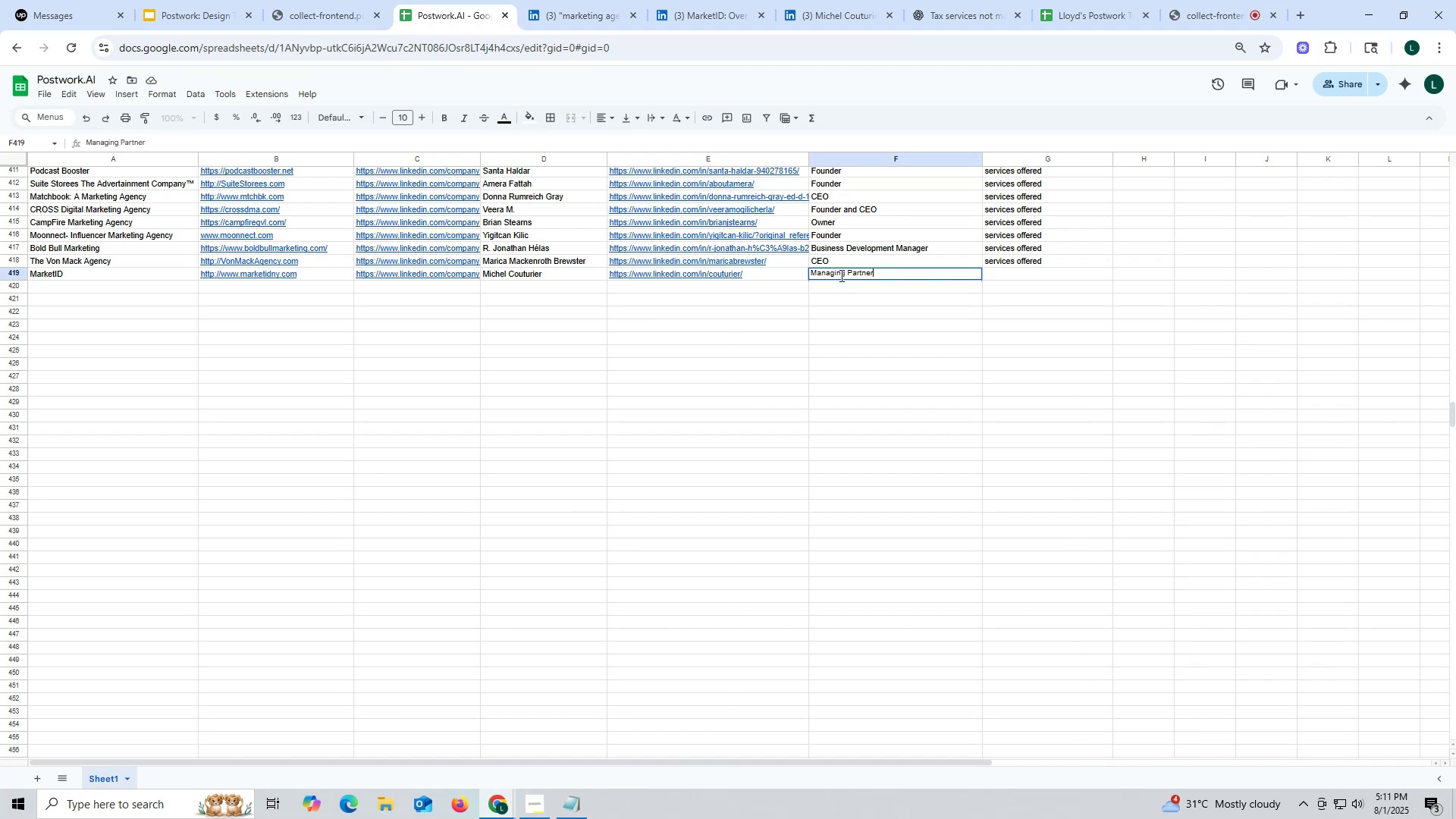 
left_click([977, 341])
 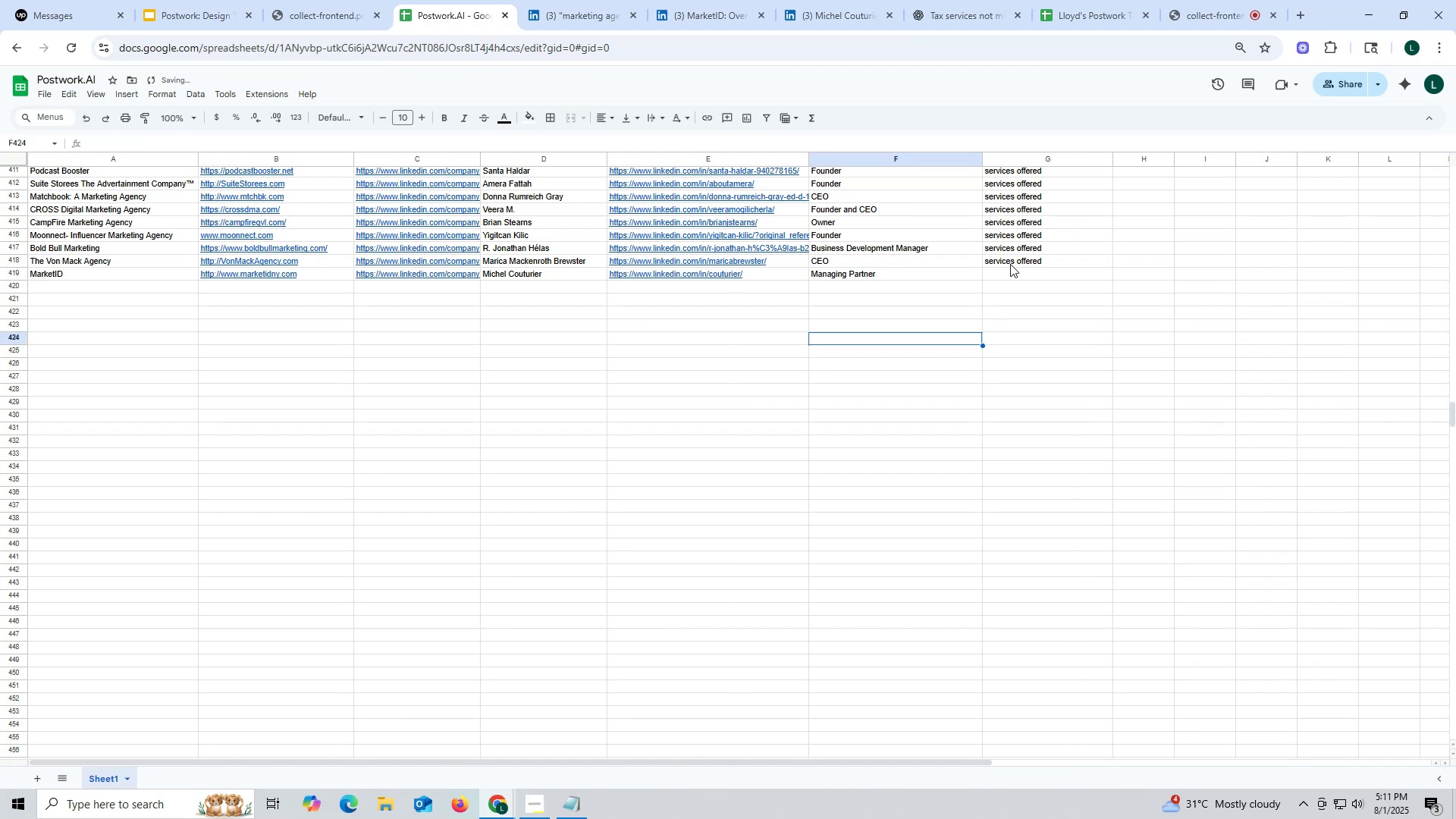 
left_click([1010, 263])
 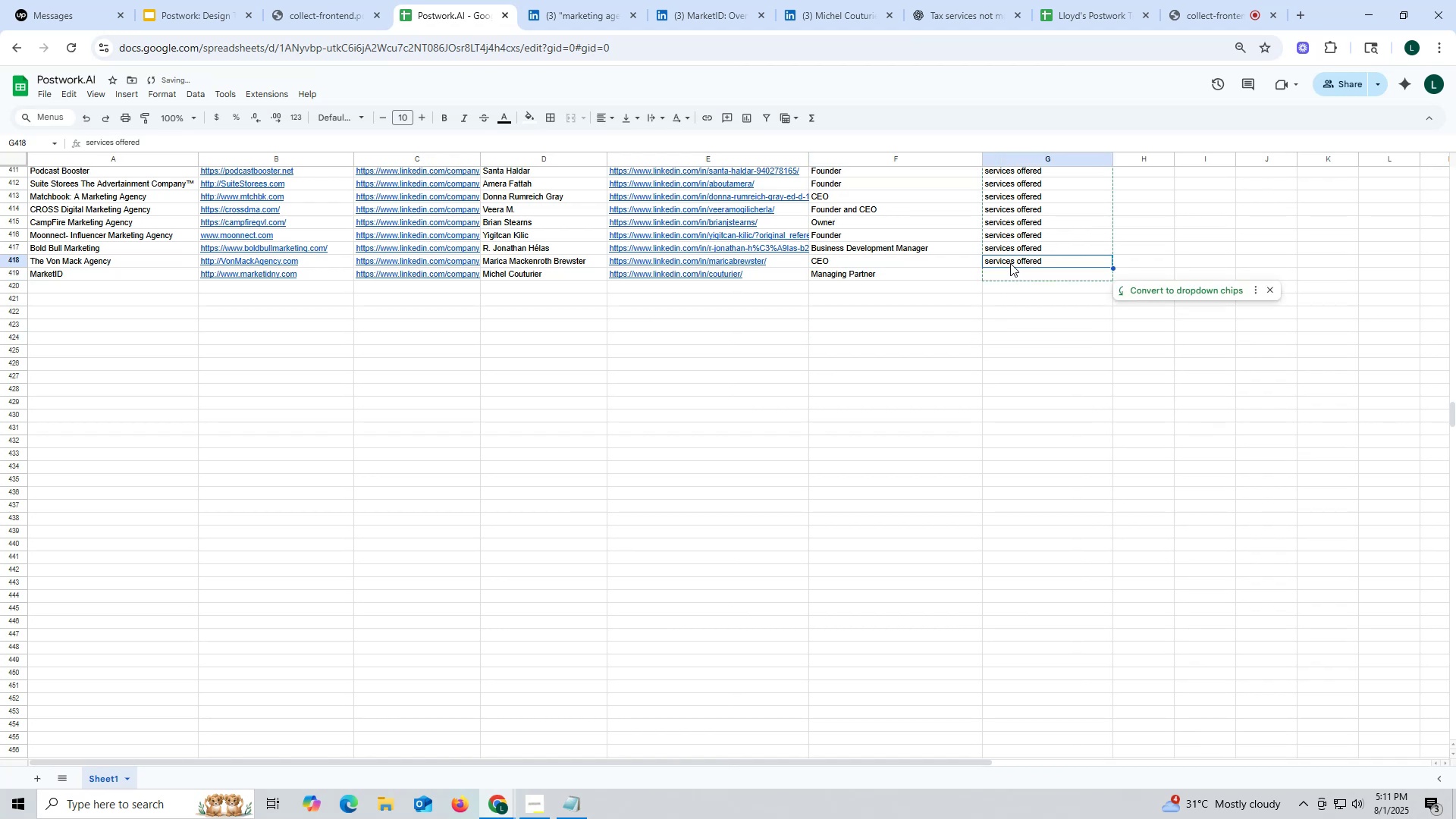 
key(Control+ControlLeft)
 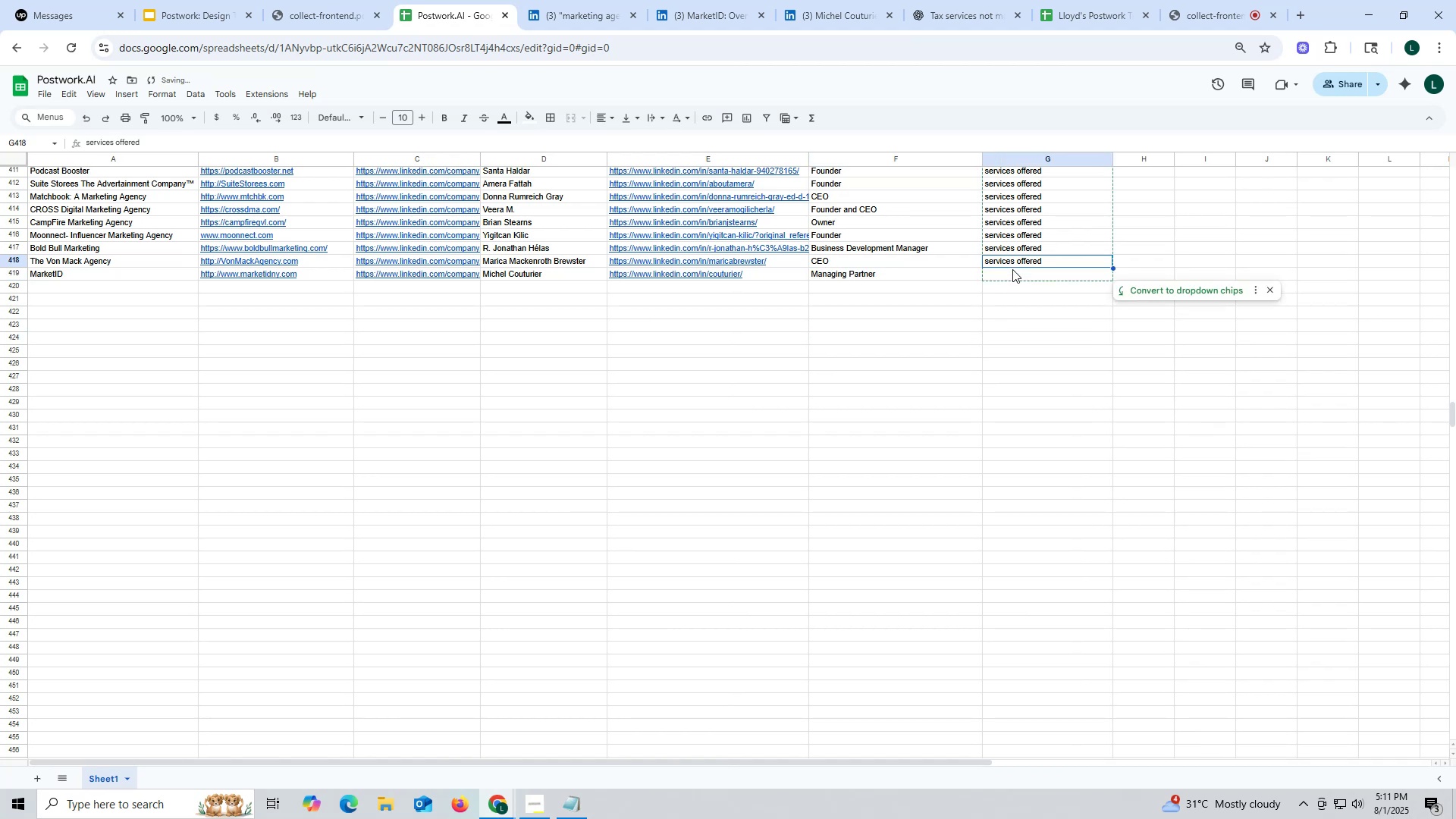 
key(Control+C)
 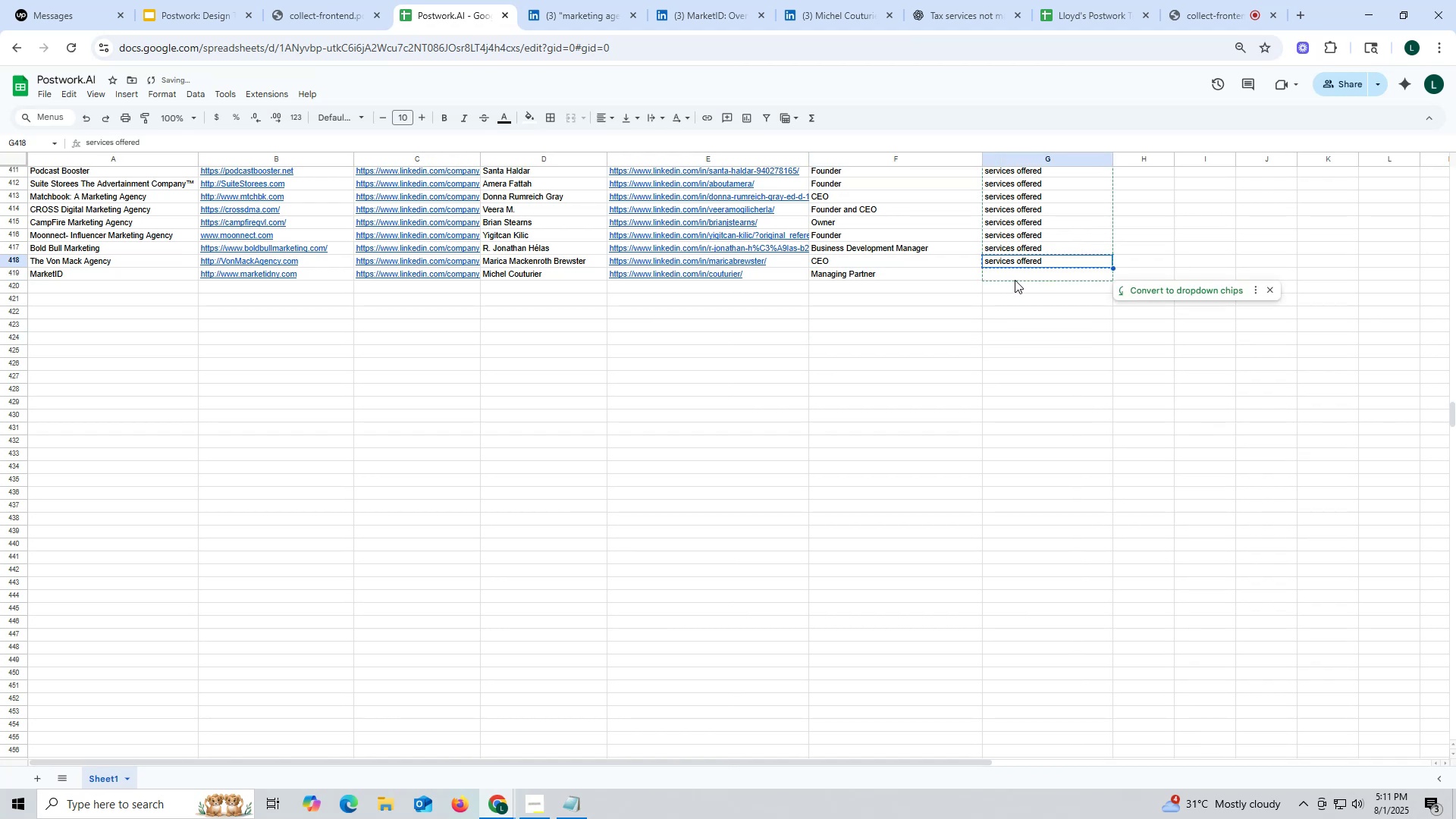 
key(Control+ControlLeft)
 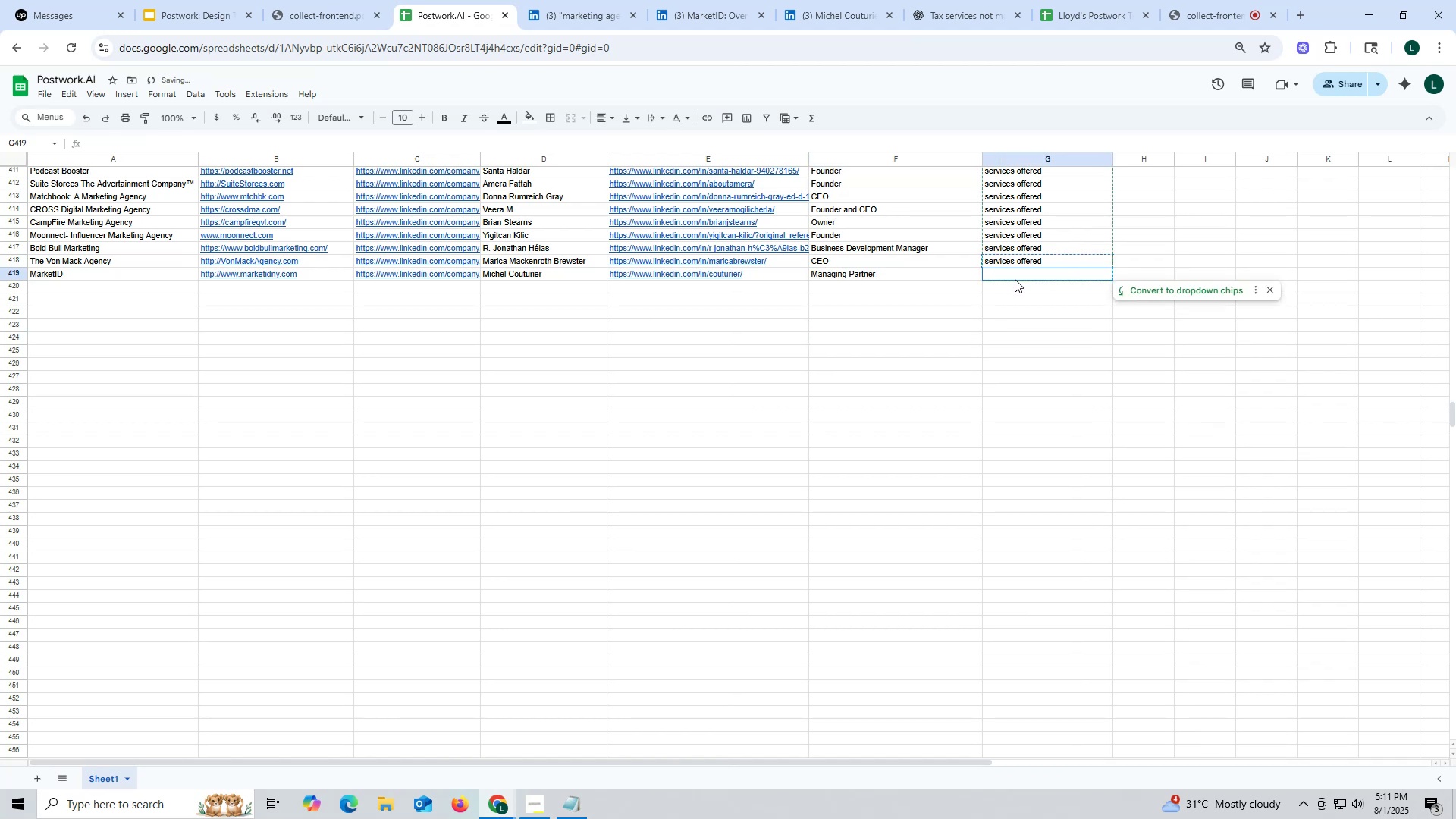 
left_click([1015, 279])
 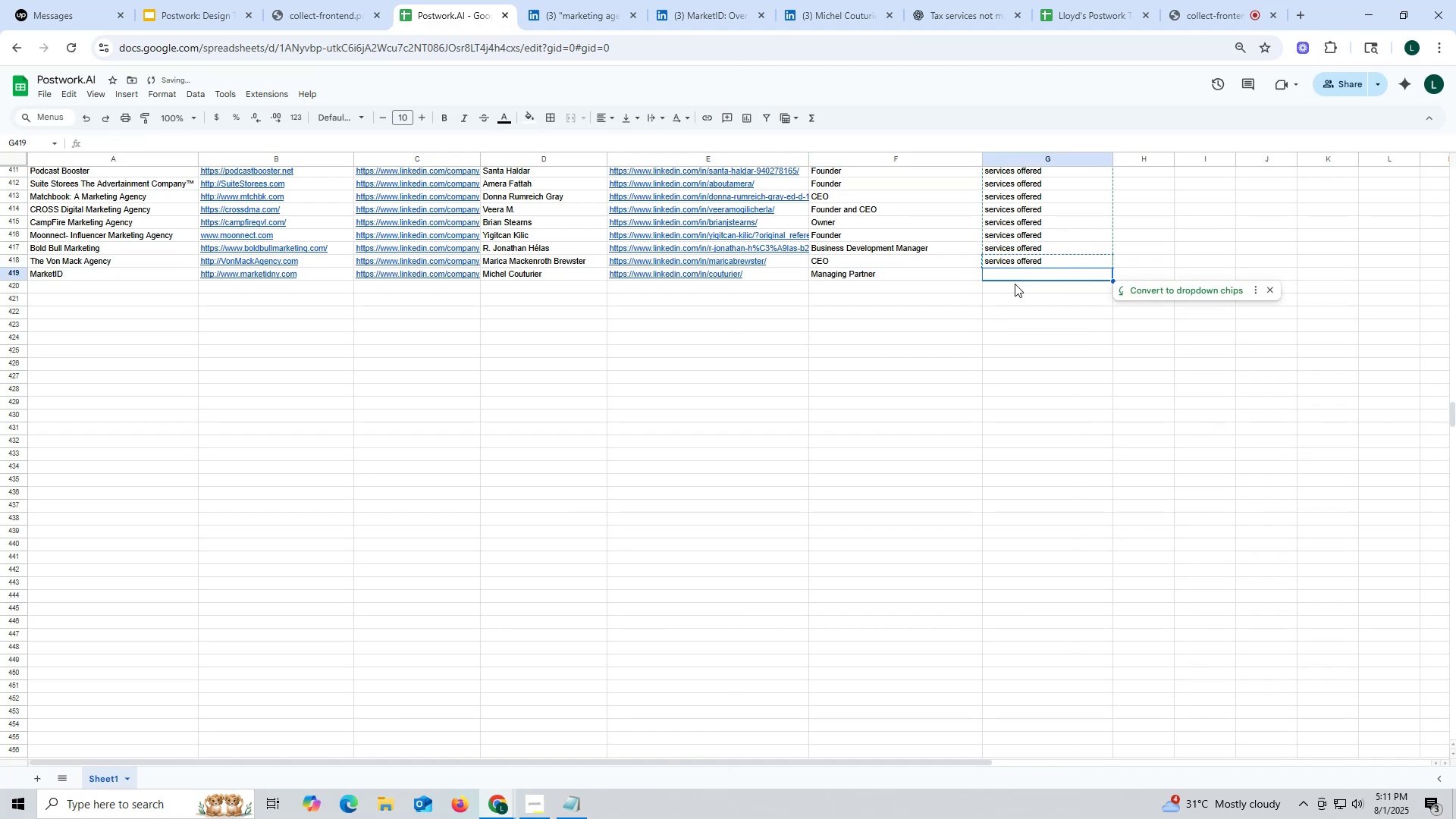 
key(Control+V)
 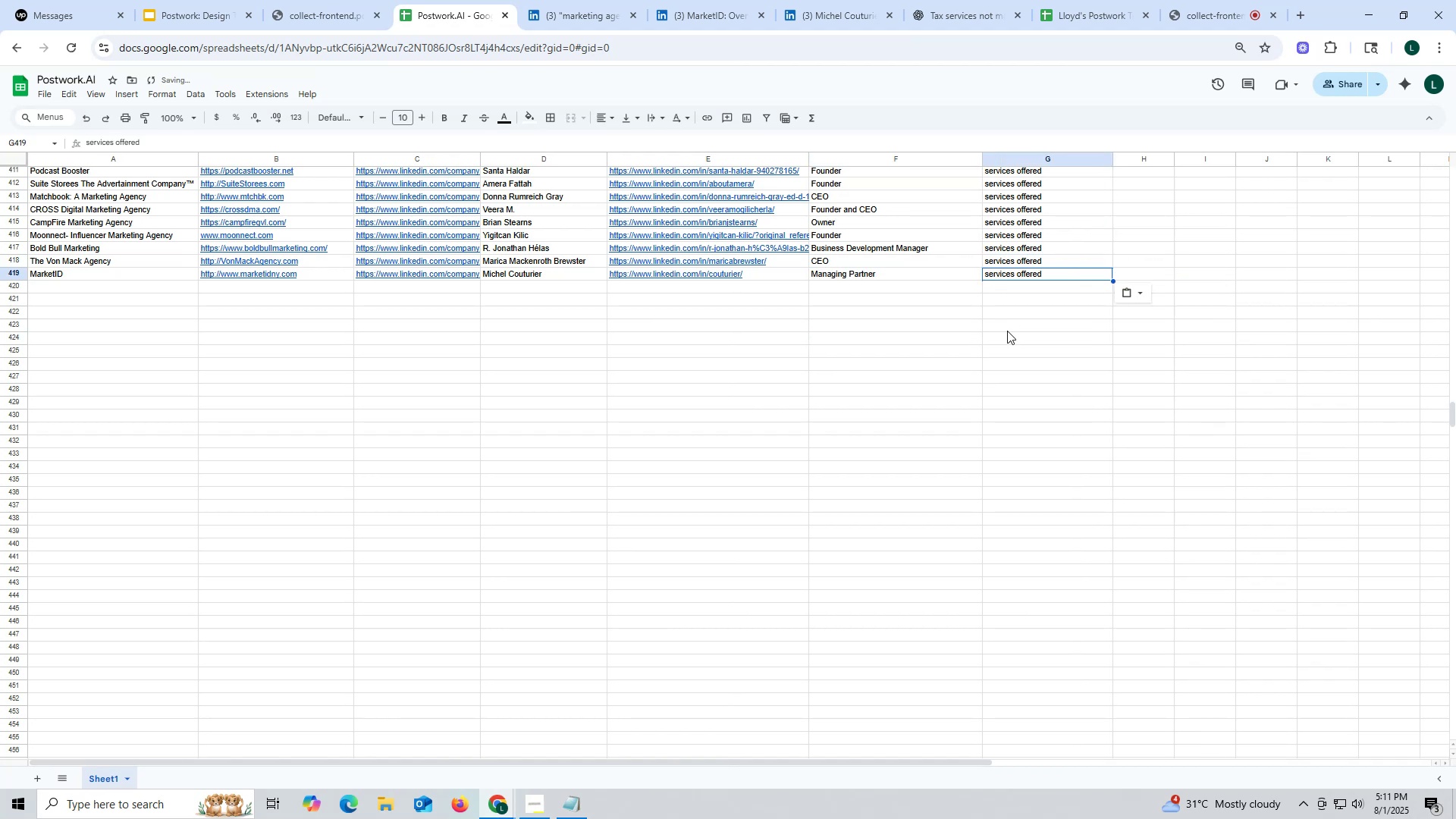 
double_click([1007, 331])
 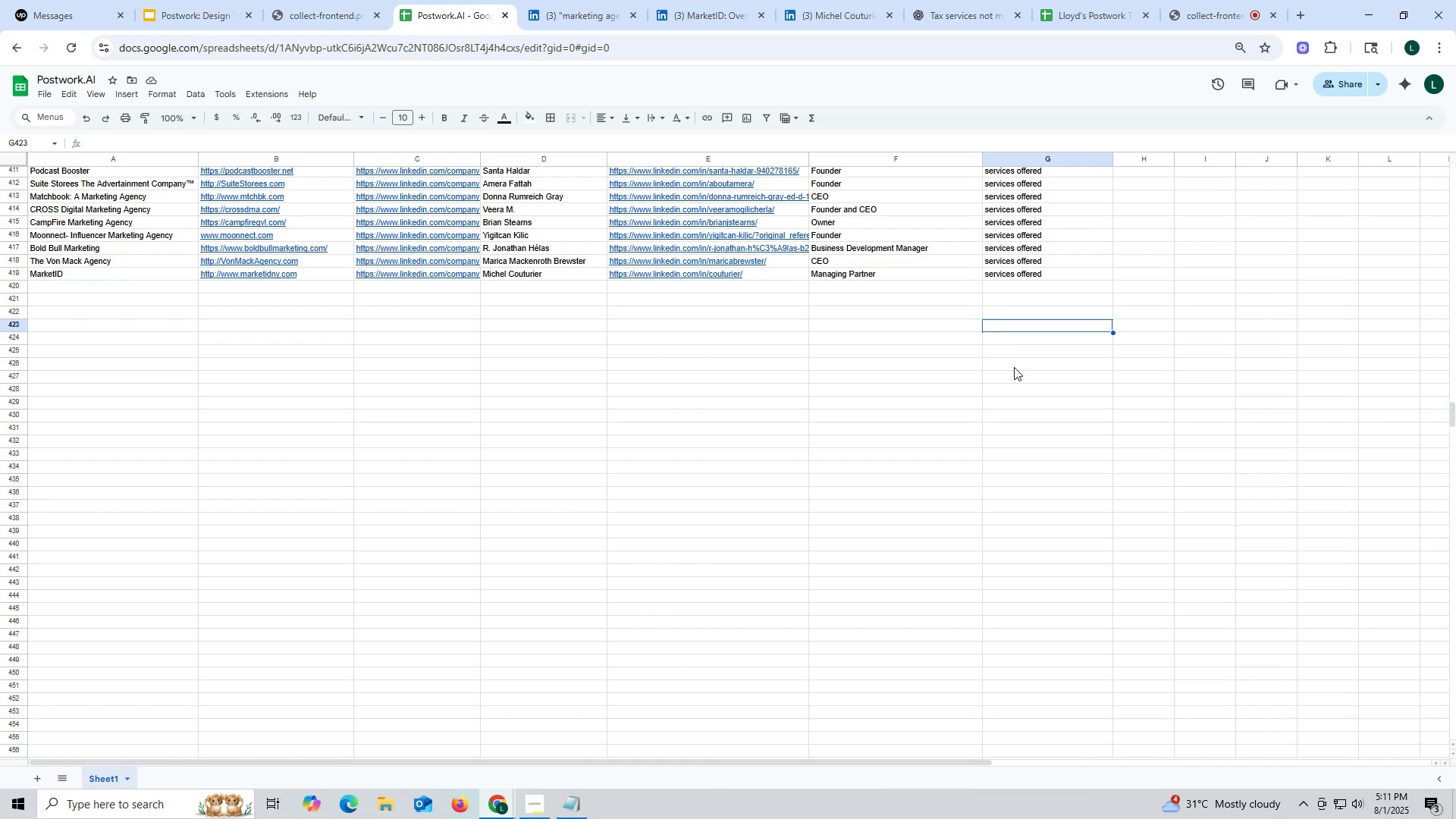 
wait(13.82)
 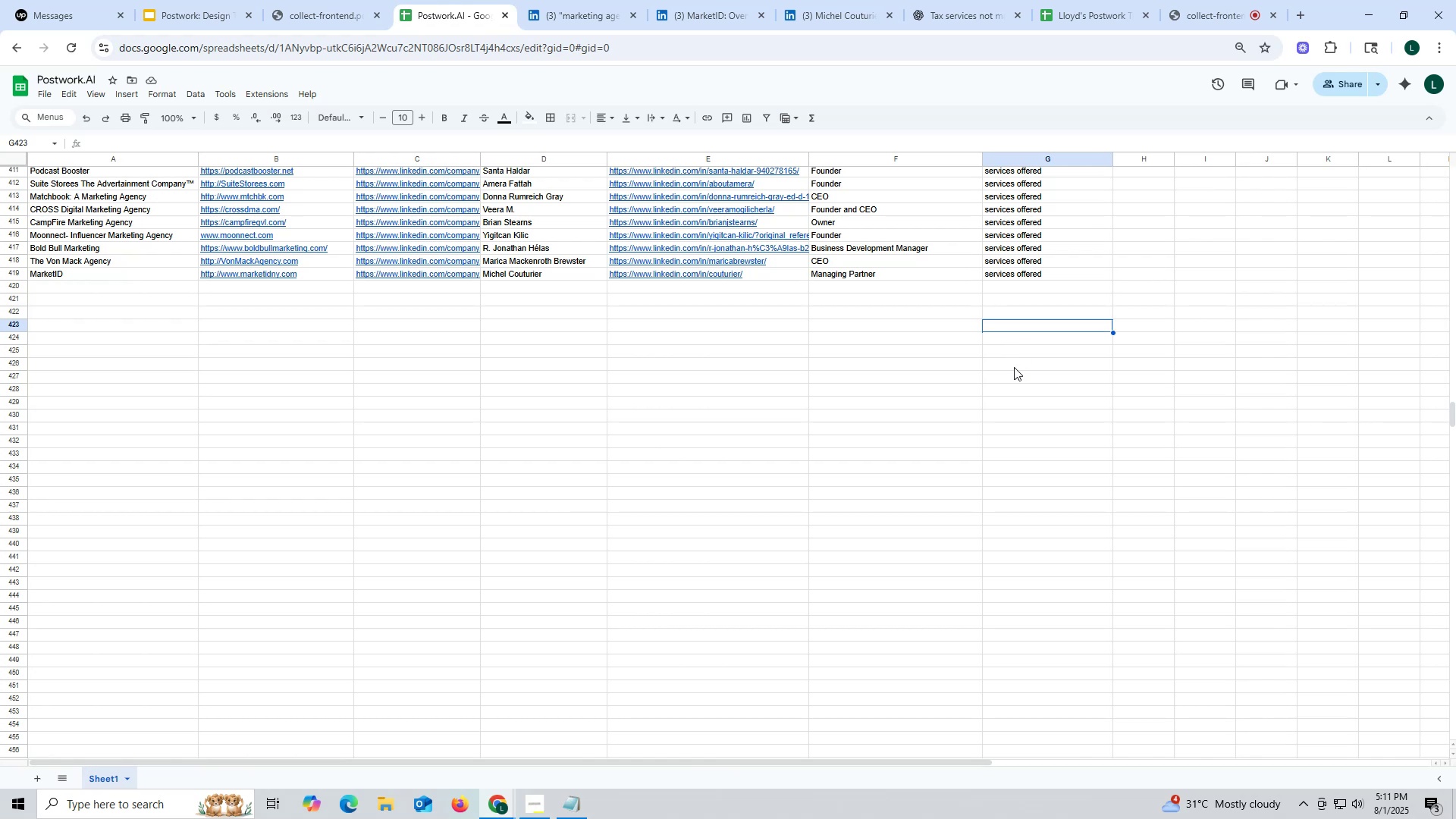 
left_click([695, 403])
 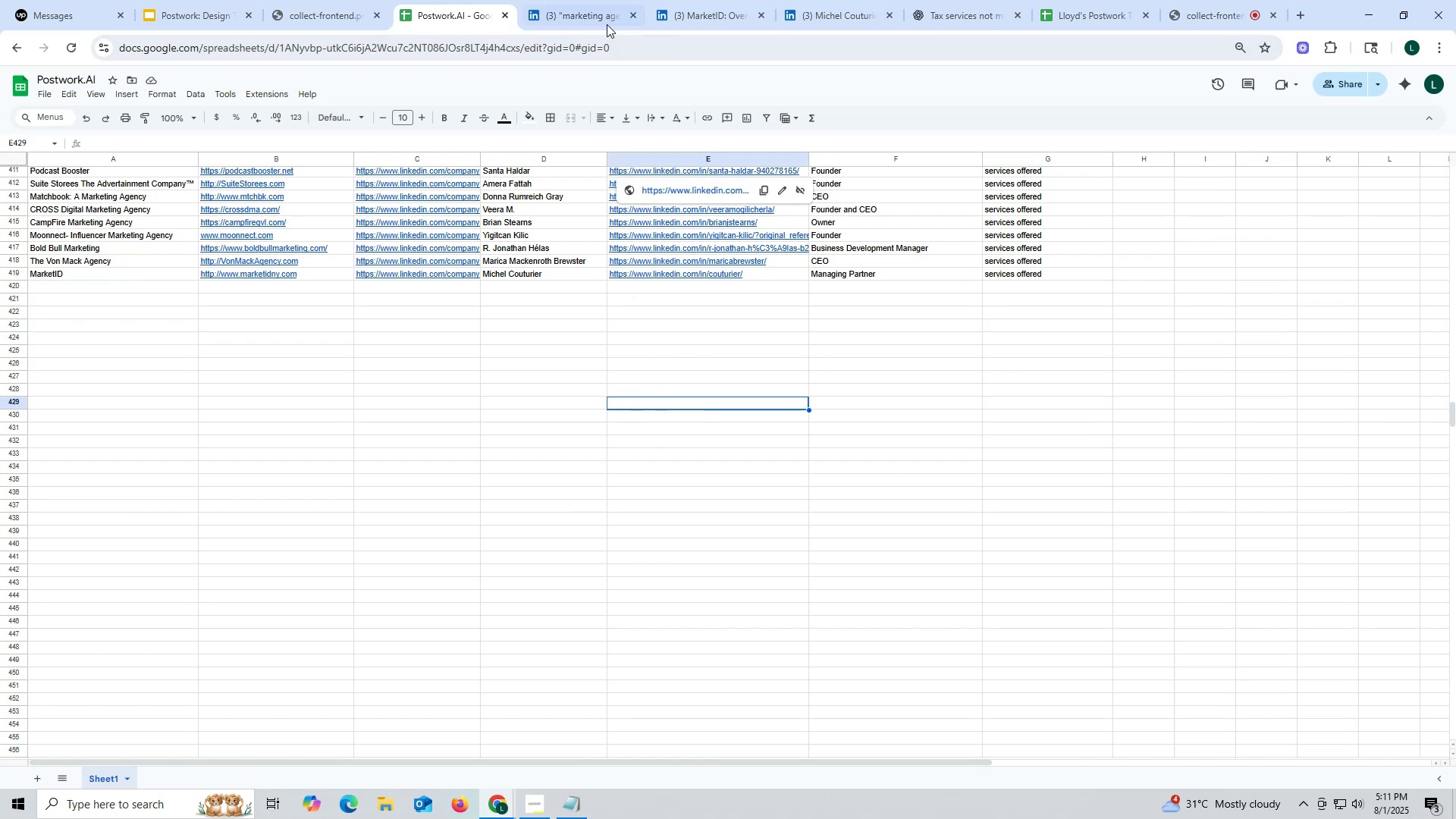 
left_click([715, 17])
 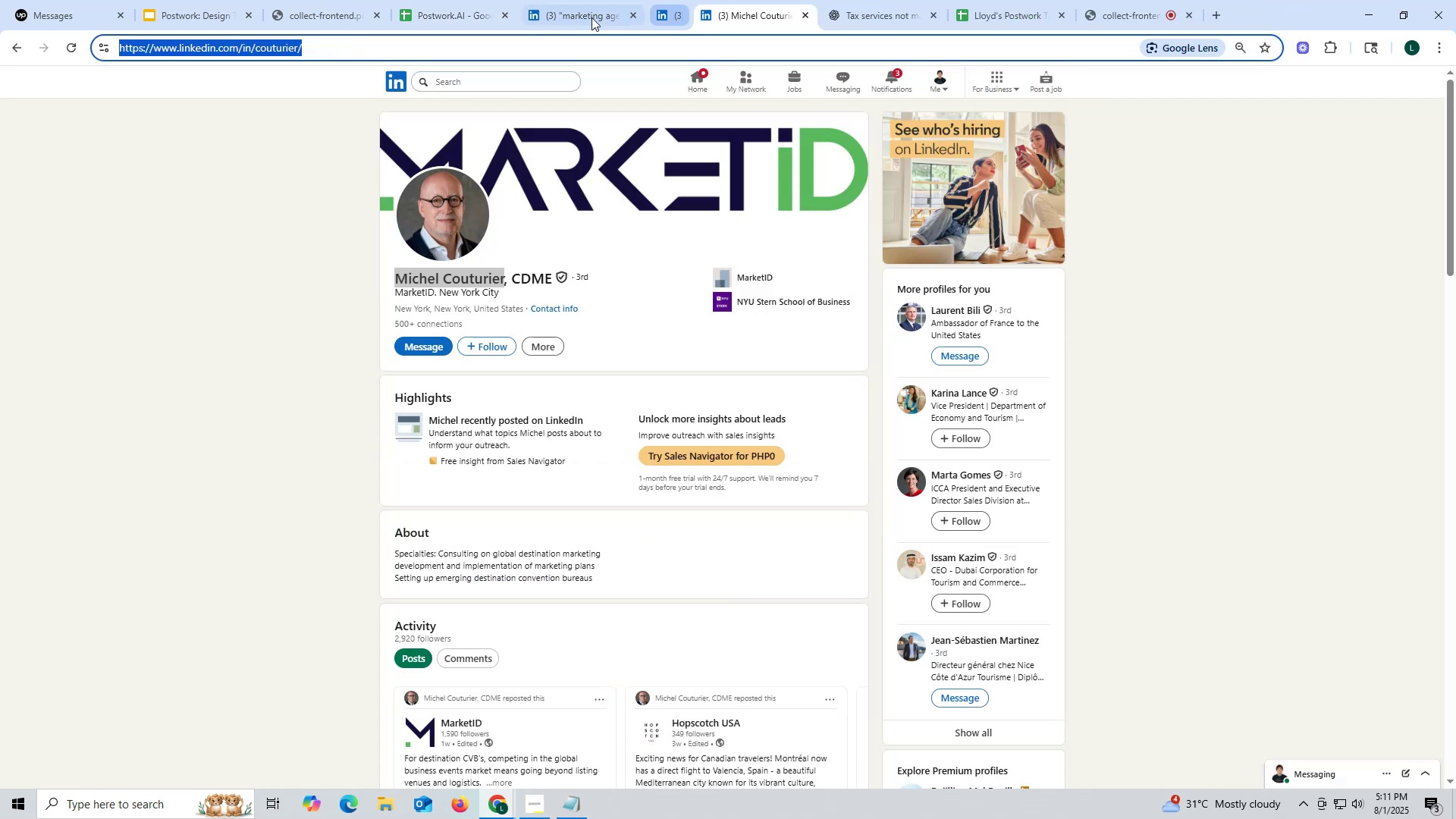 
double_click([588, 16])
 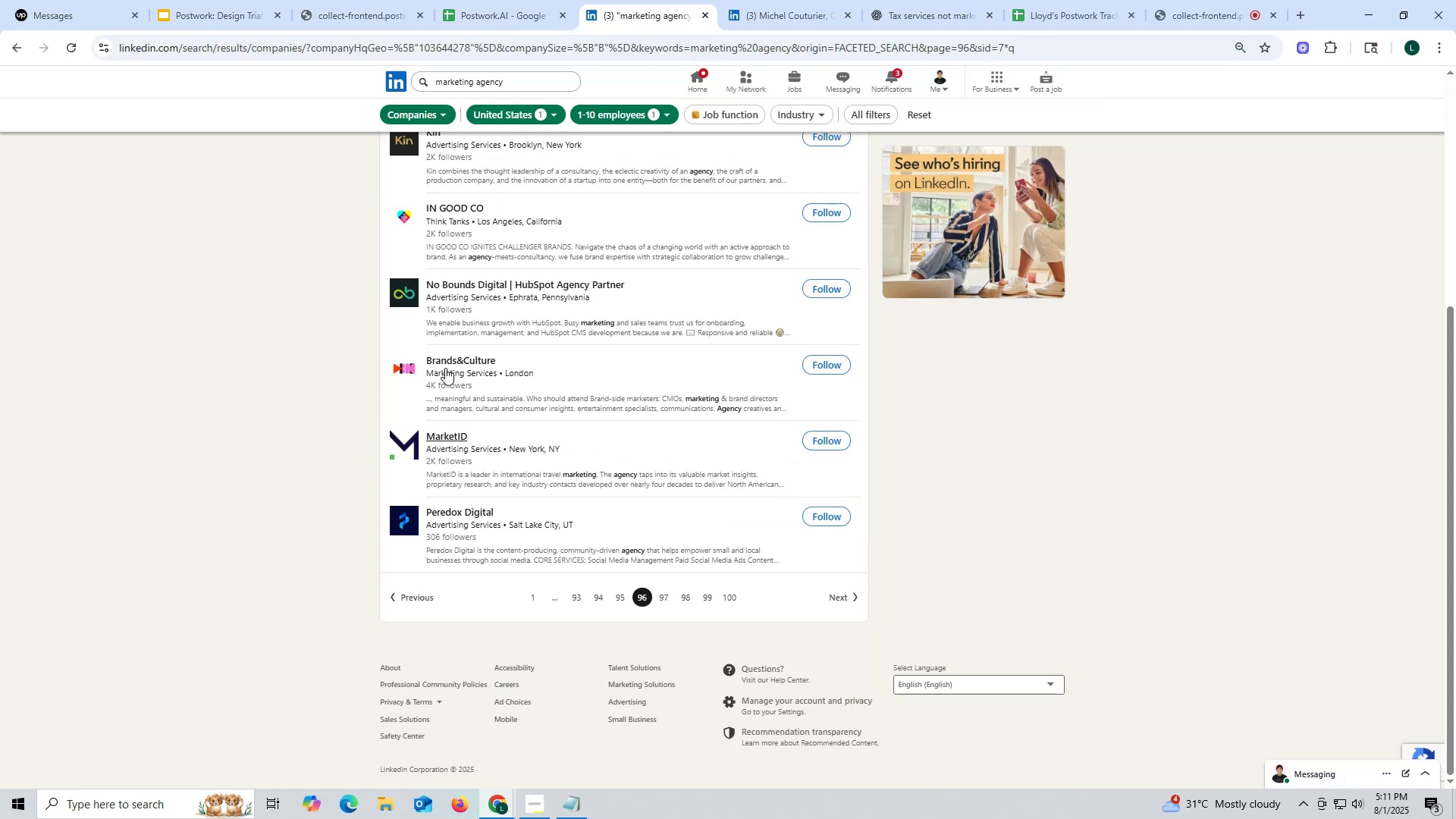 
scroll: coordinate [446, 356], scroll_direction: up, amount: 1.0
 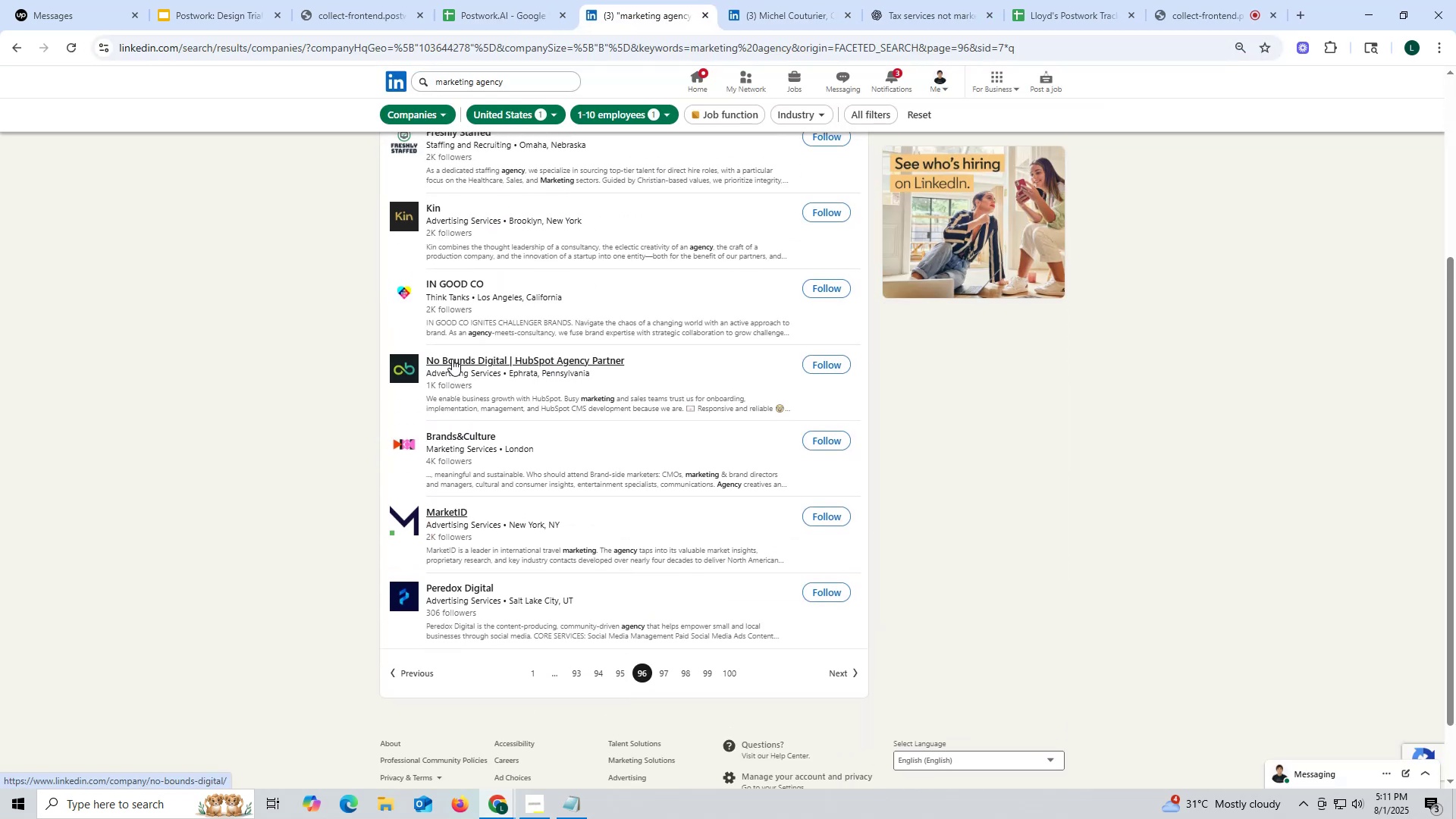 
right_click([452, 359])
 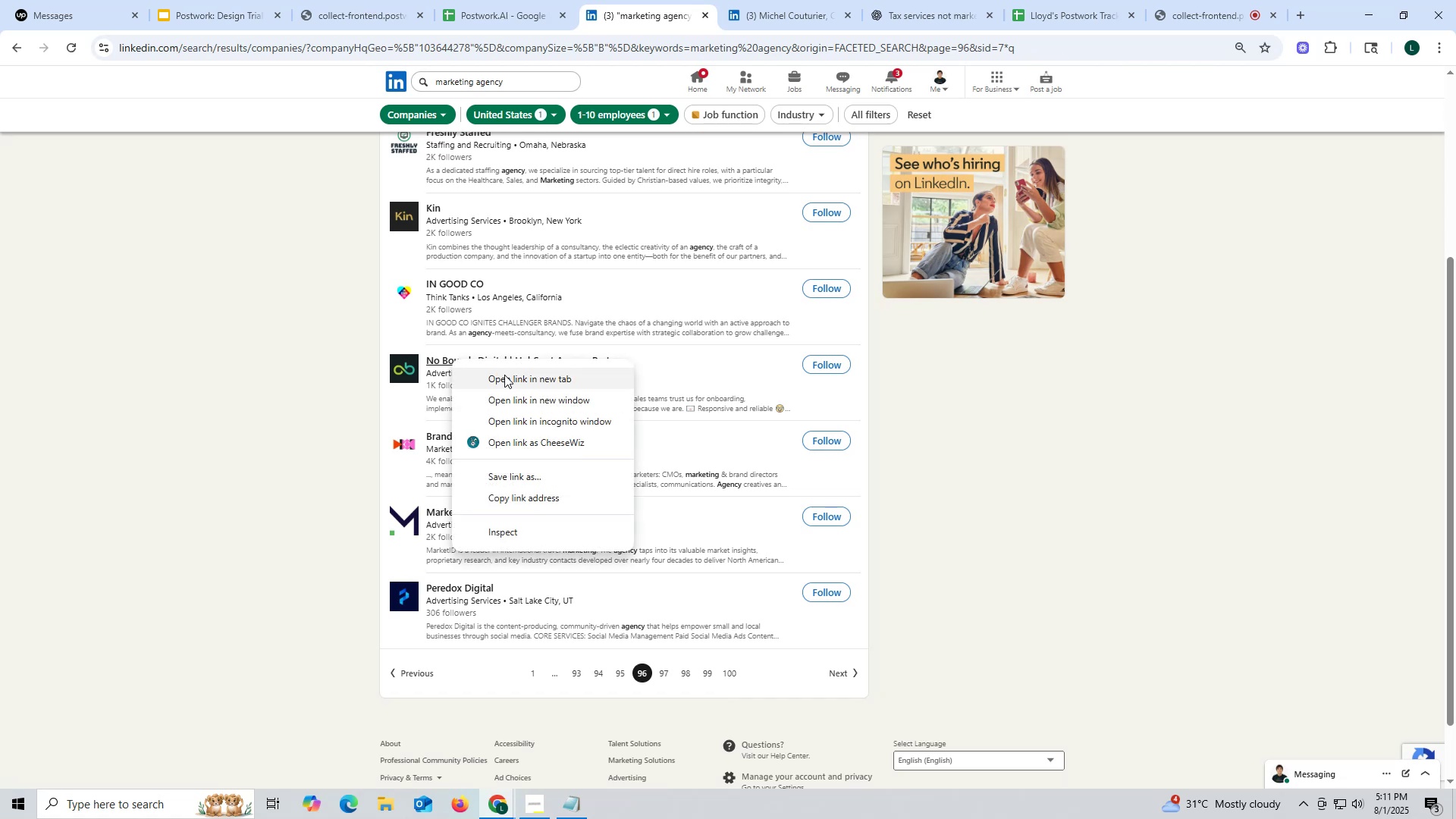 
left_click([505, 380])
 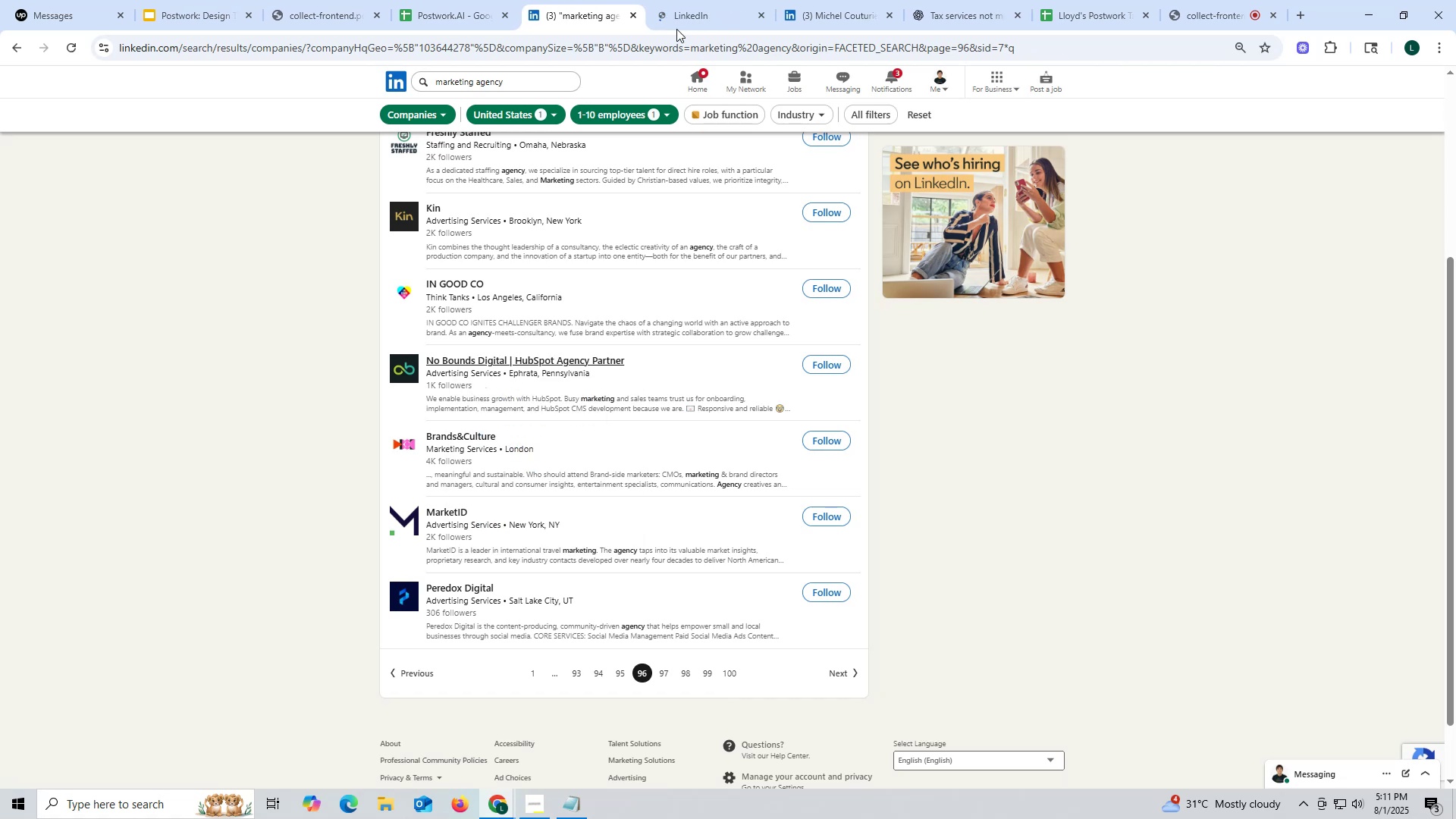 
left_click([683, 20])
 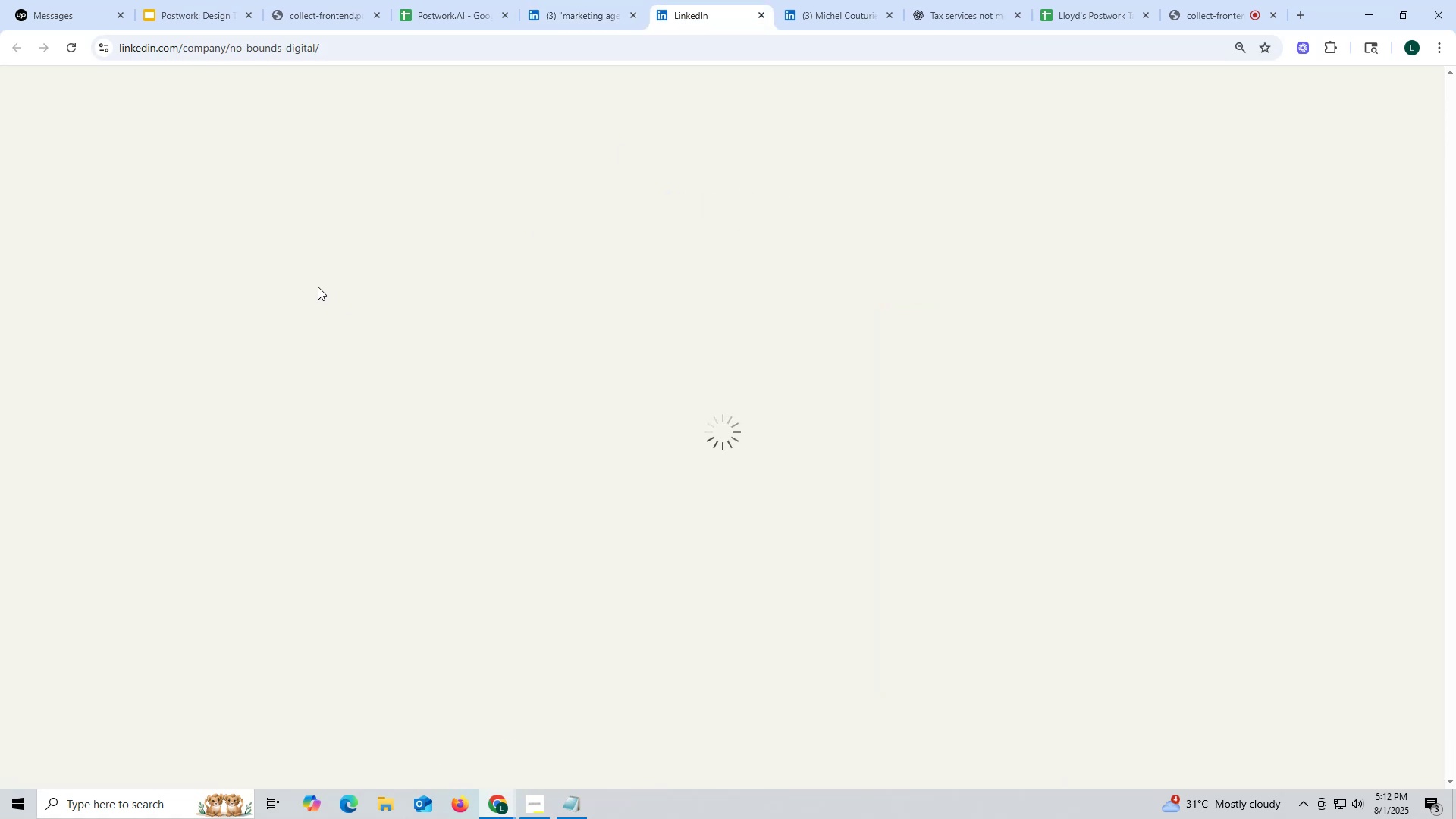 
wait(7.38)
 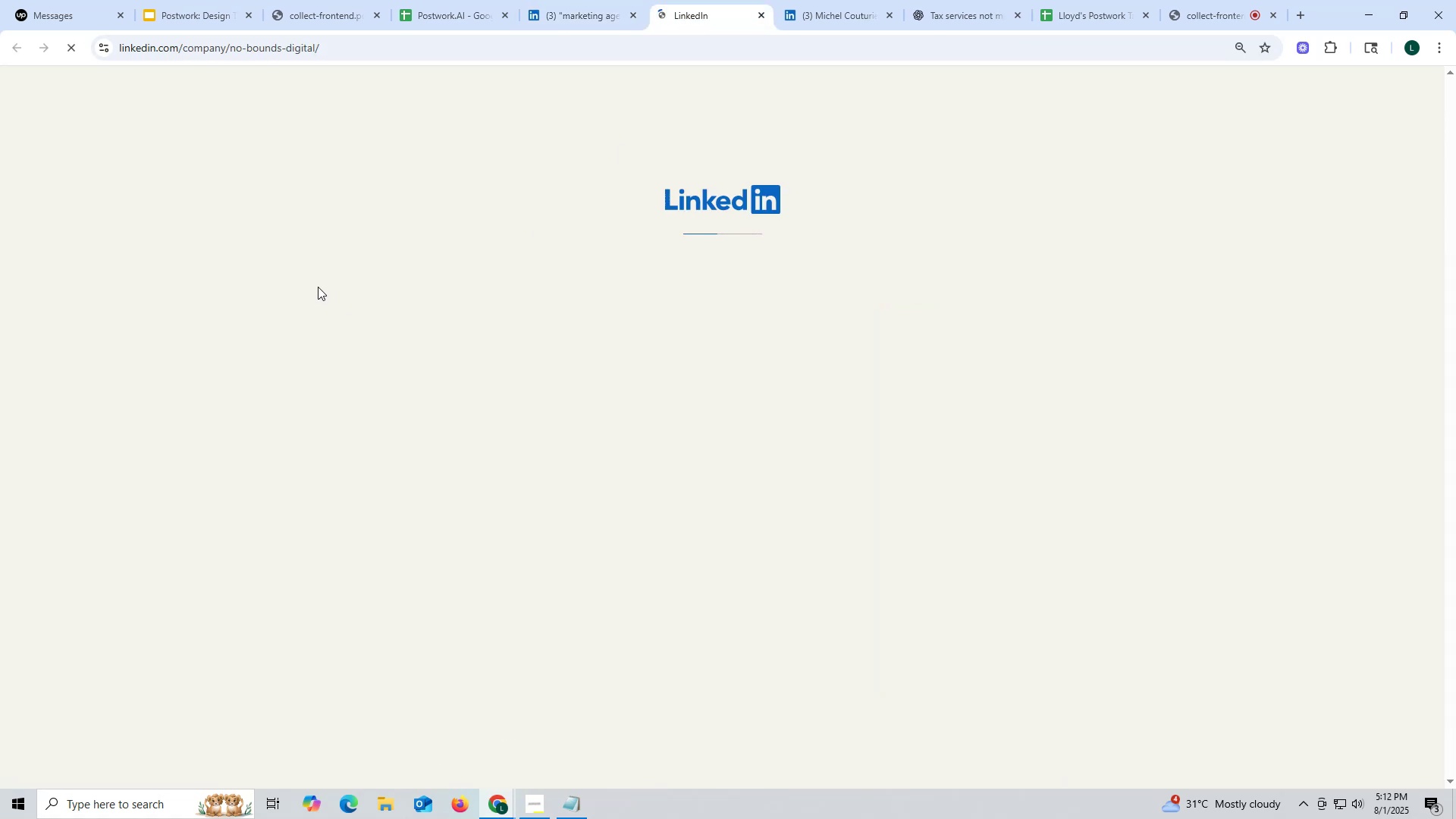 
left_click([507, 346])
 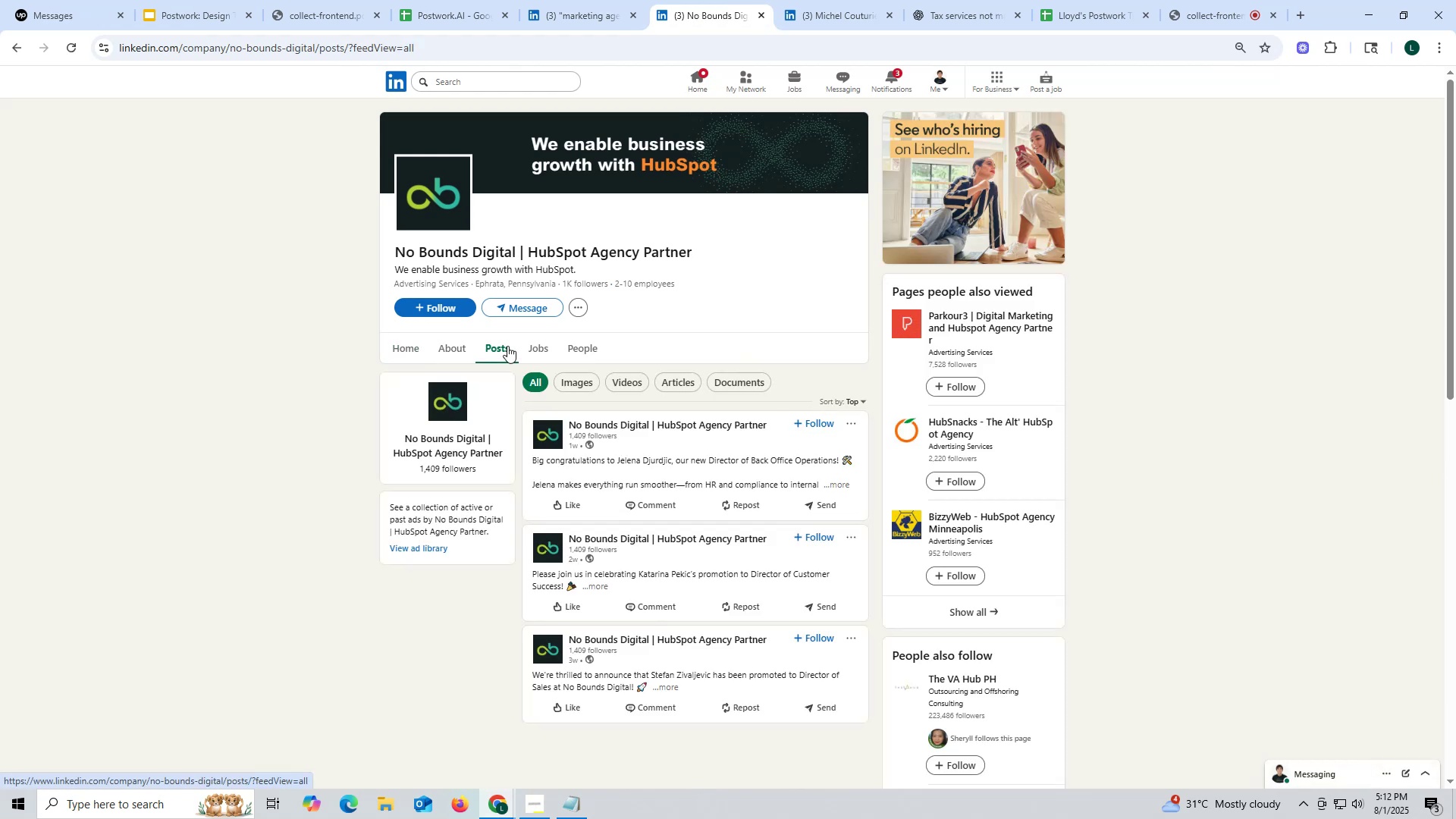 
left_click([447, 346])
 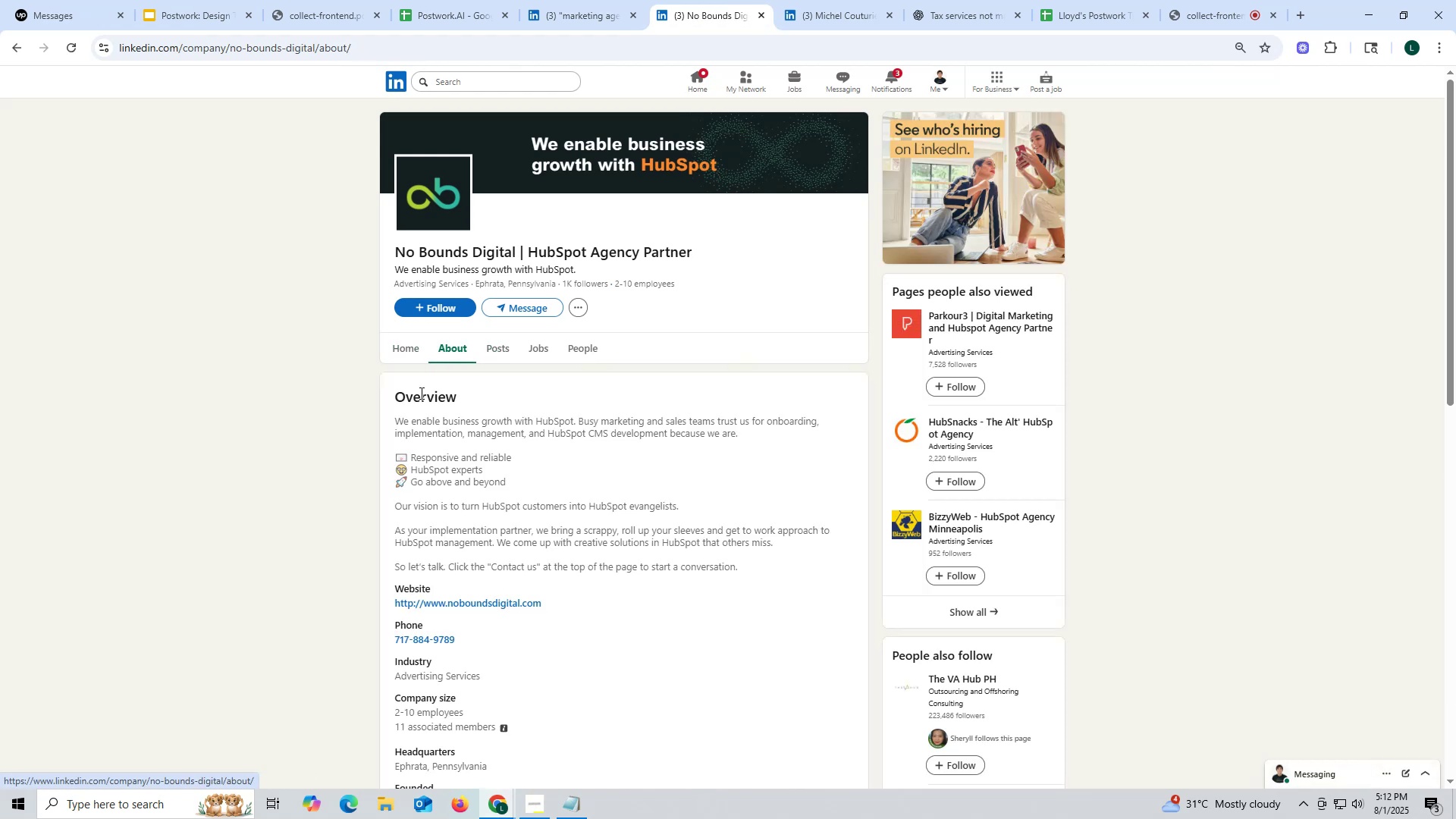 
scroll: coordinate [412, 466], scroll_direction: down, amount: 1.0
 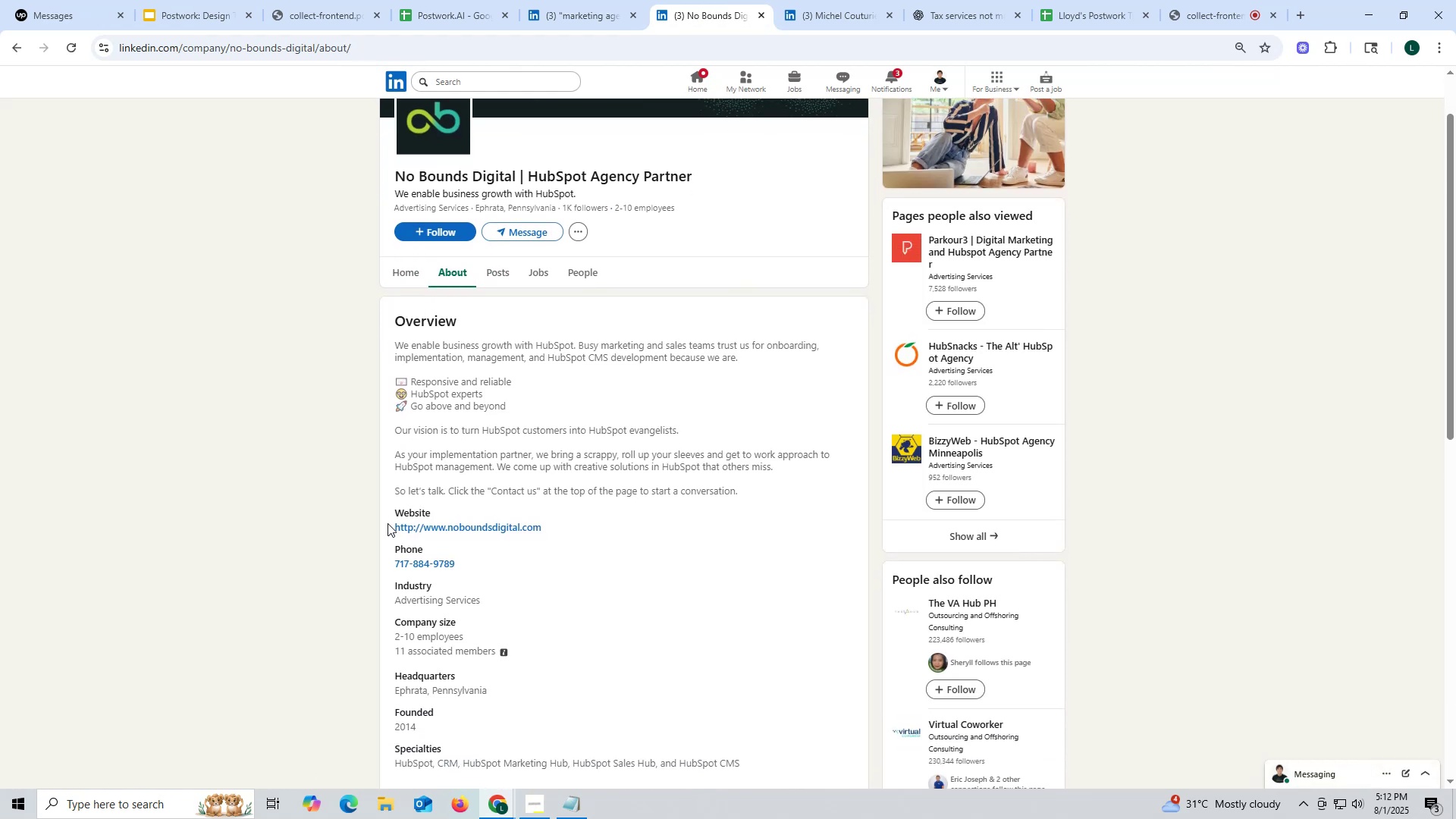 
left_click_drag(start_coordinate=[388, 526], to_coordinate=[555, 522])
 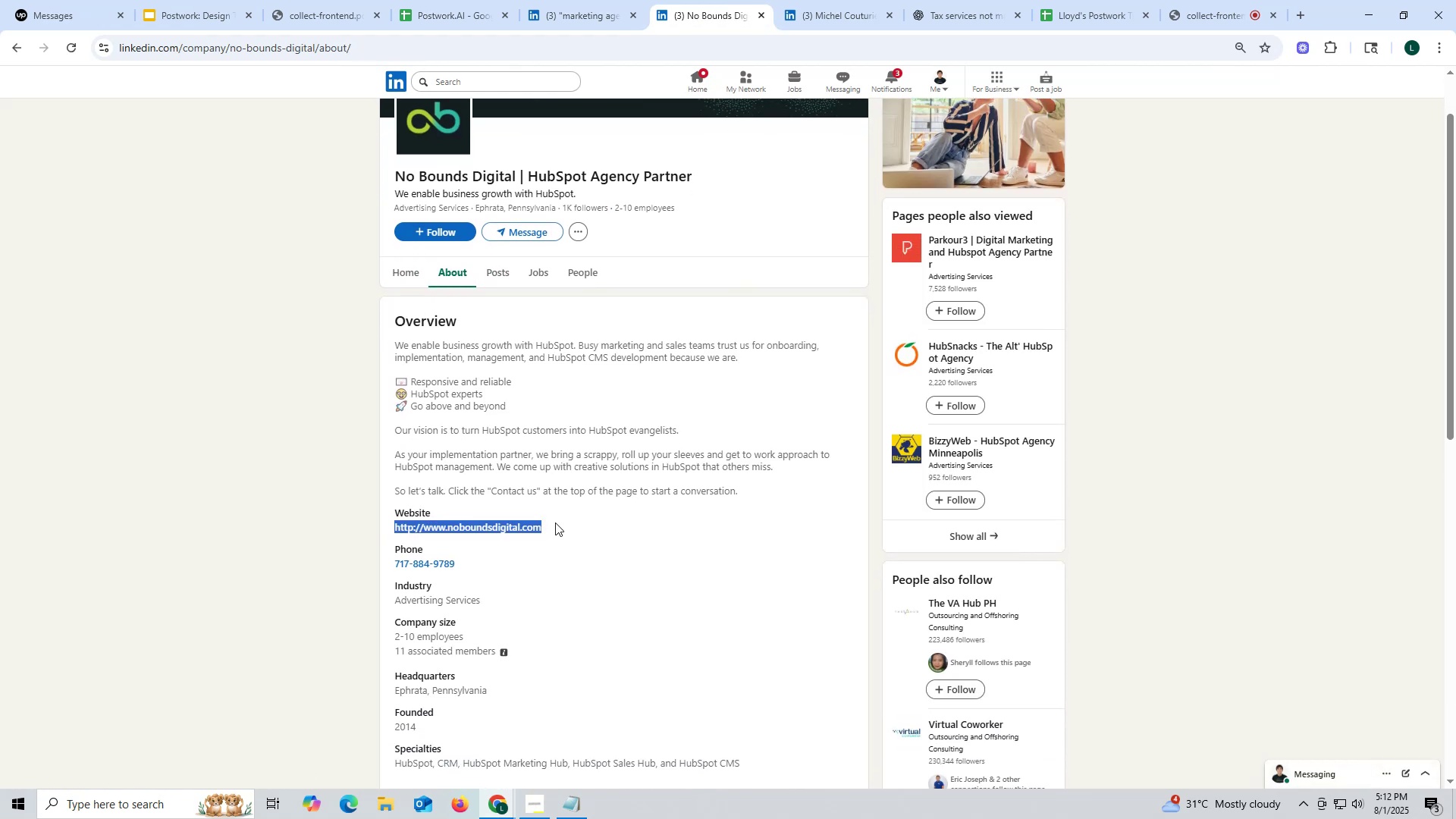 
key(Control+ControlLeft)
 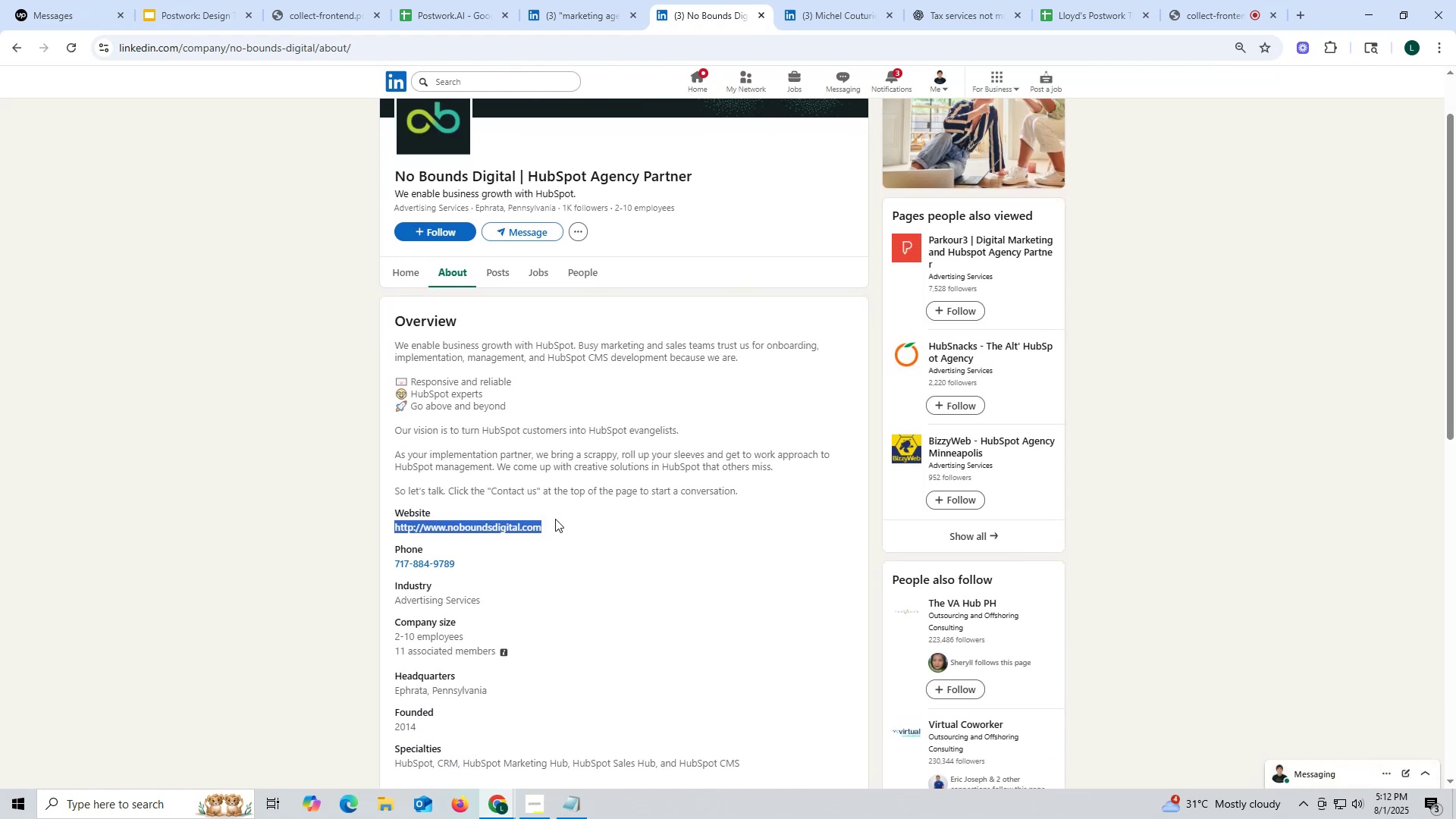 
key(Control+C)
 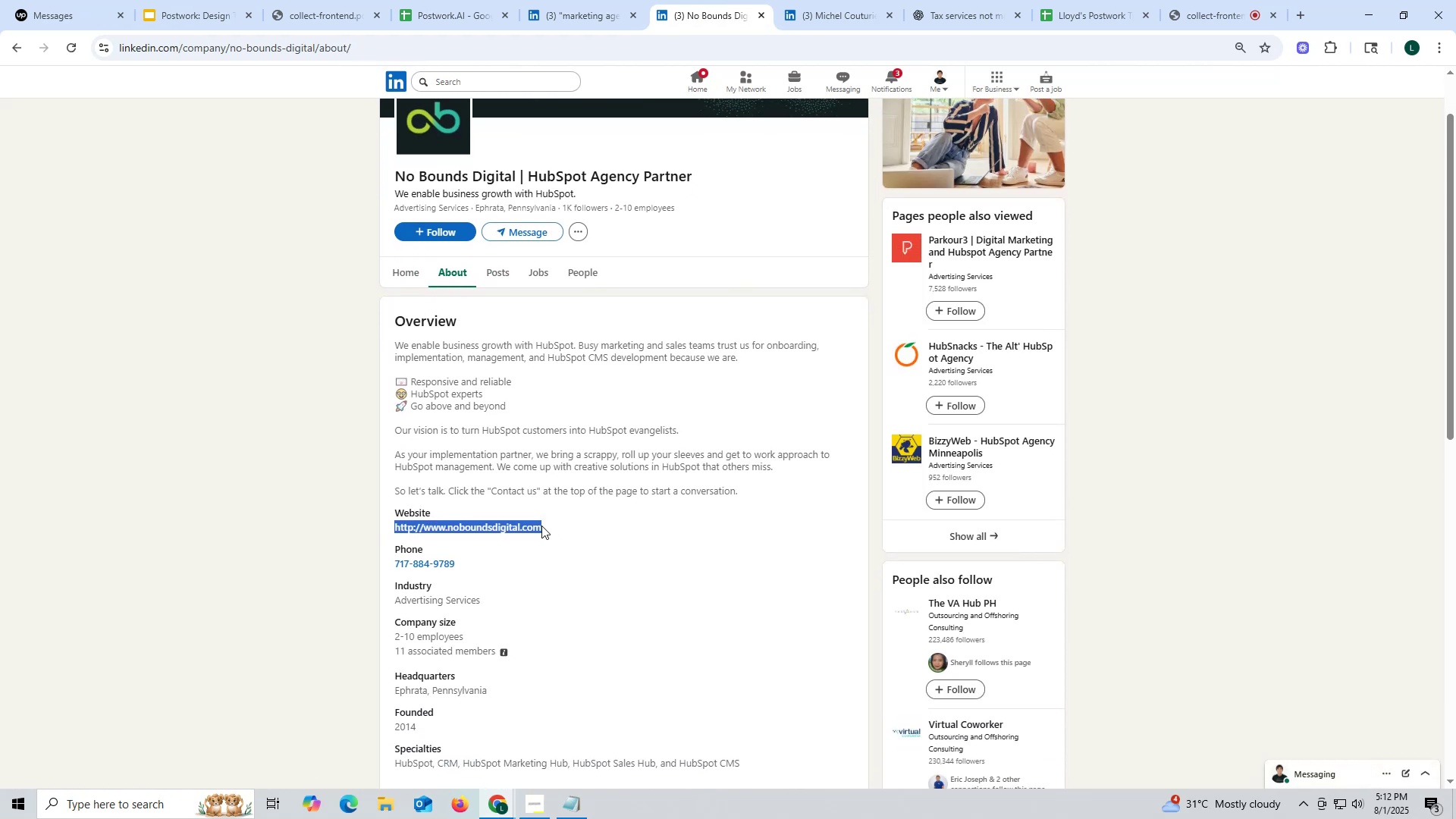 
key(Control+ControlLeft)
 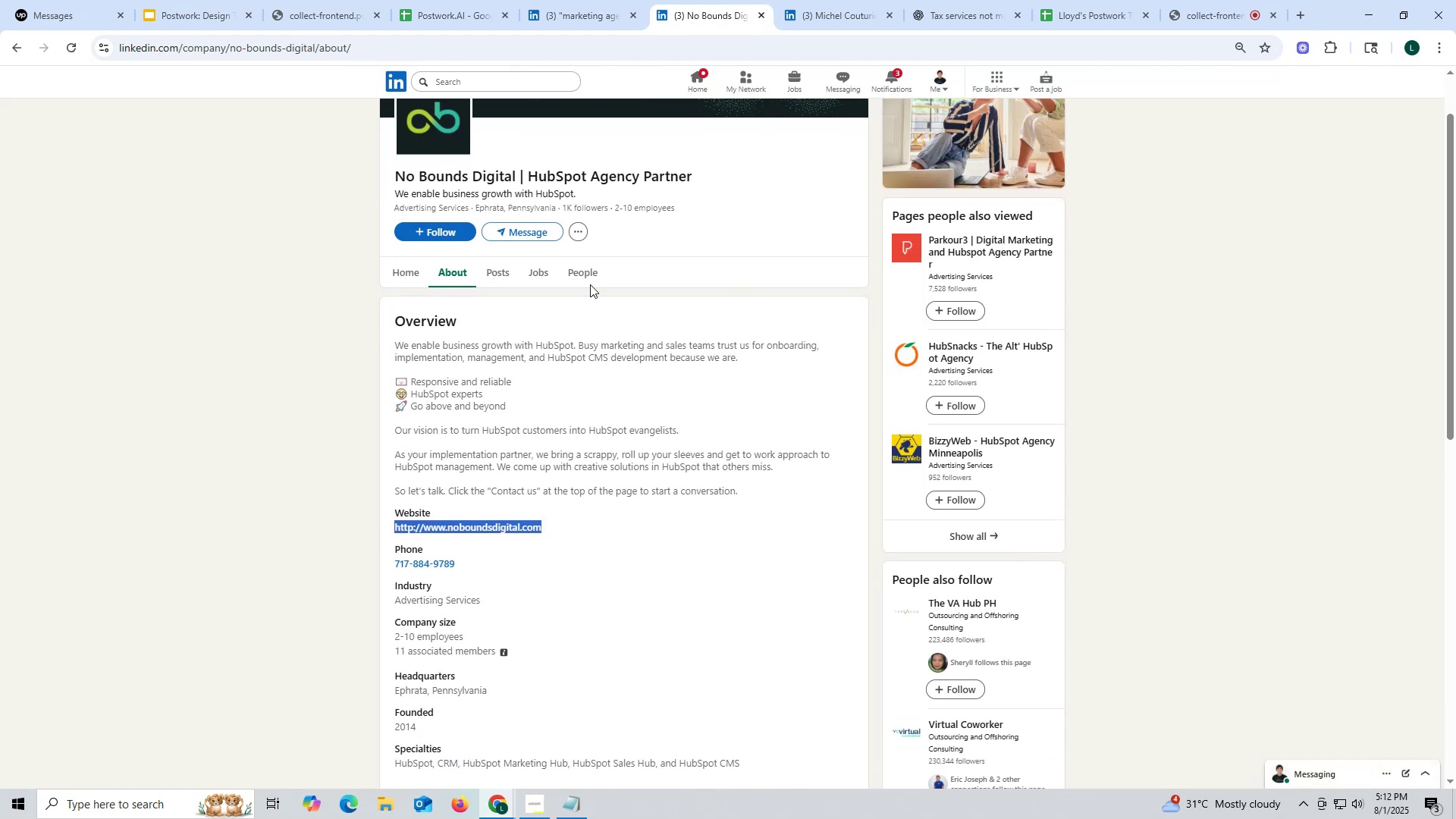 
key(Control+C)
 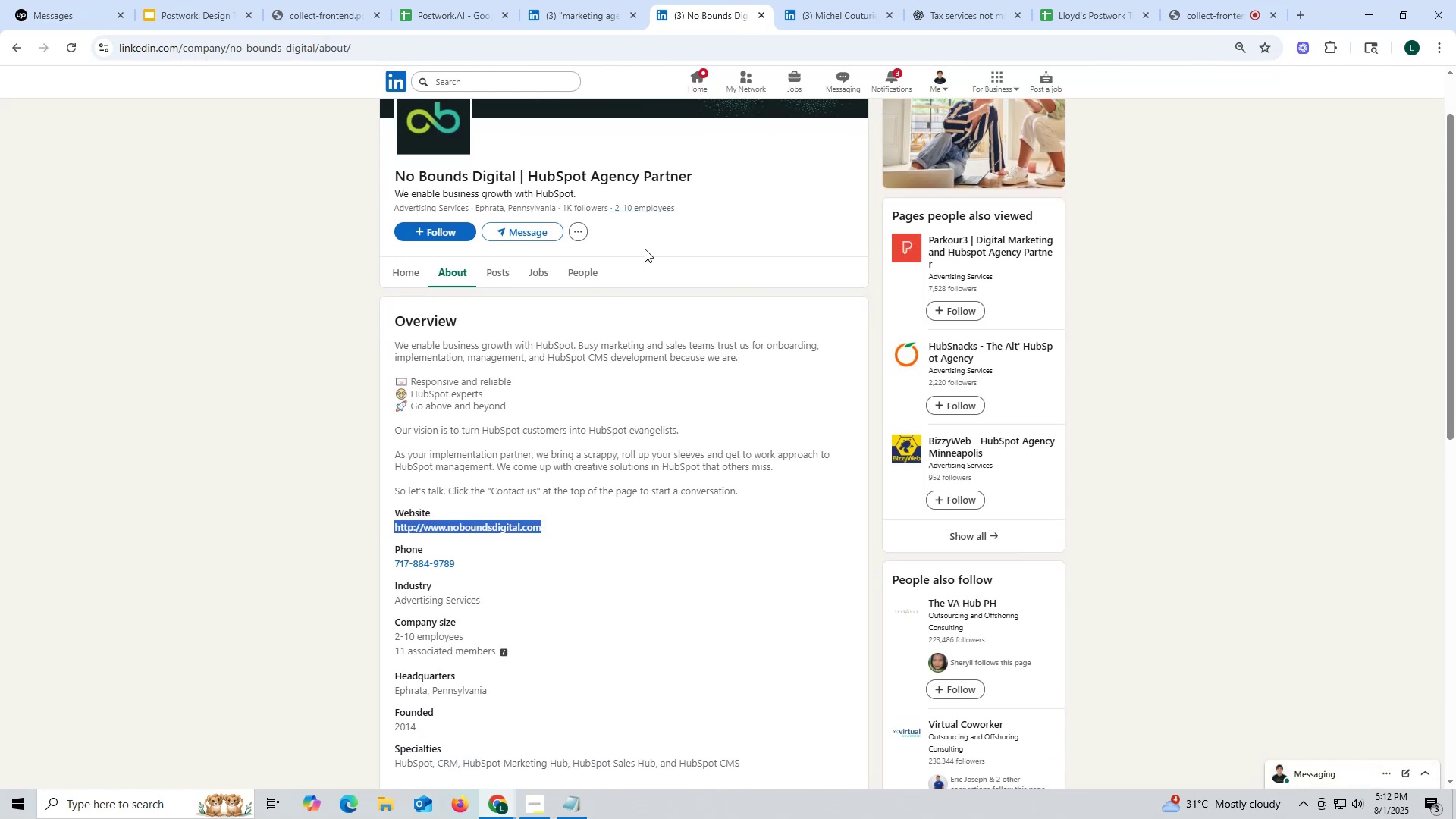 
scroll: coordinate [626, 270], scroll_direction: up, amount: 1.0
 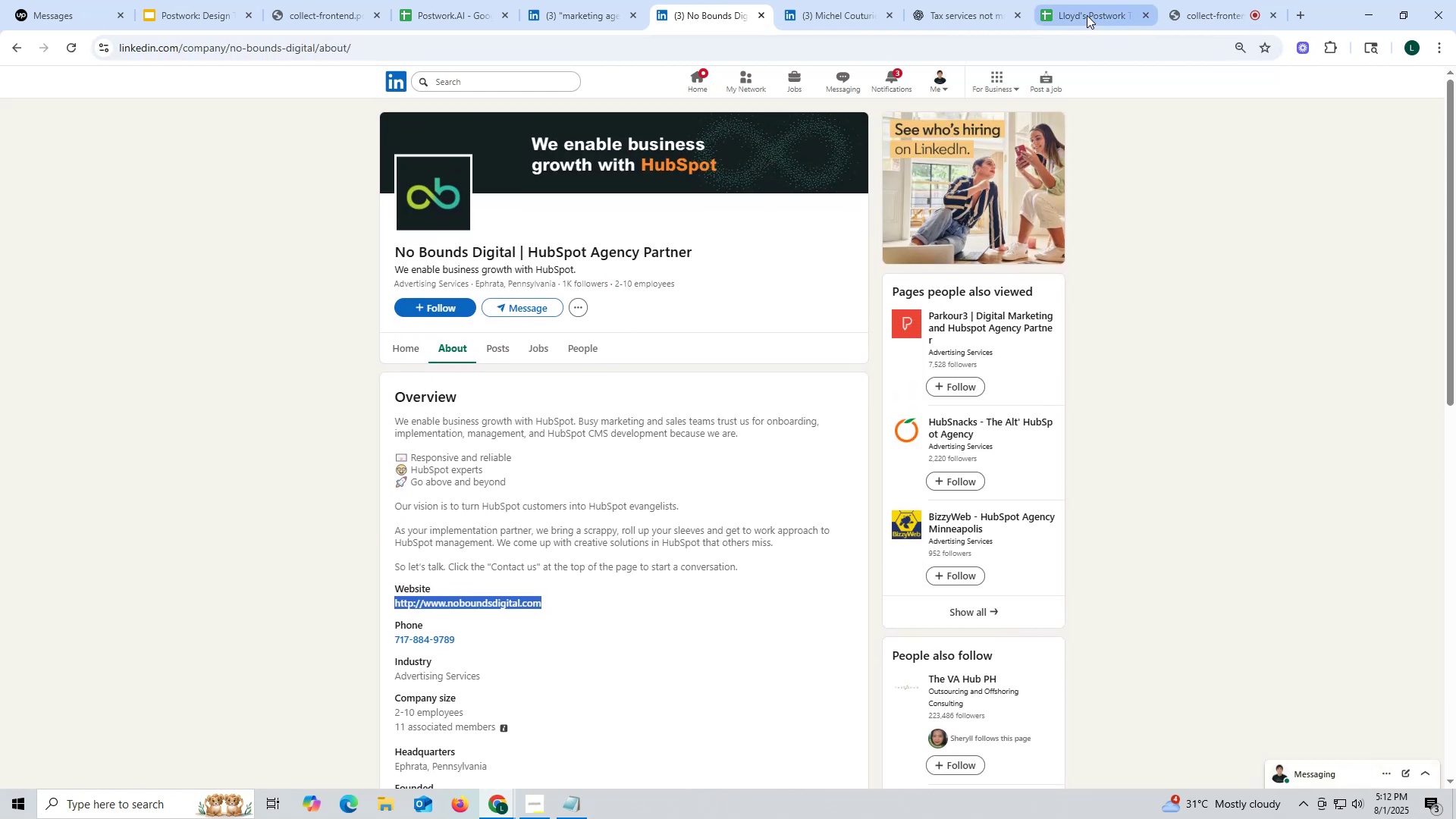 
left_click([1077, 12])
 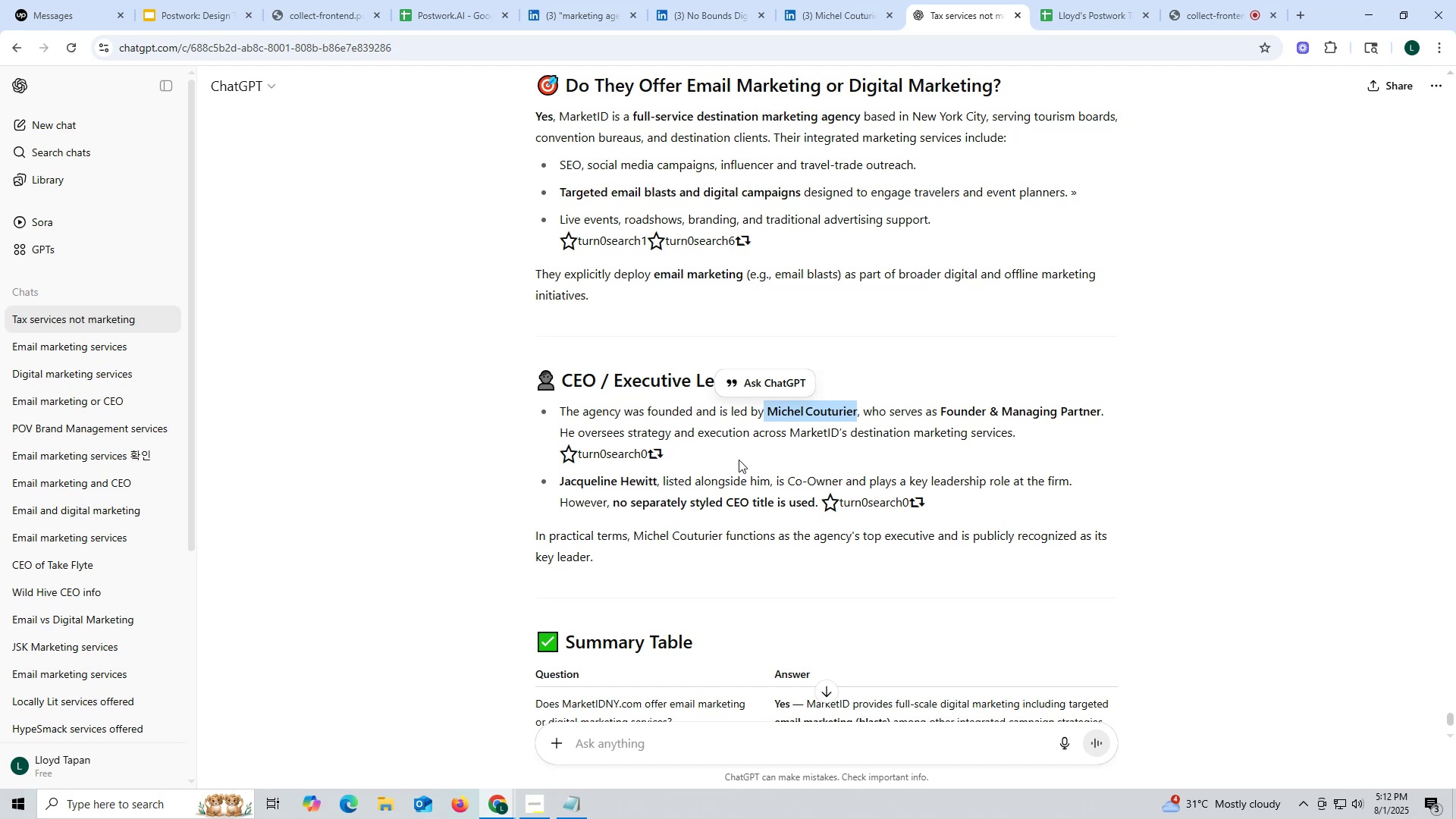 
left_click([669, 746])
 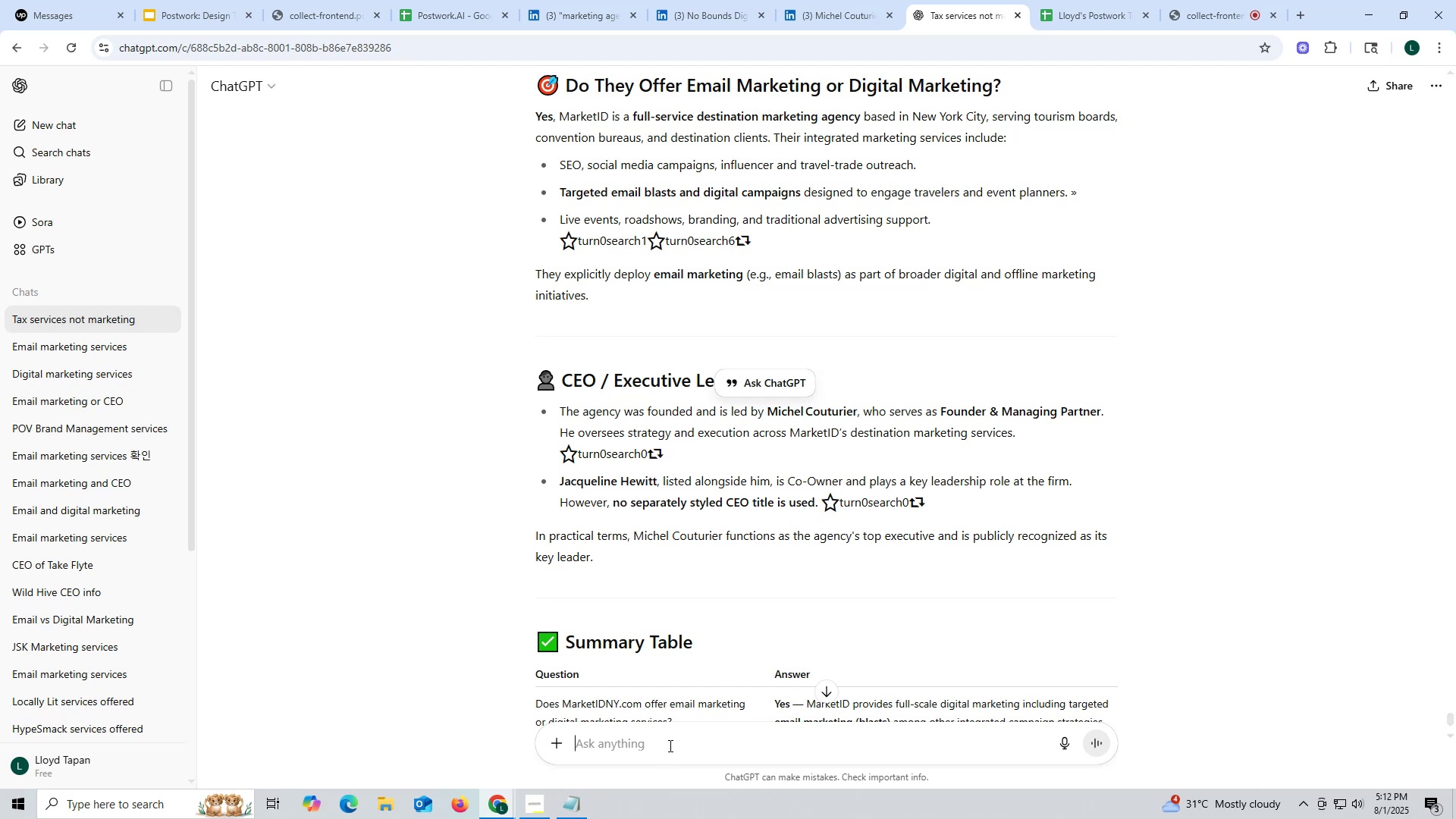 
key(Control+ControlLeft)
 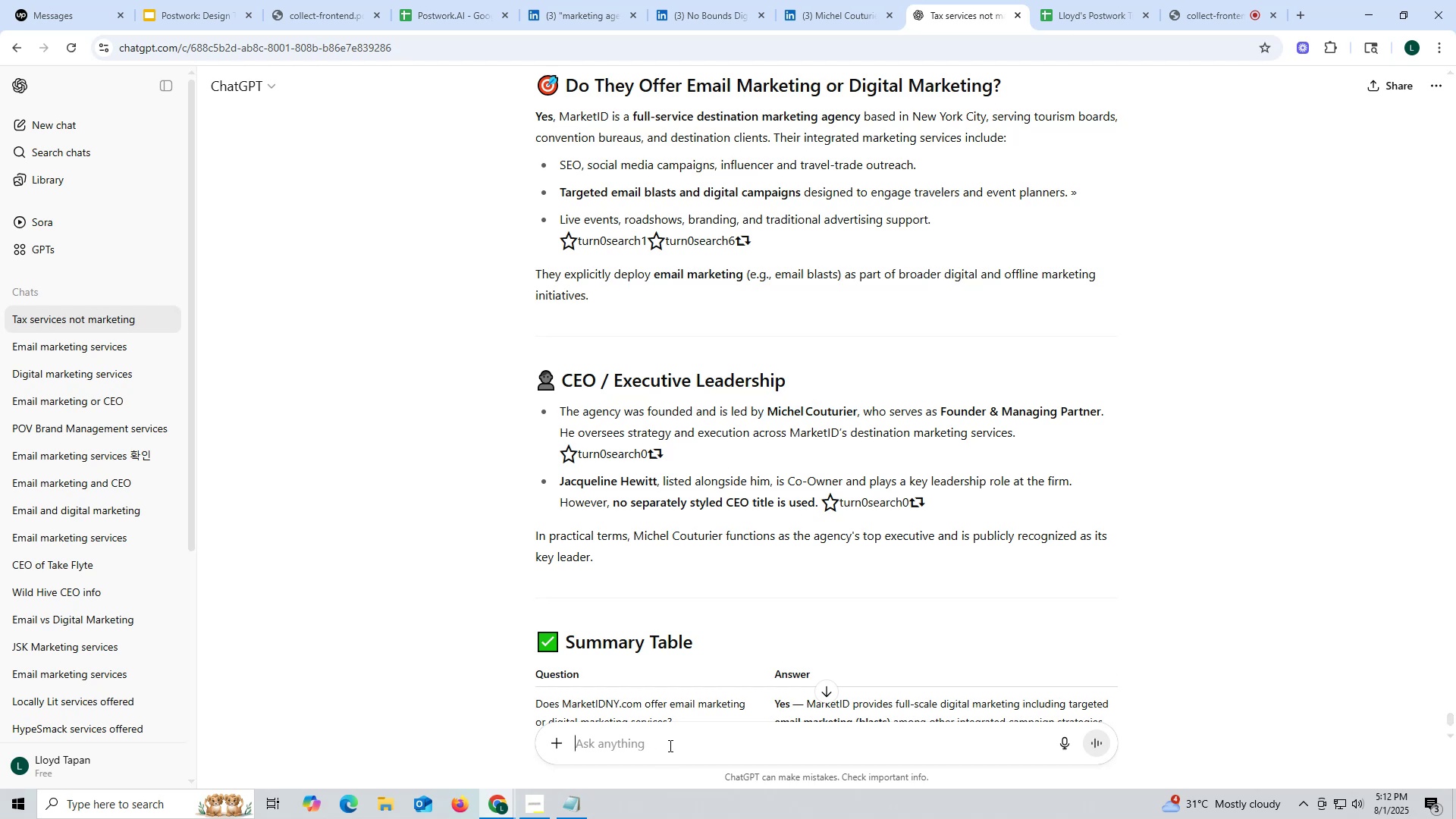 
key(Control+V)
 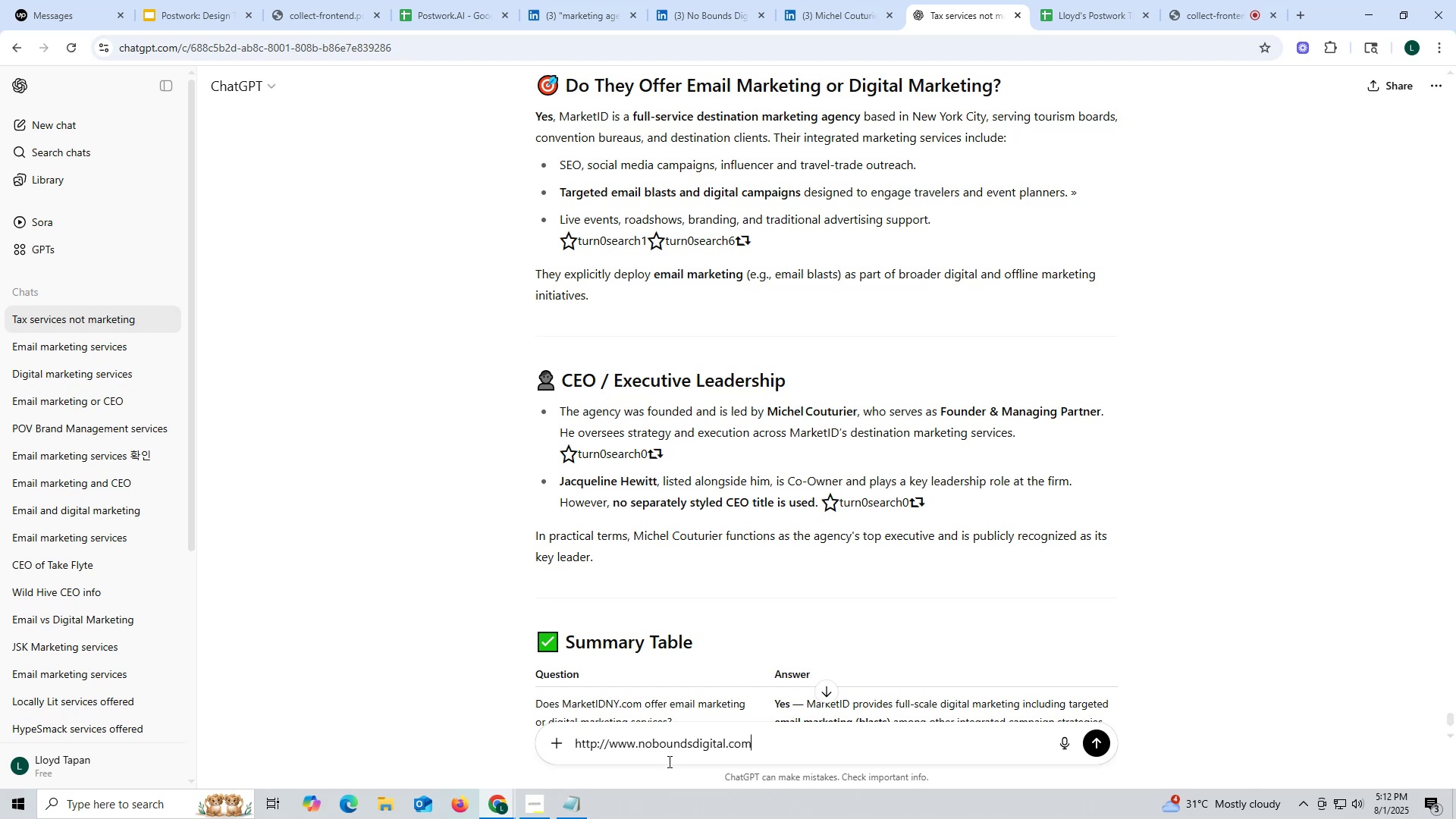 
key(Space)
 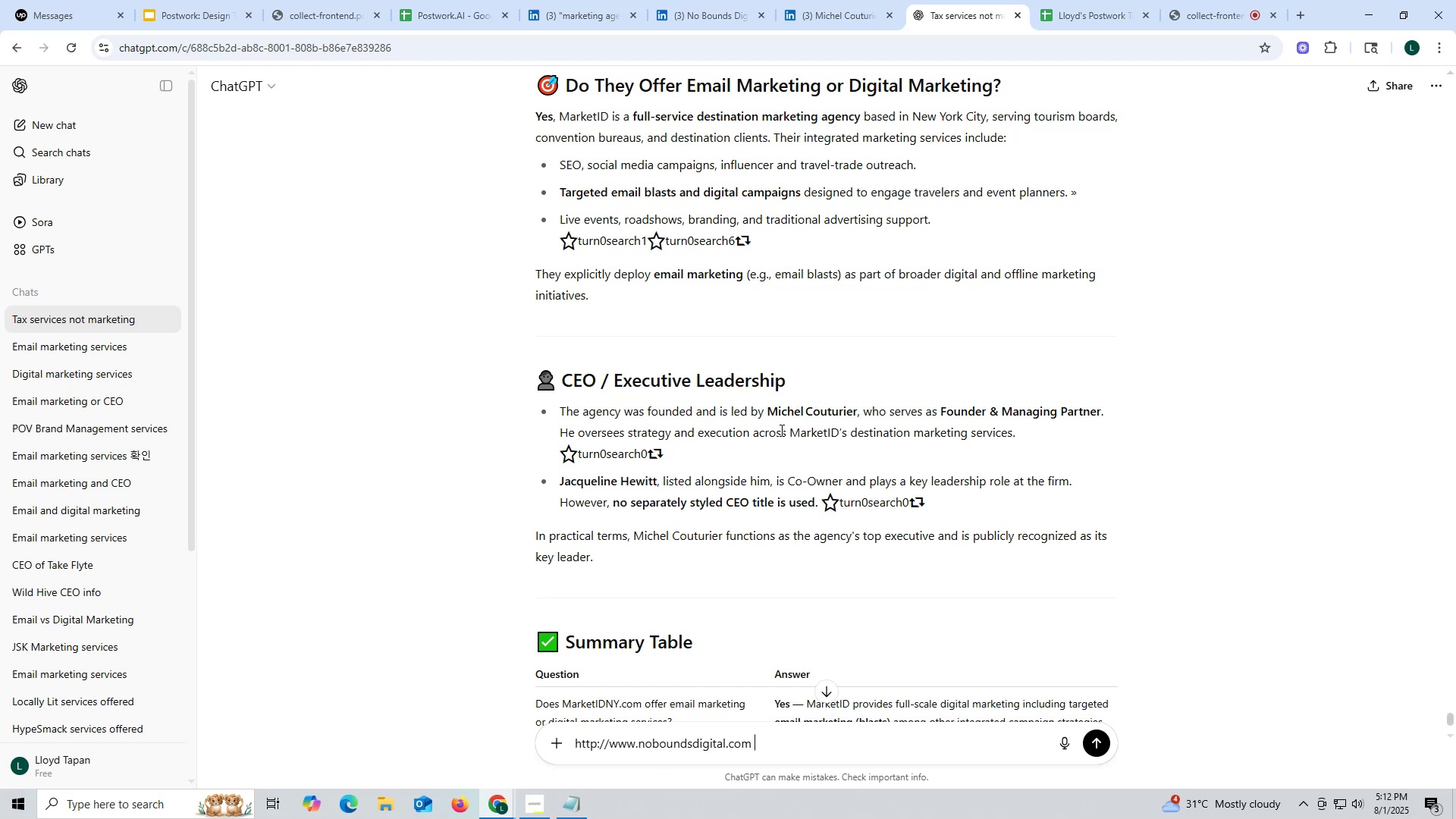 
scroll: coordinate [918, 284], scroll_direction: up, amount: 5.0
 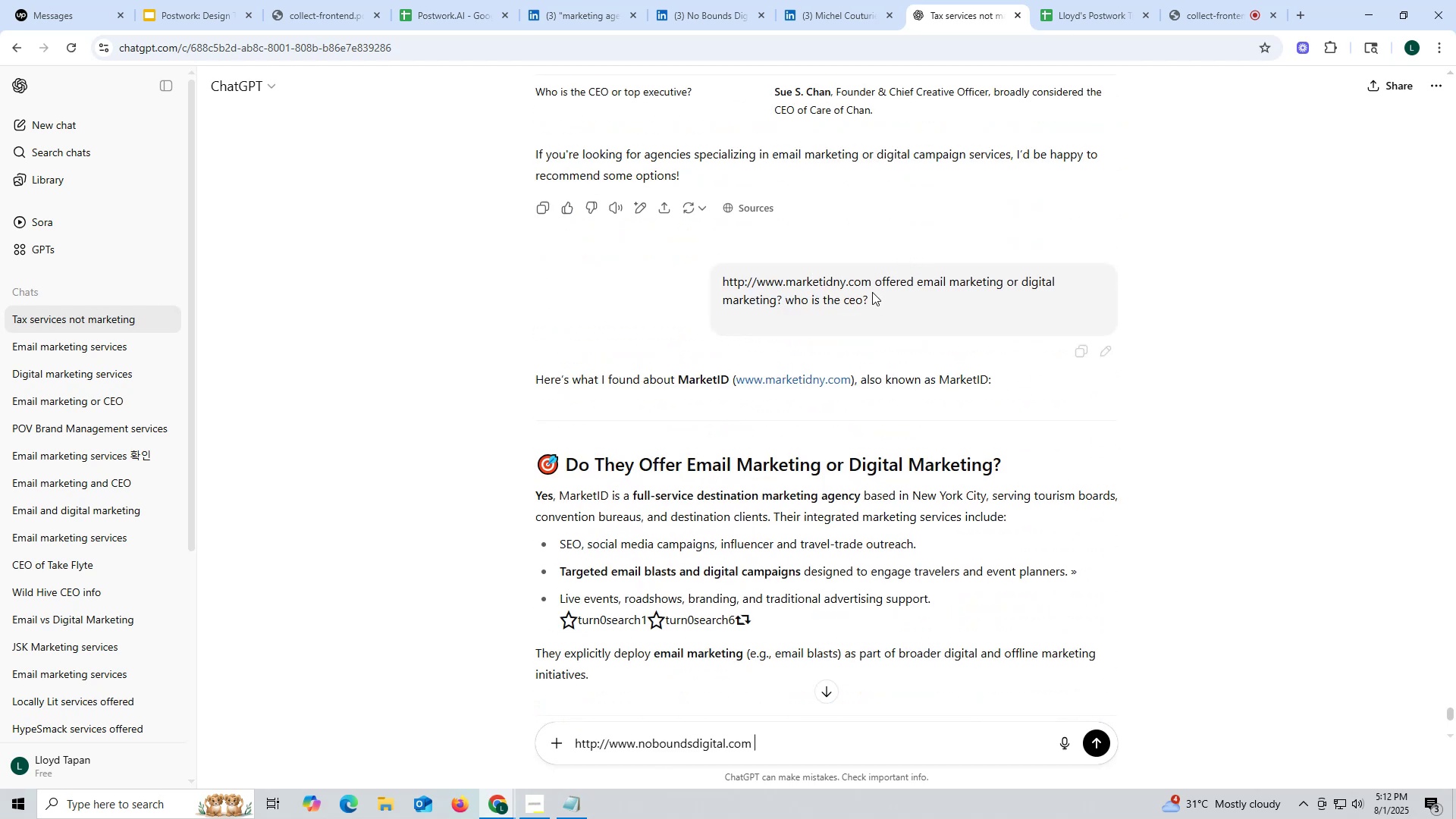 
left_click_drag(start_coordinate=[876, 283], to_coordinate=[899, 301])
 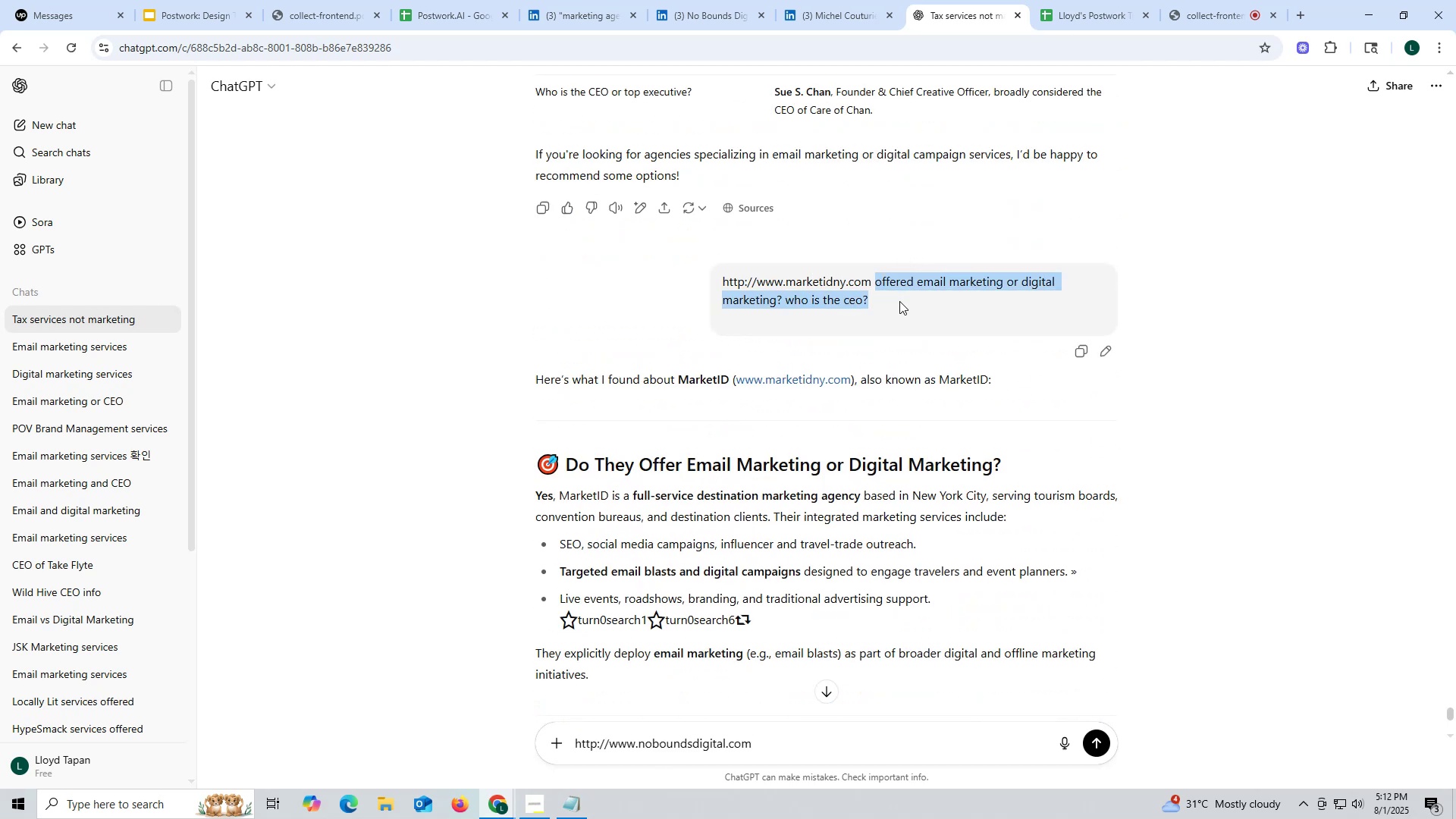 
key(Control+ControlLeft)
 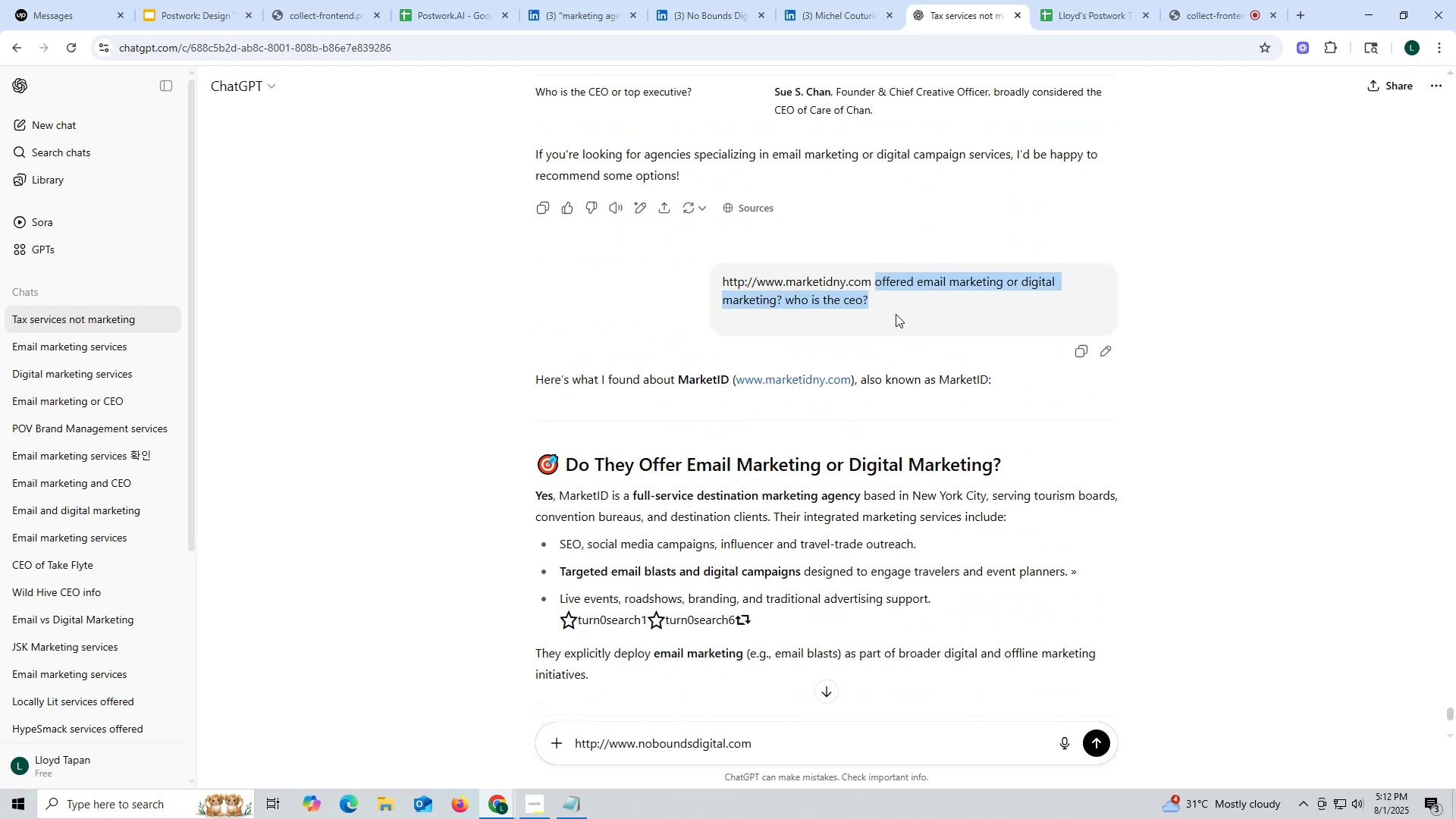 
key(Control+C)
 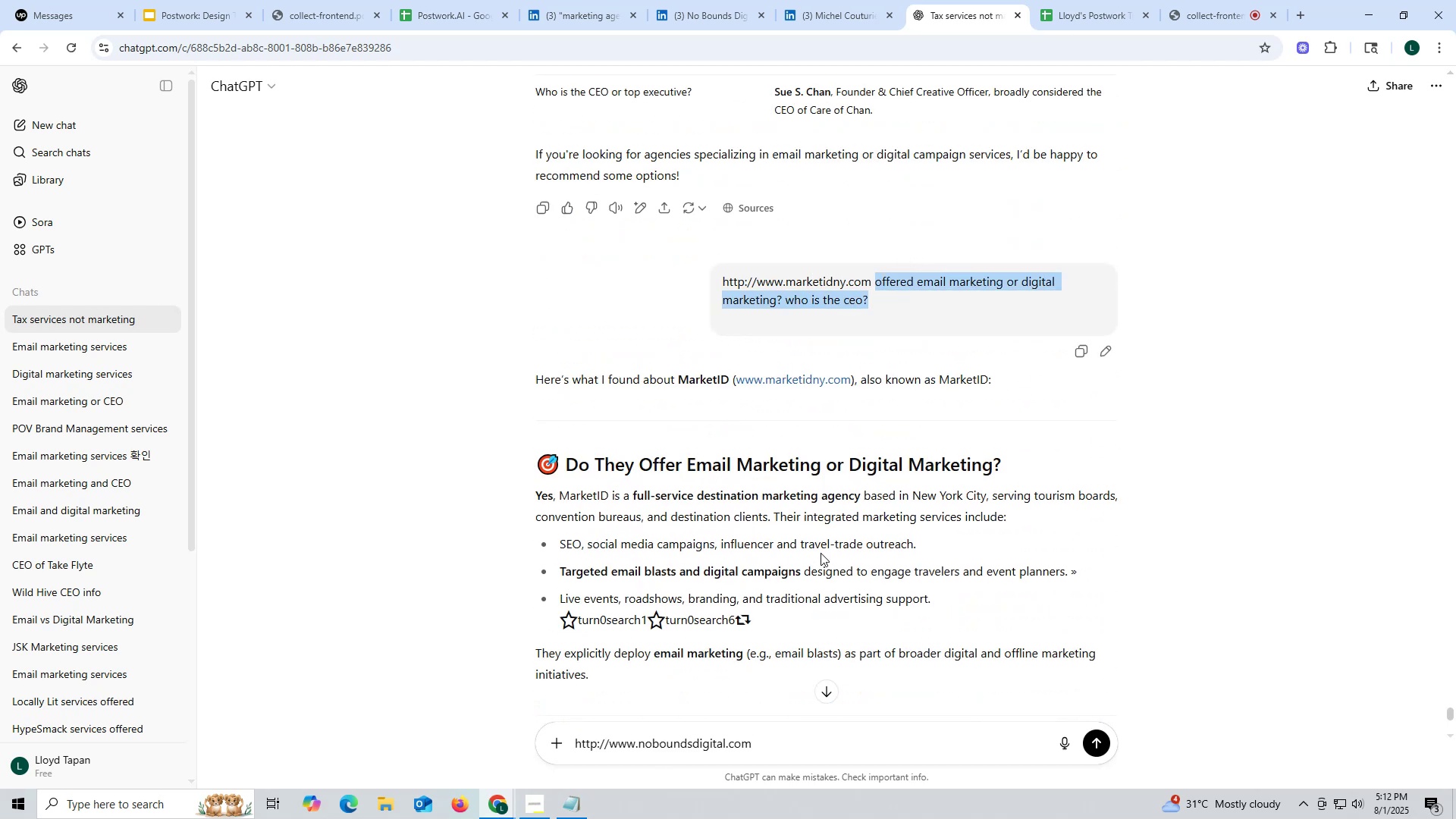 
scroll: coordinate [821, 553], scroll_direction: down, amount: 5.0
 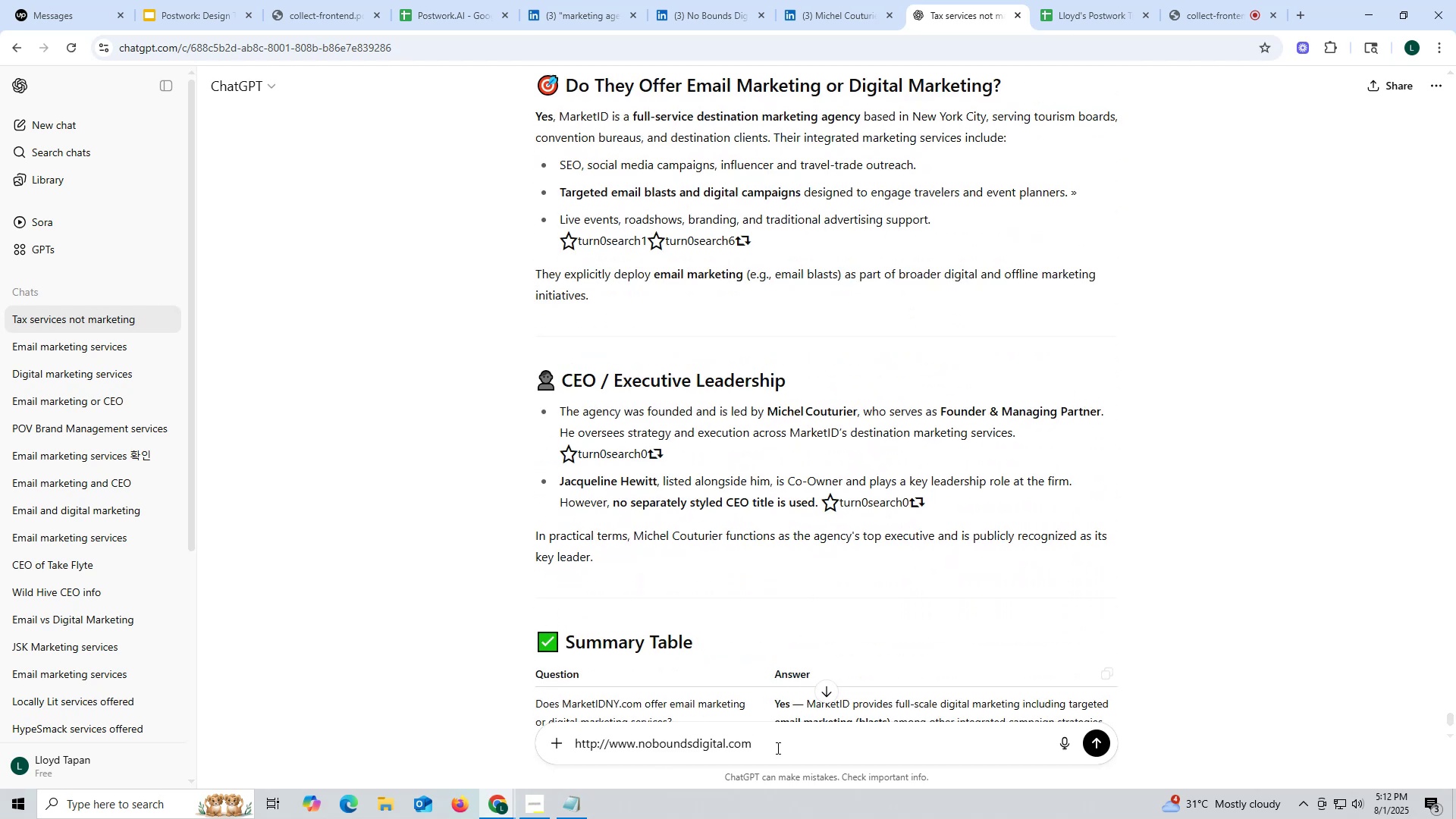 
left_click([778, 746])
 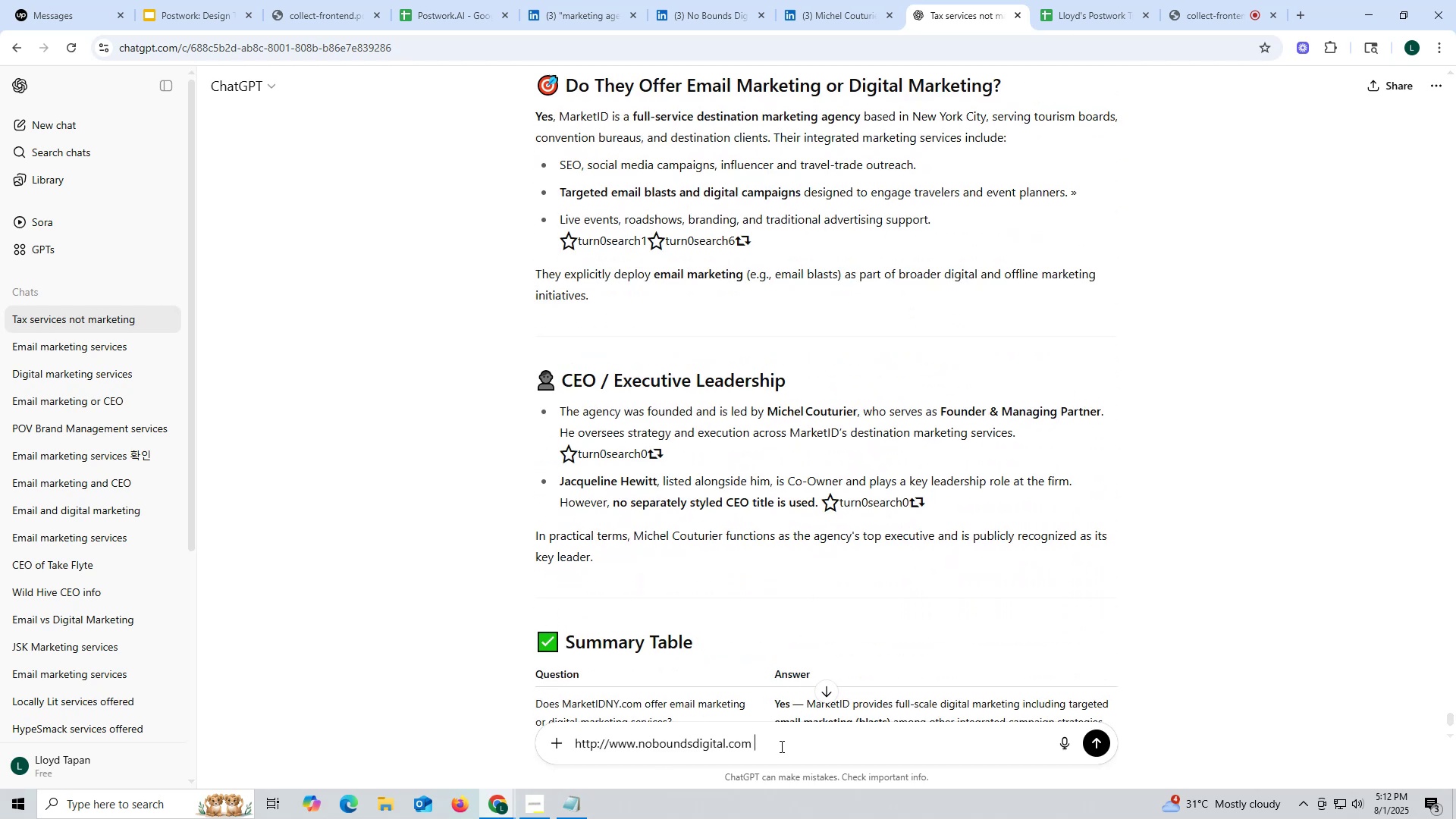 
key(Control+ControlLeft)
 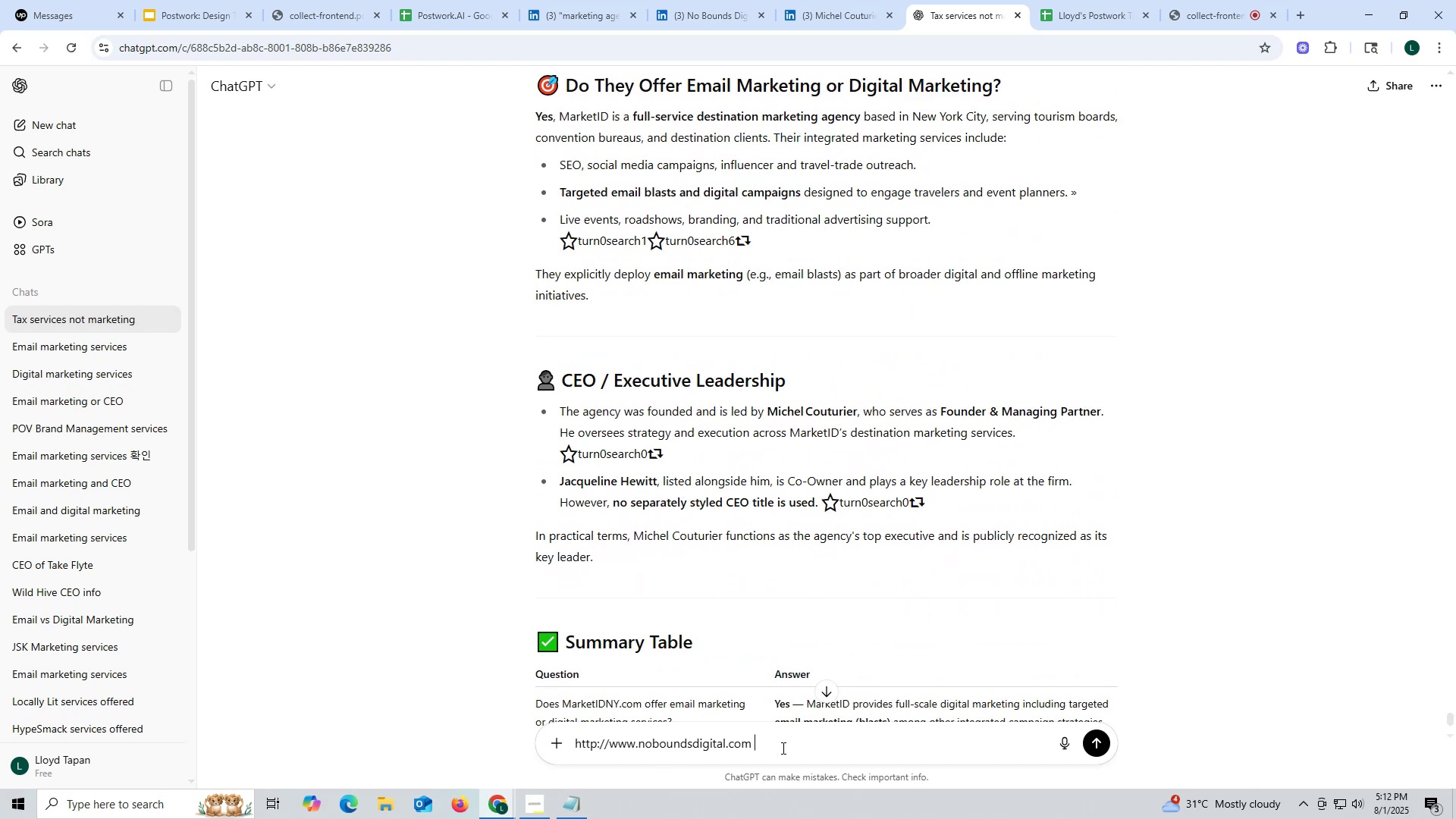 
key(Control+V)
 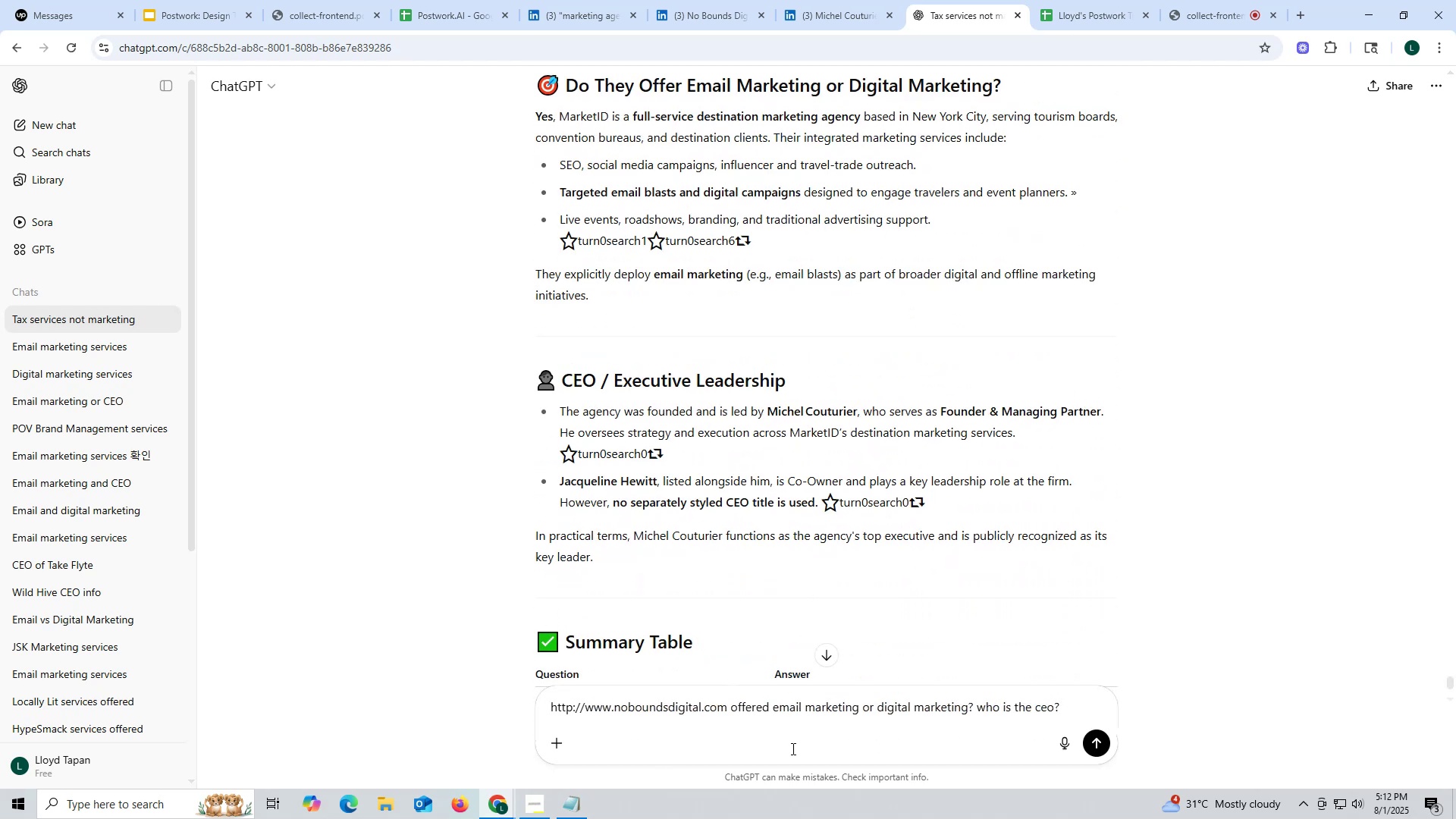 
key(Enter)
 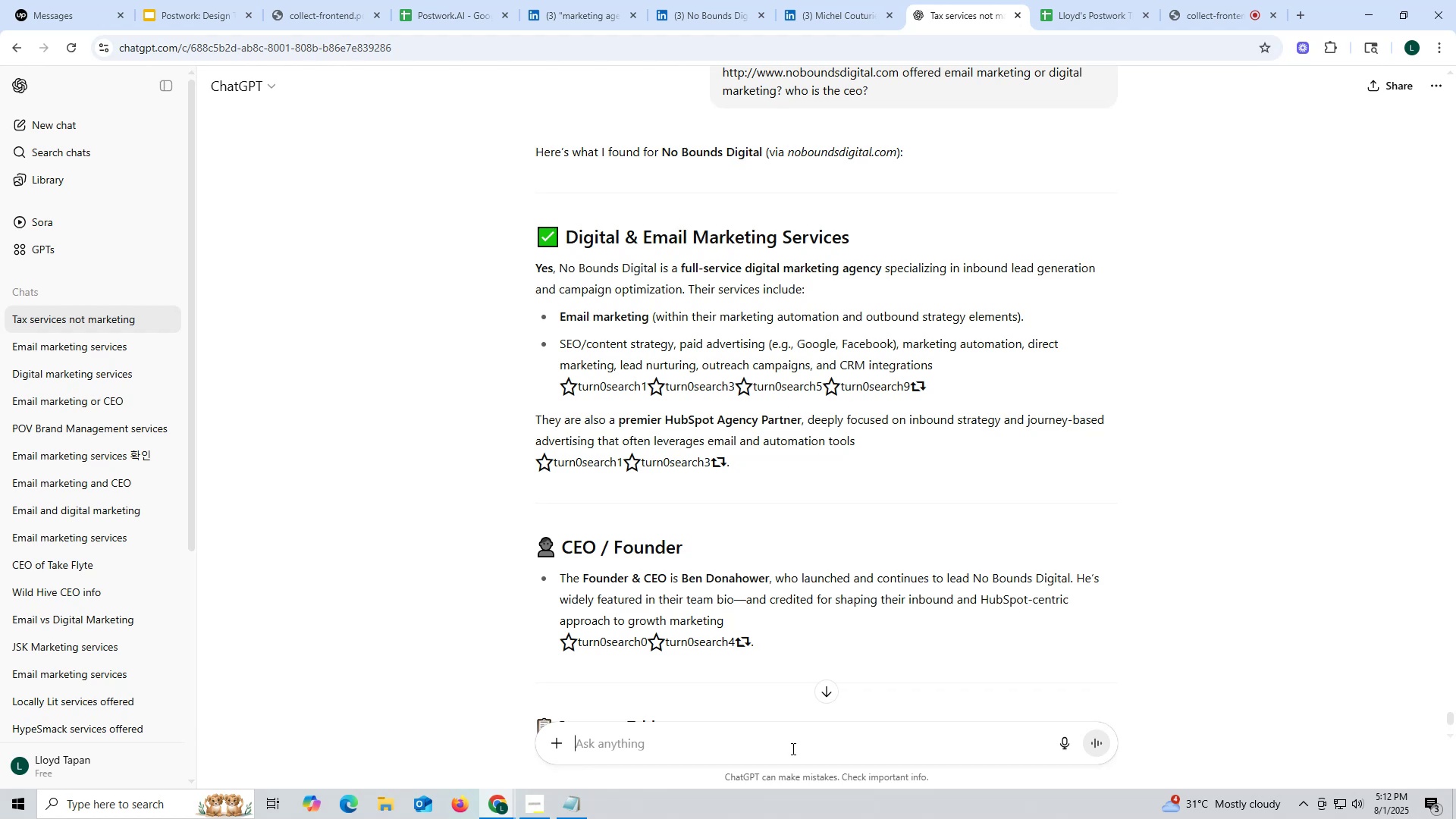 
wait(19.83)
 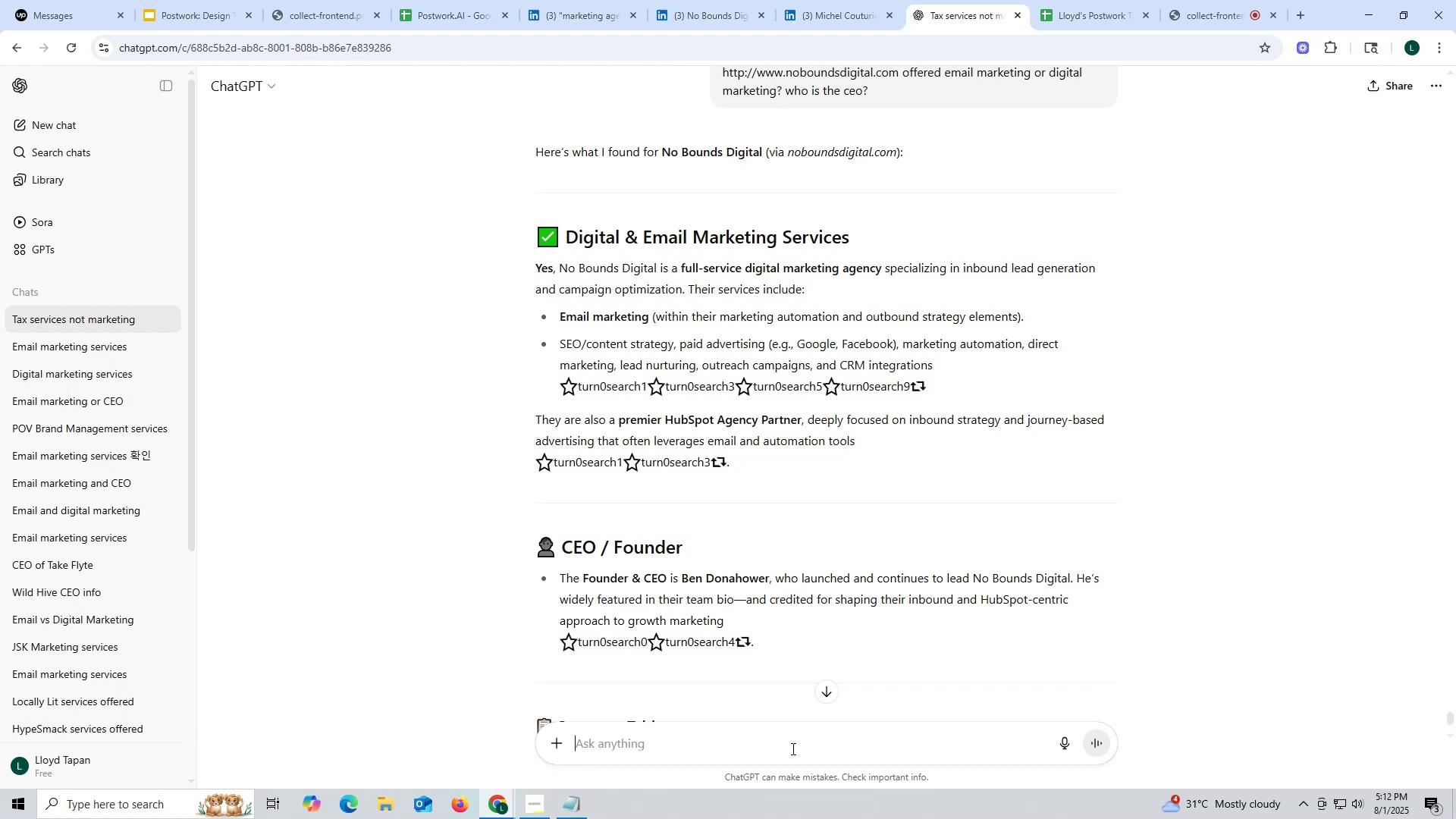 
scroll: coordinate [782, 473], scroll_direction: down, amount: 1.0
 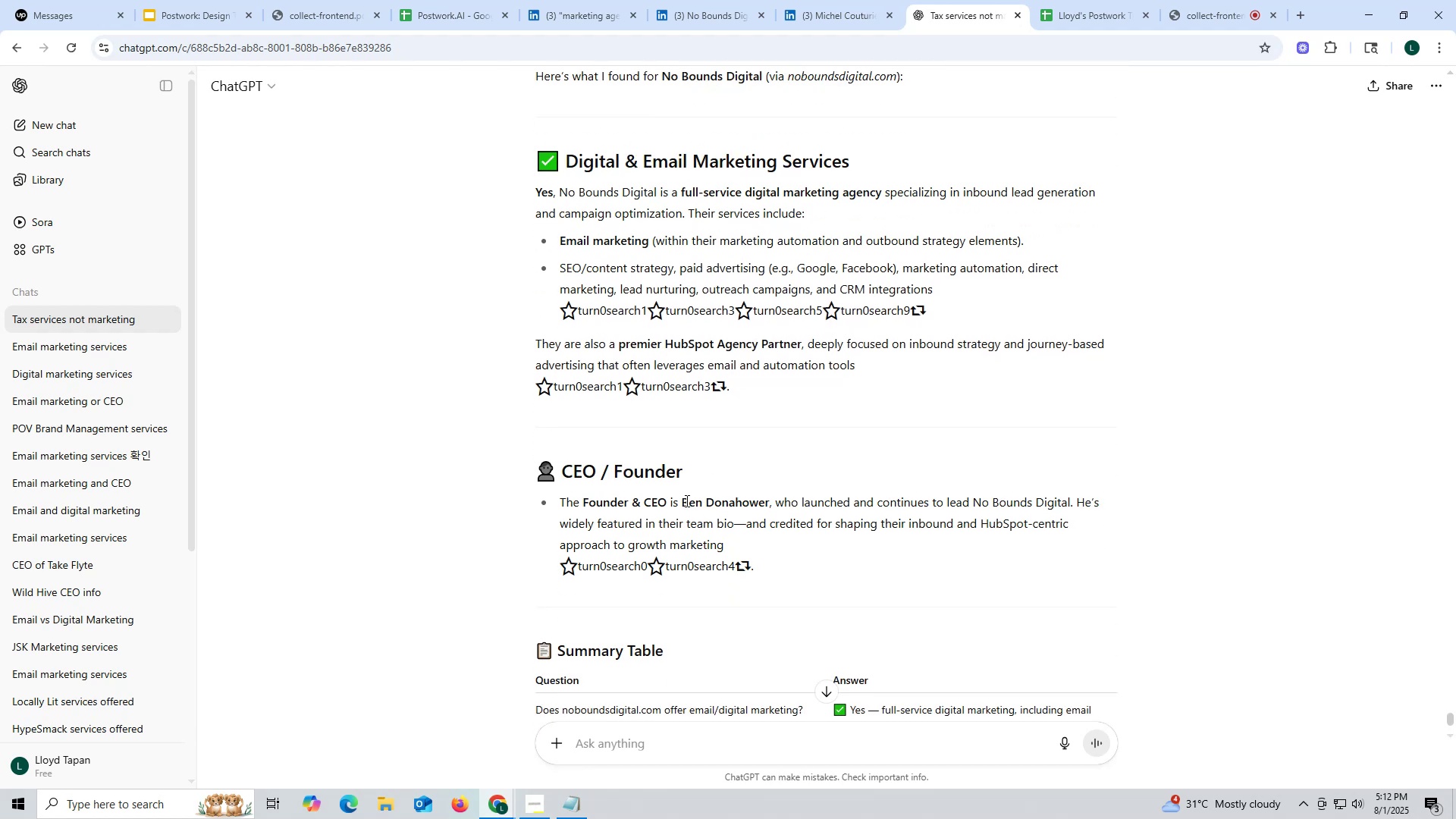 
left_click_drag(start_coordinate=[683, 500], to_coordinate=[766, 502])
 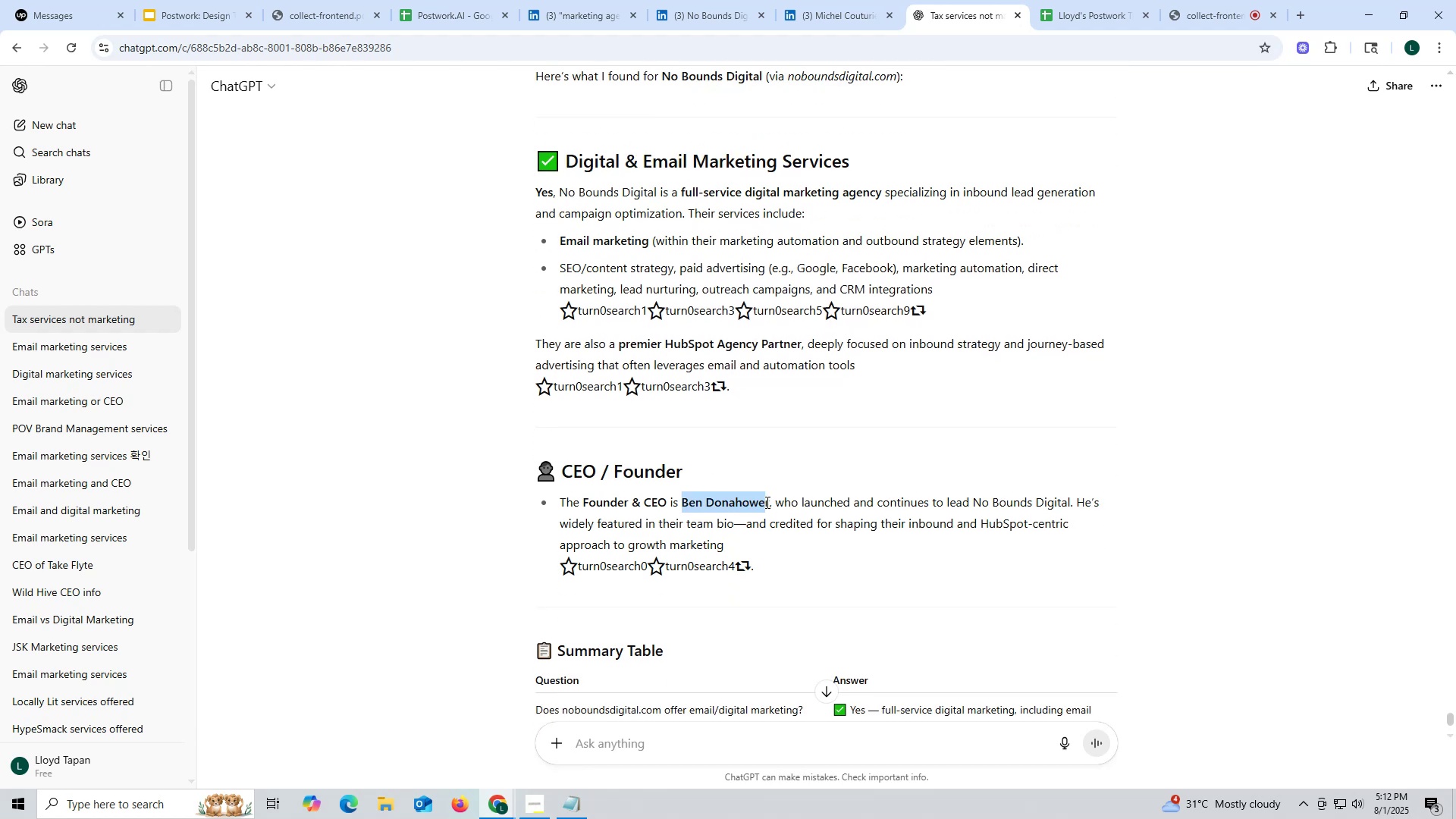 
key(Control+ControlLeft)
 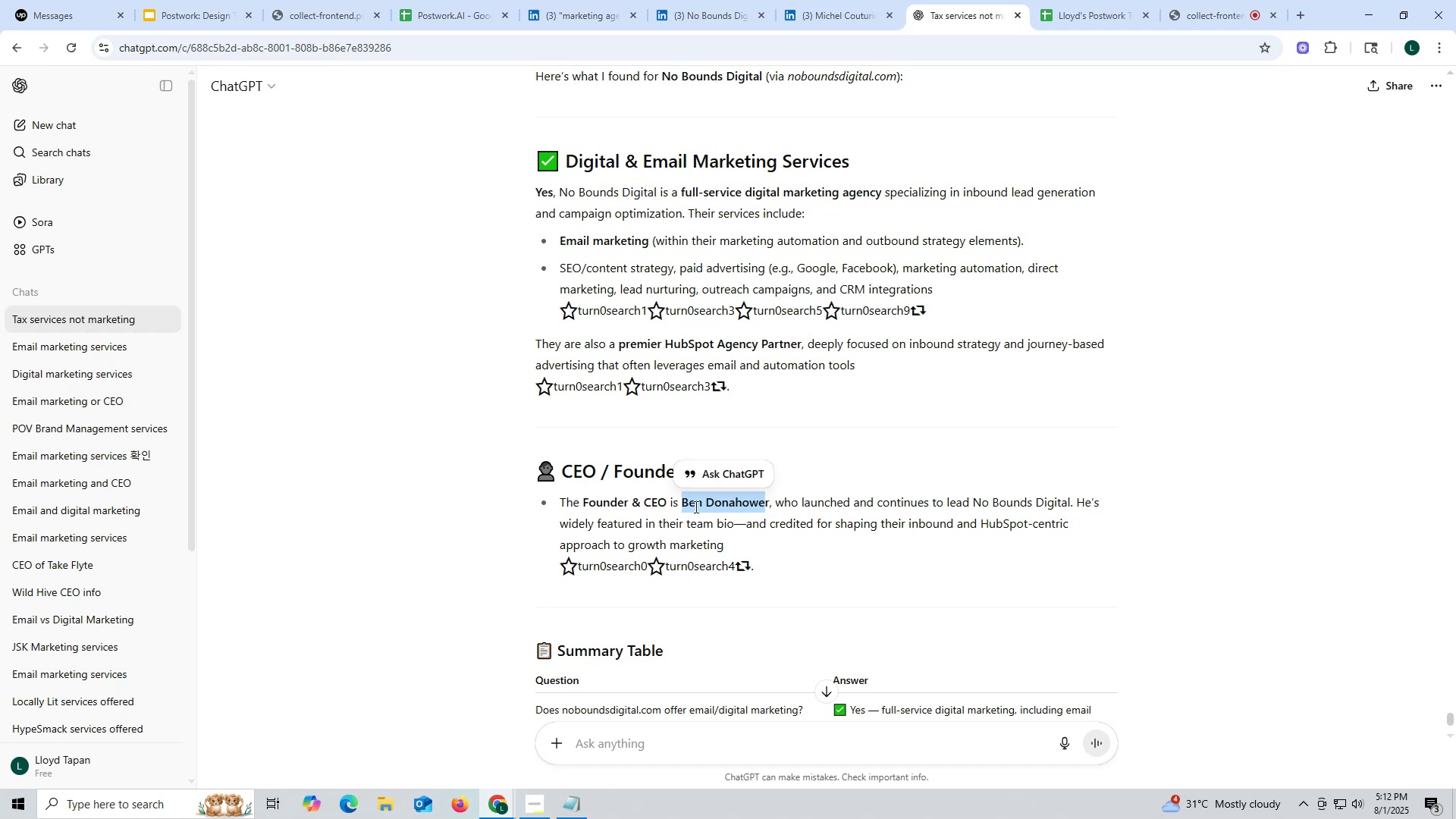 
left_click([680, 505])
 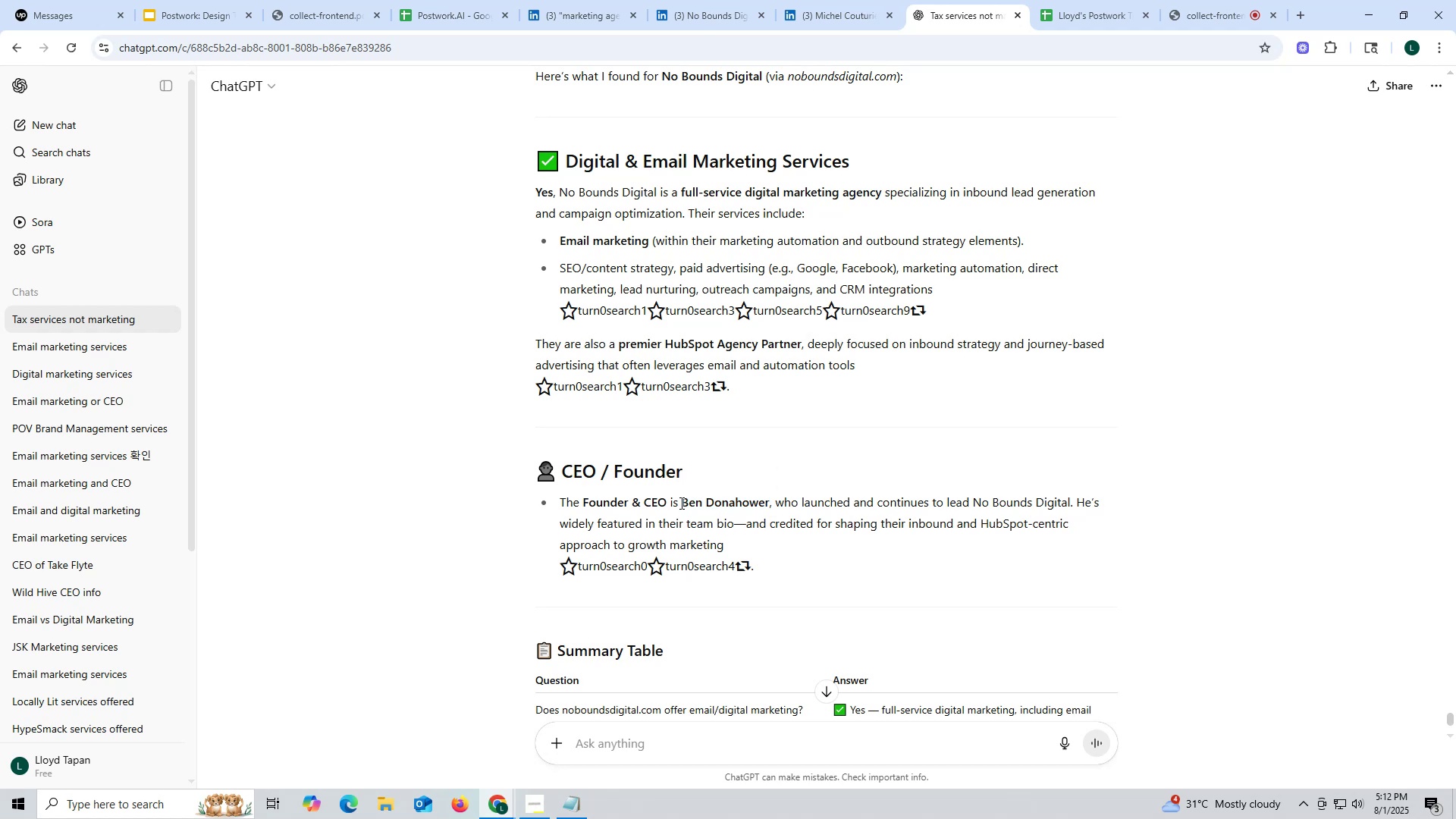 
left_click_drag(start_coordinate=[680, 503], to_coordinate=[769, 503])
 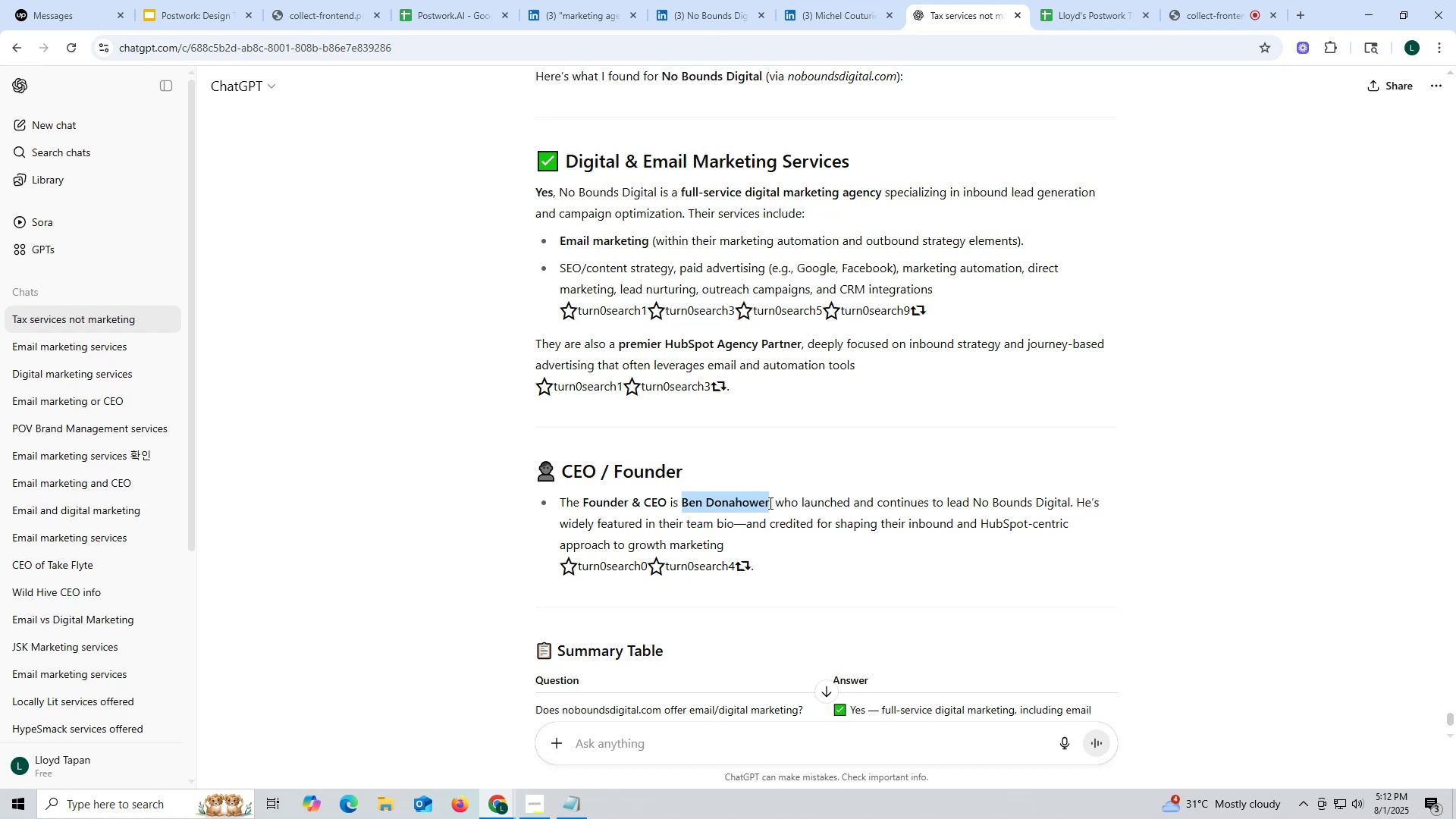 
key(Control+ControlLeft)
 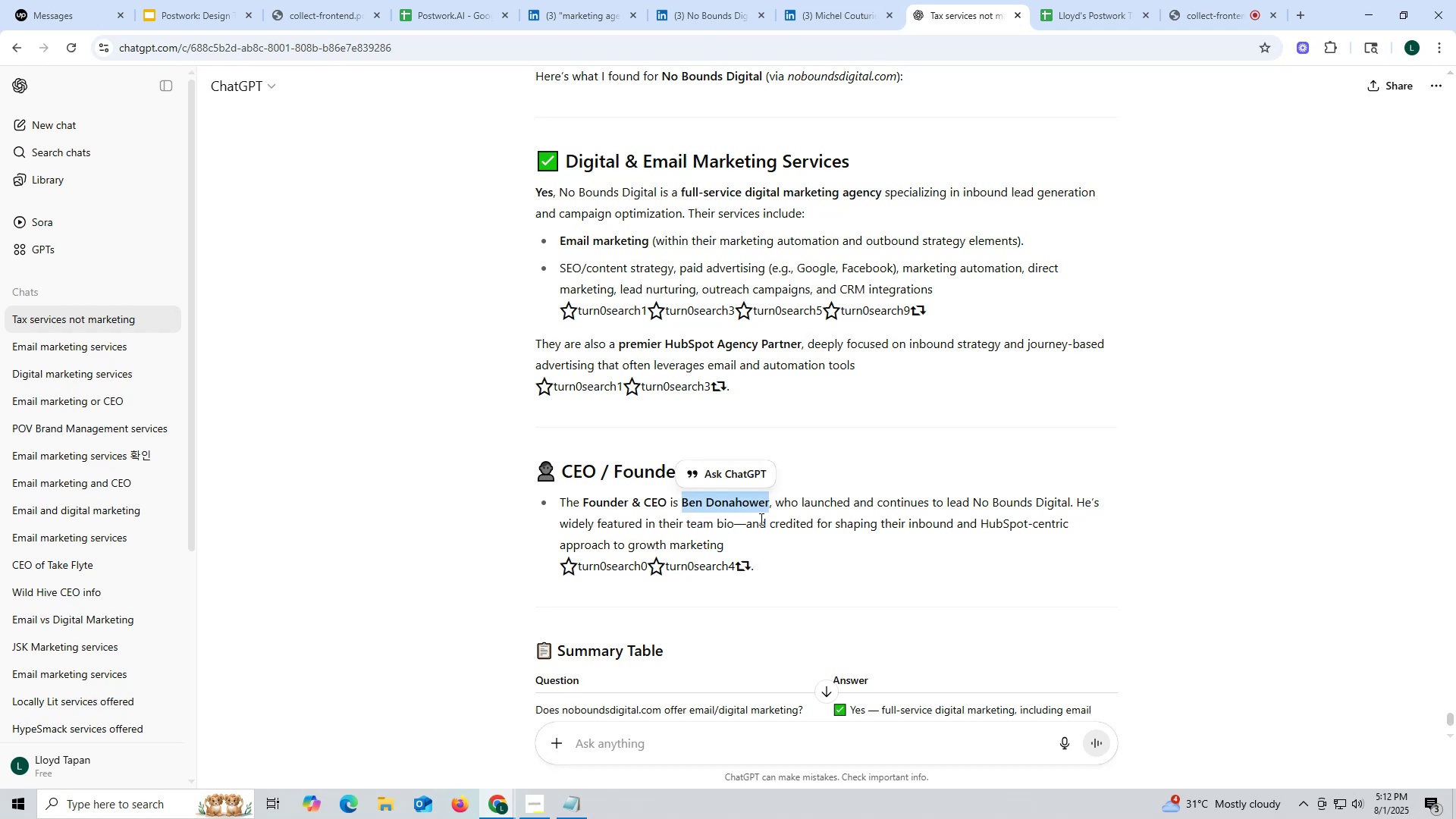 
key(Control+C)
 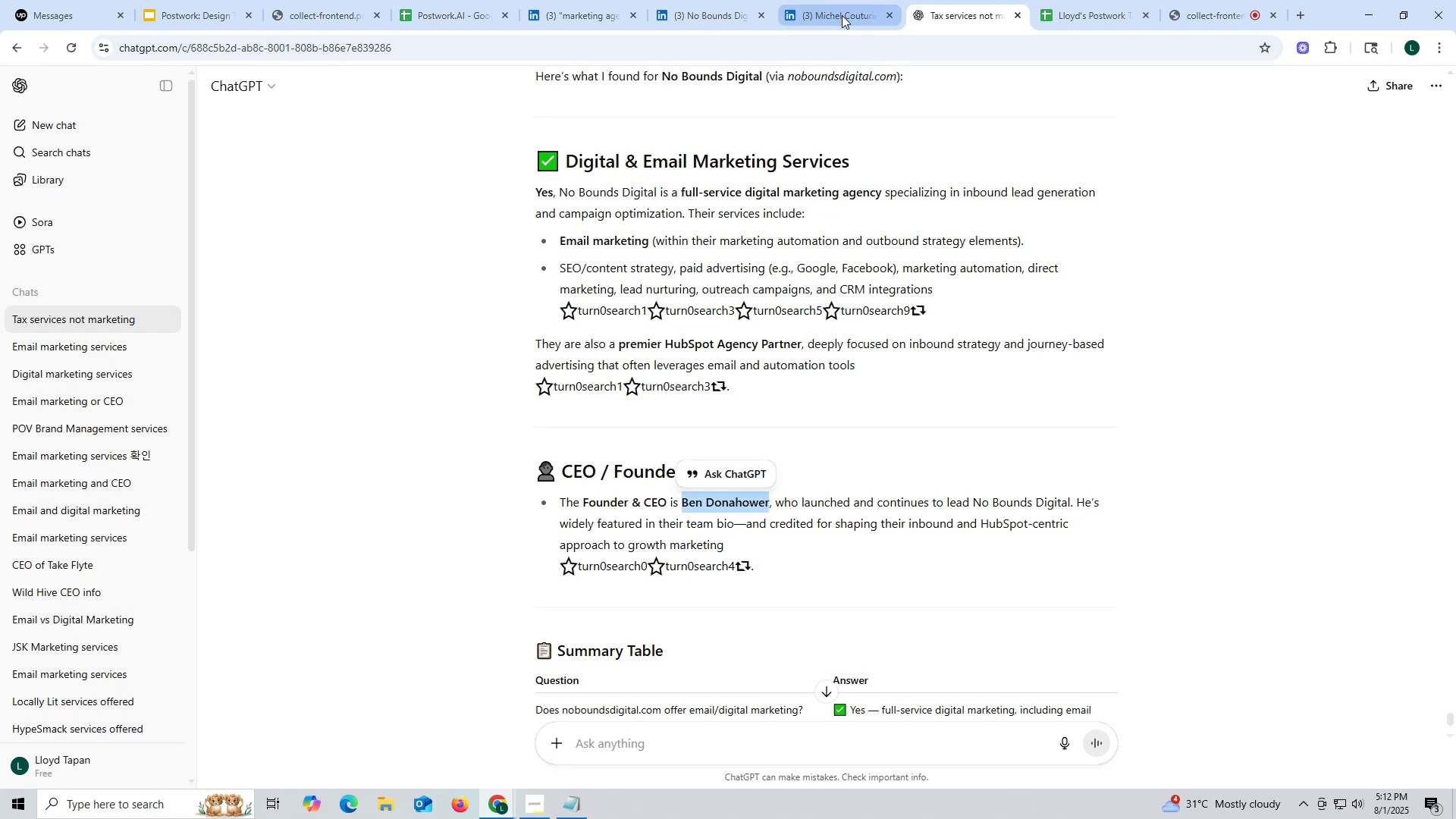 
left_click([841, 14])
 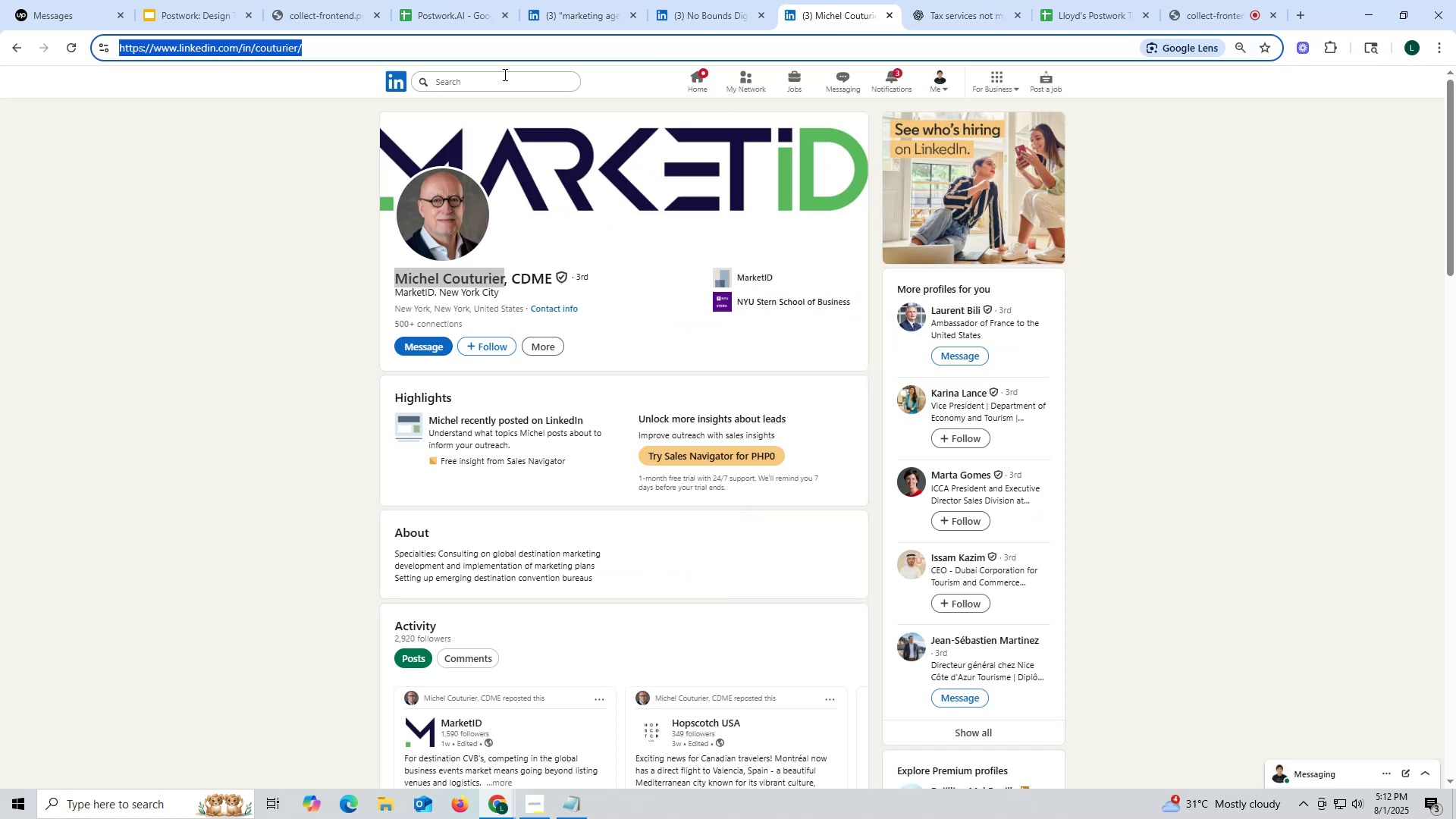 
key(Control+ControlLeft)
 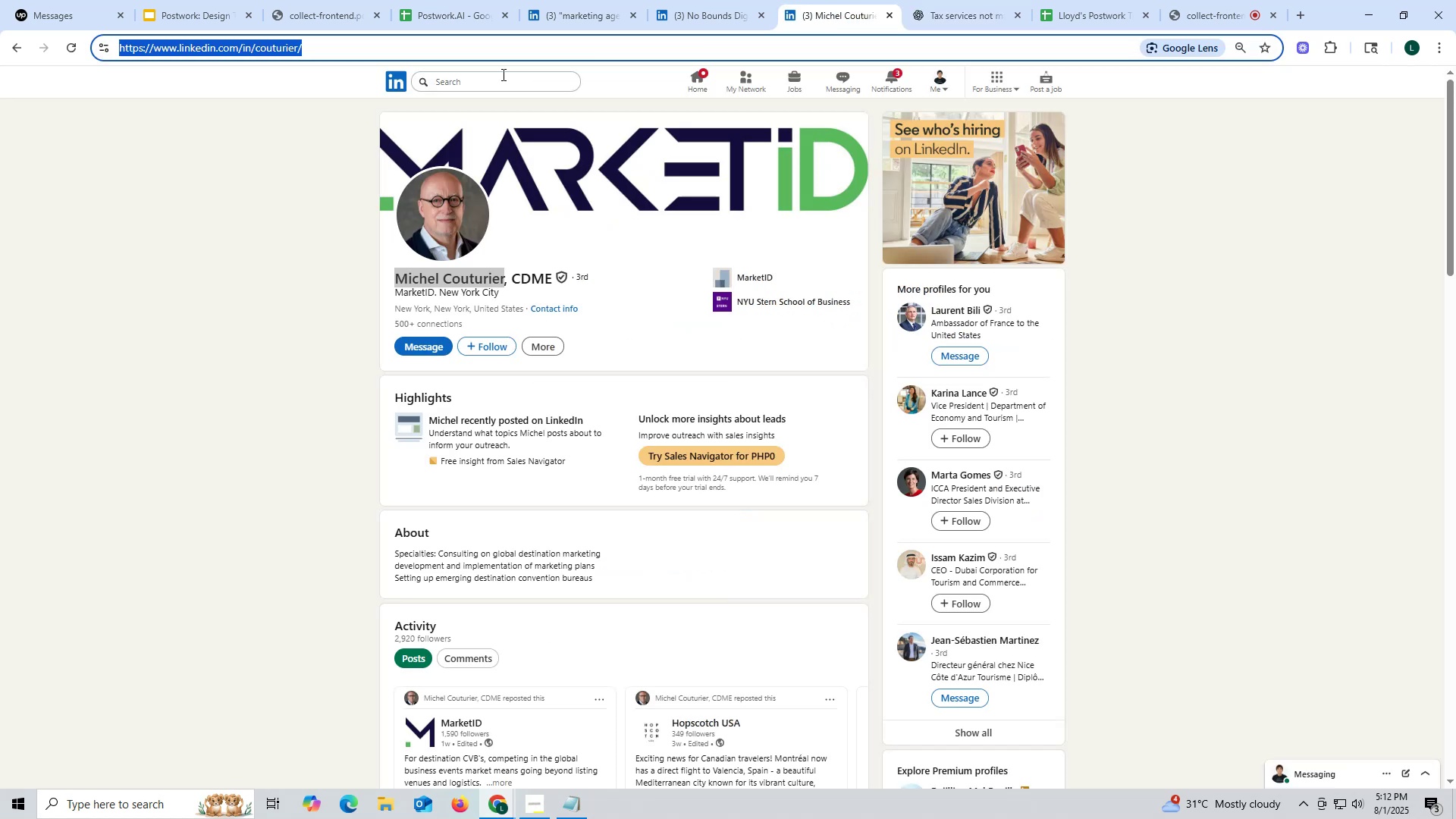 
key(Control+V)
 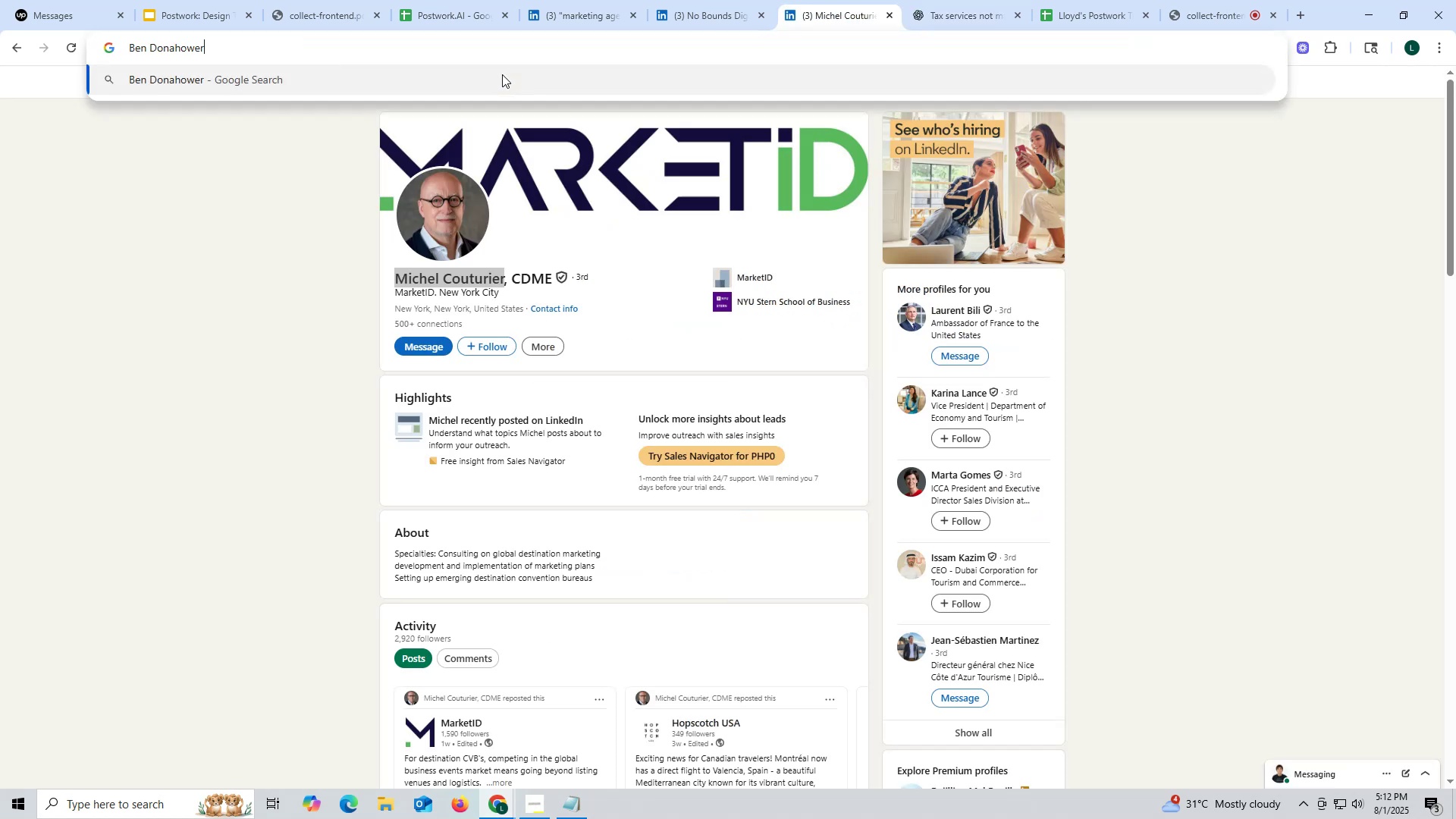 
key(Space)
 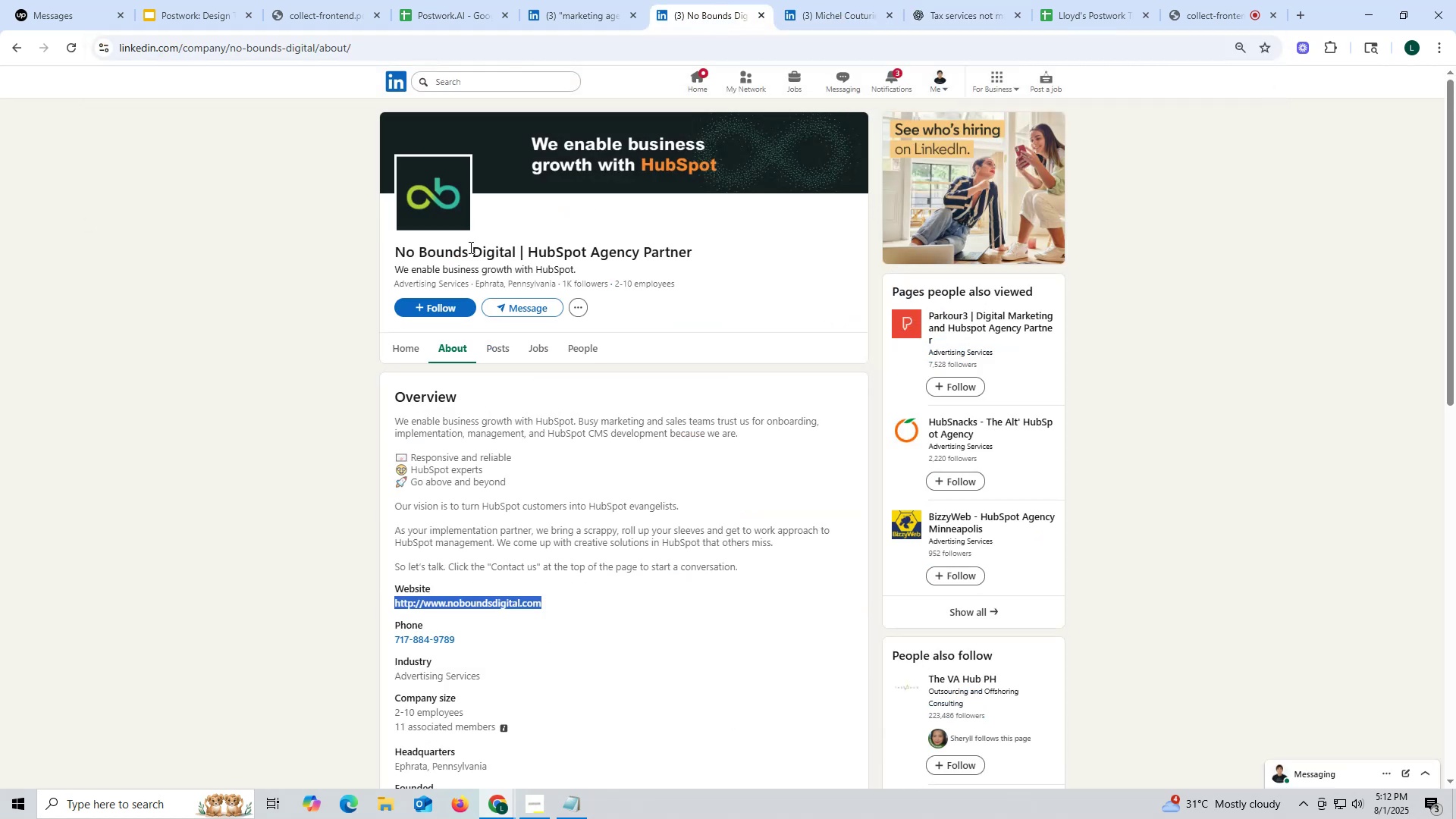 
left_click_drag(start_coordinate=[385, 253], to_coordinate=[708, 253])
 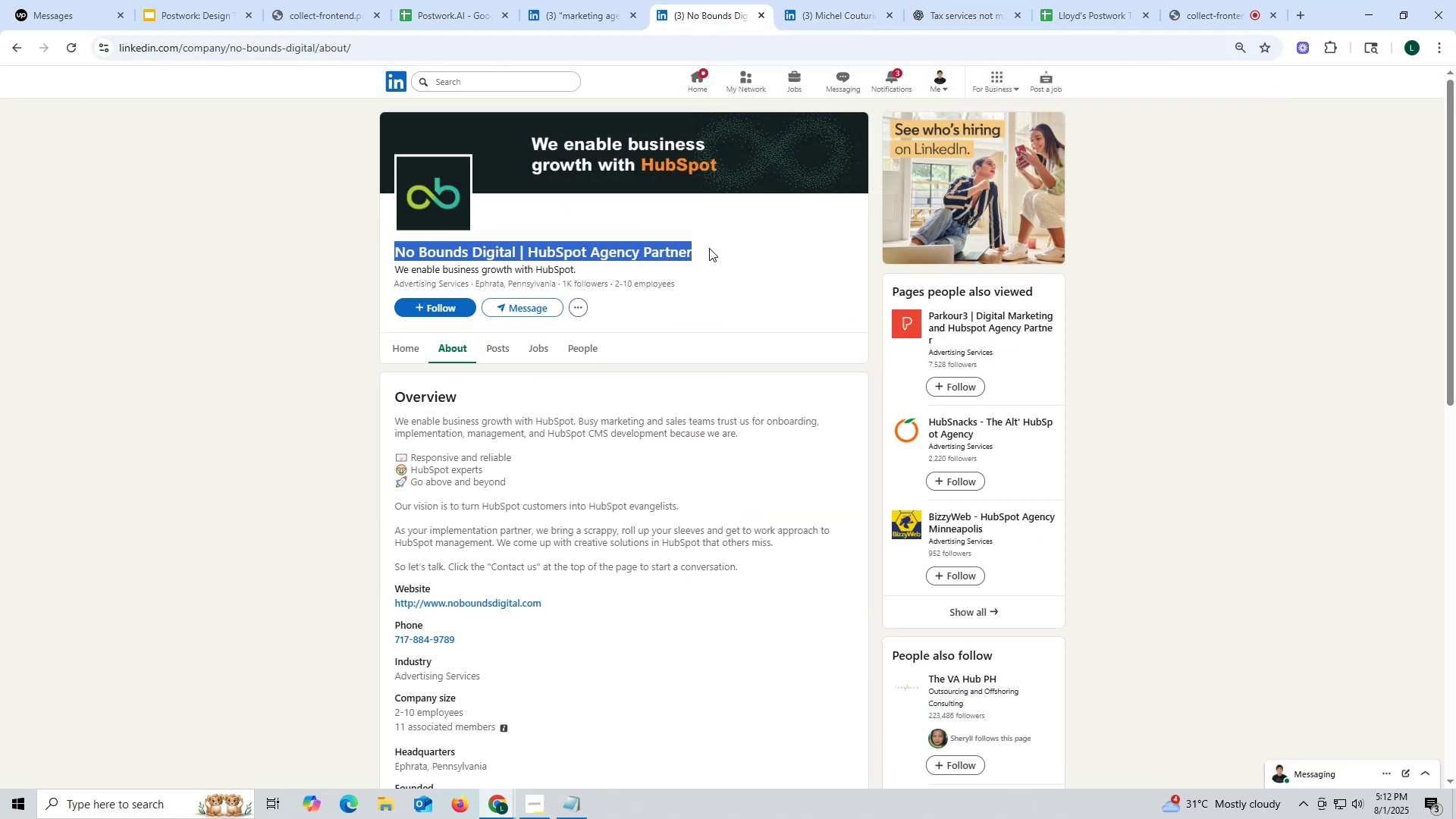 
key(Control+ControlLeft)
 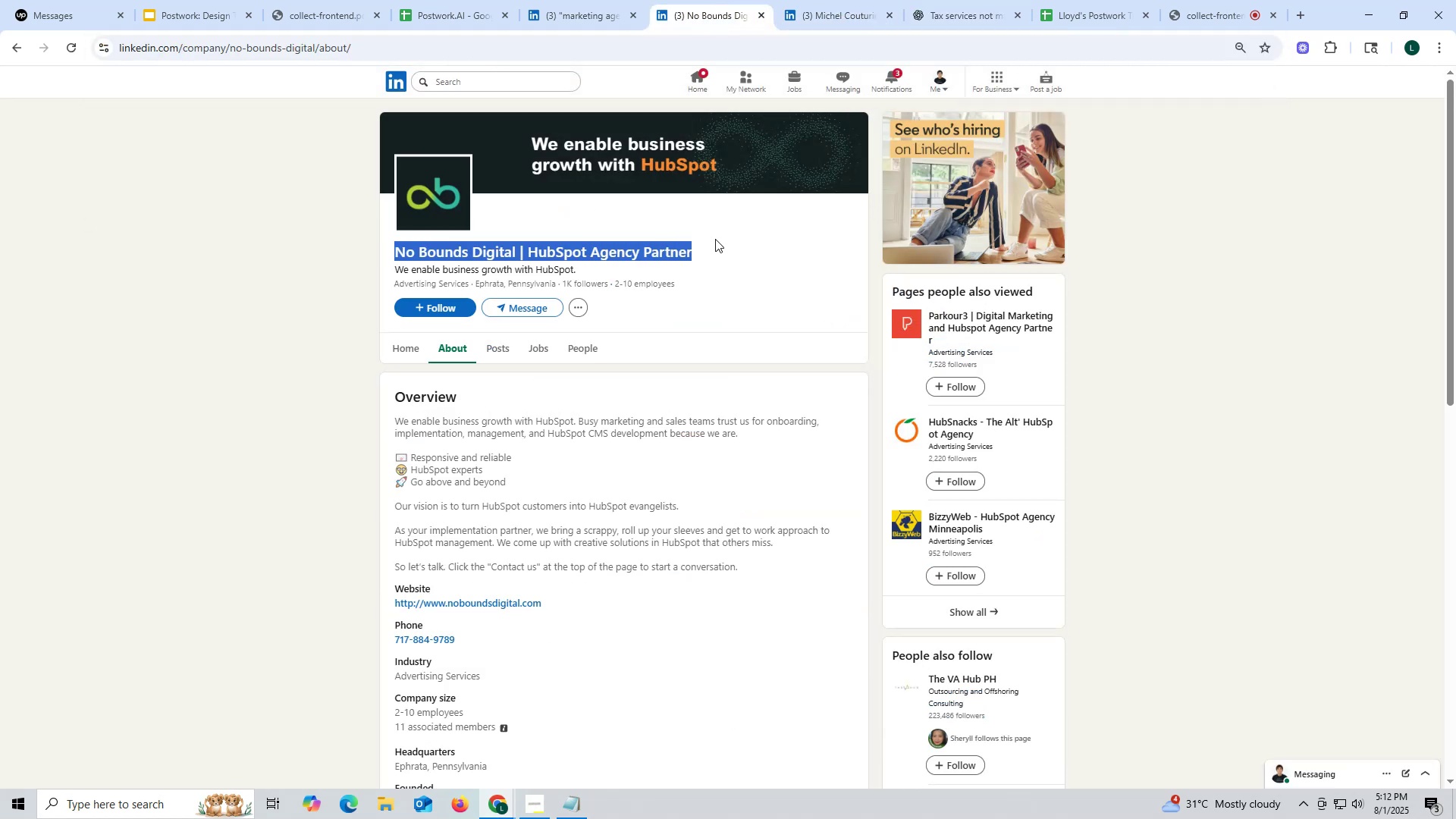 
key(Control+C)
 